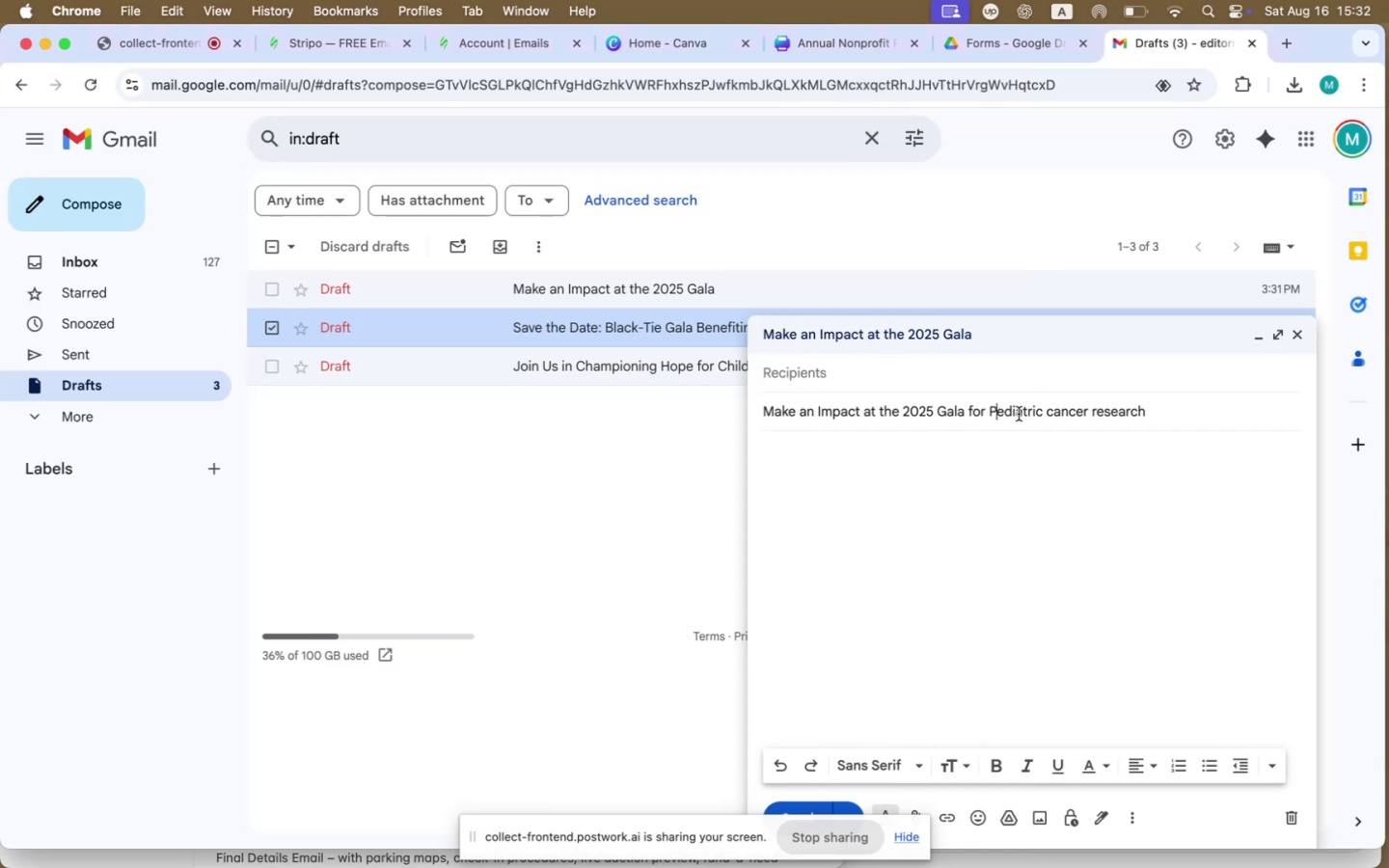 
left_click([1049, 407])
 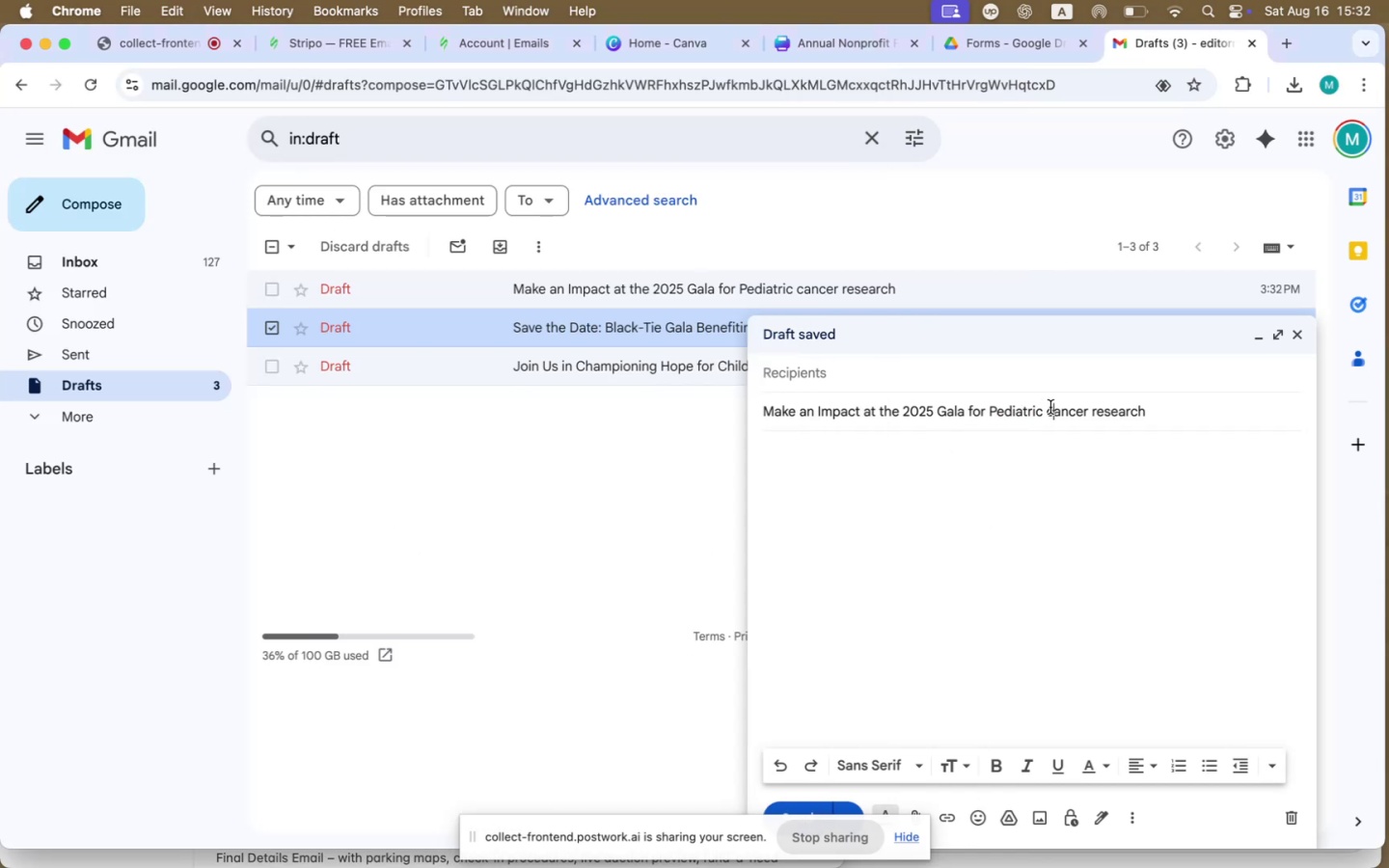 
key(Backspace)
 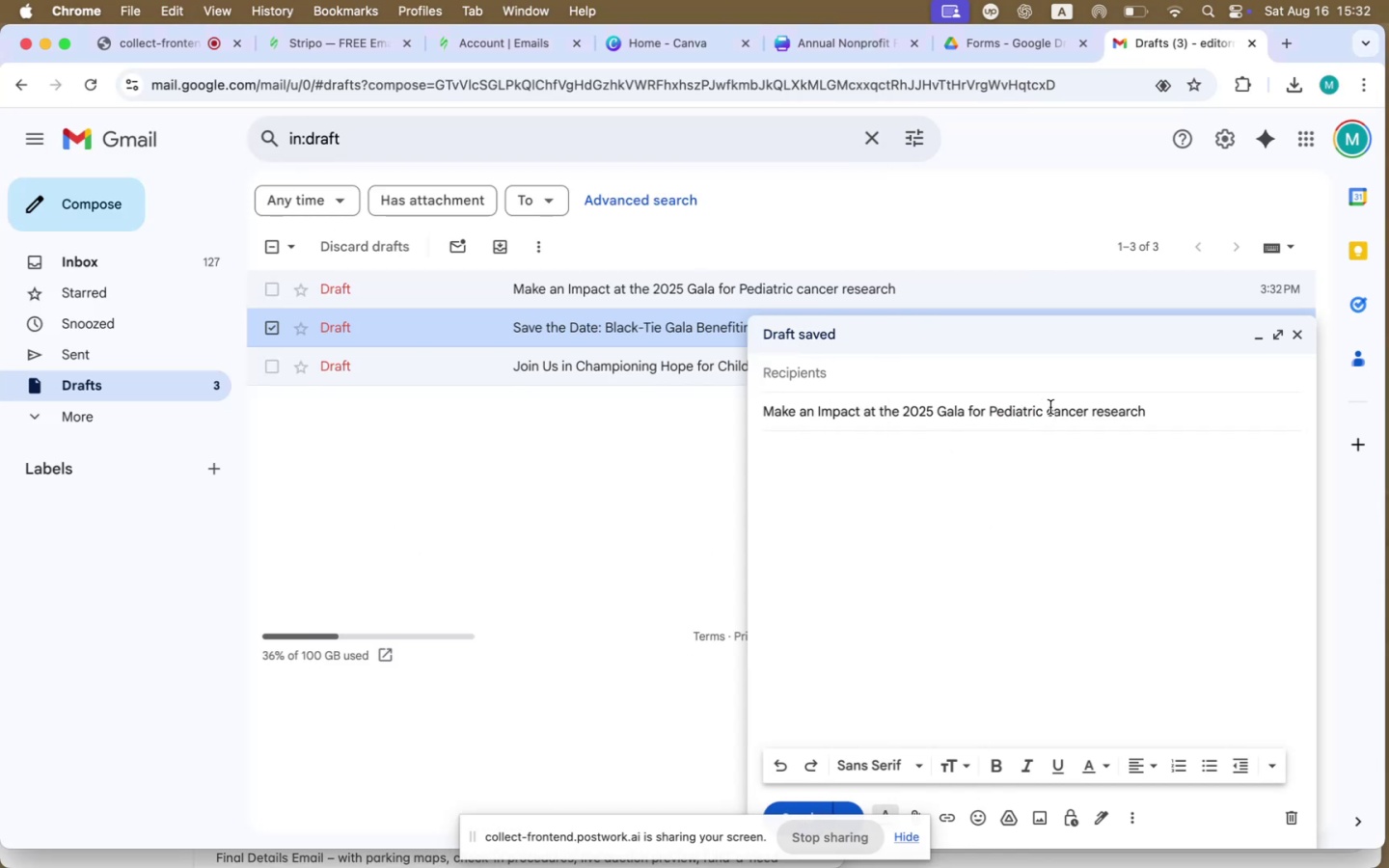 
key(Shift+ShiftLeft)
 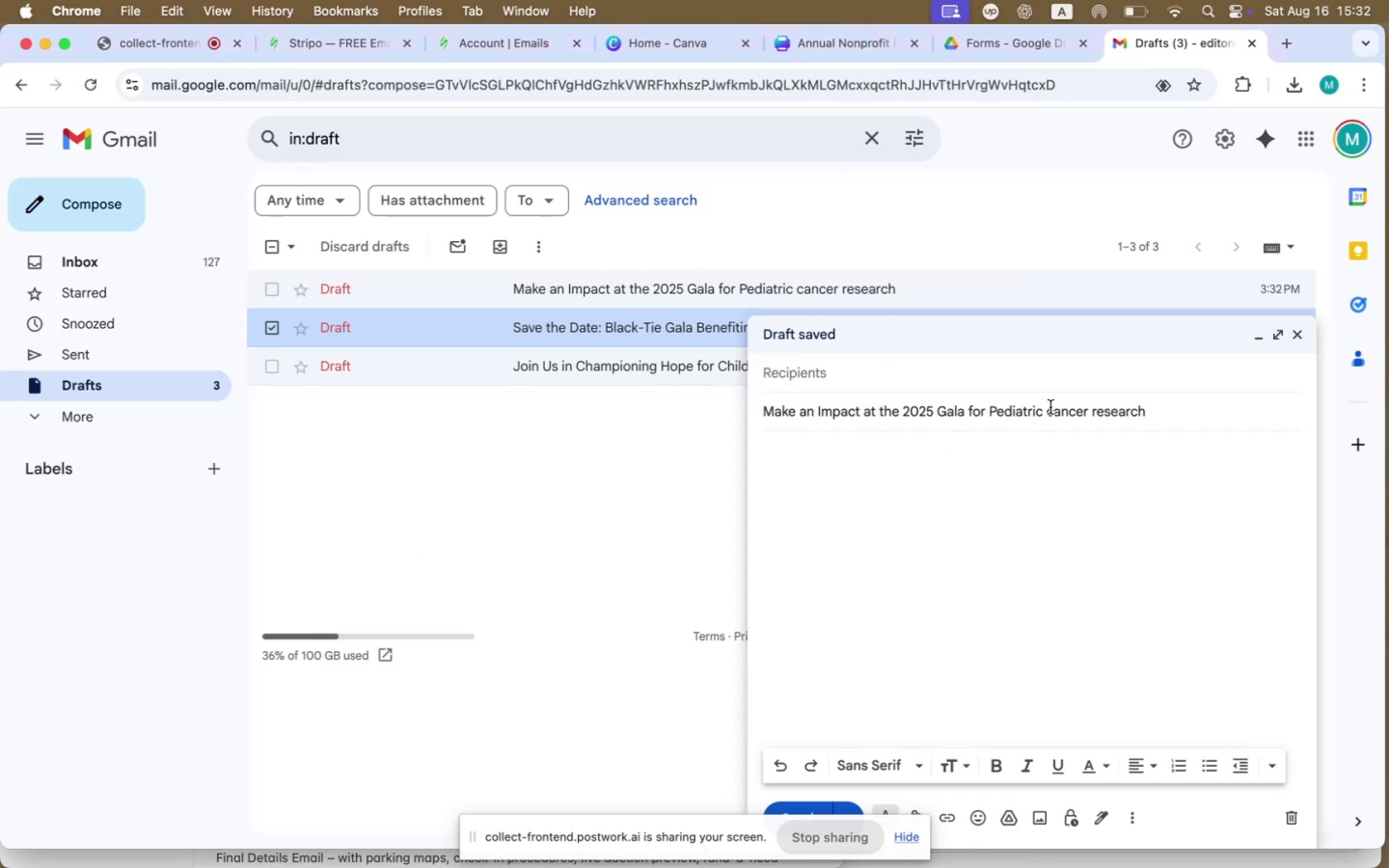 
key(Shift+C)
 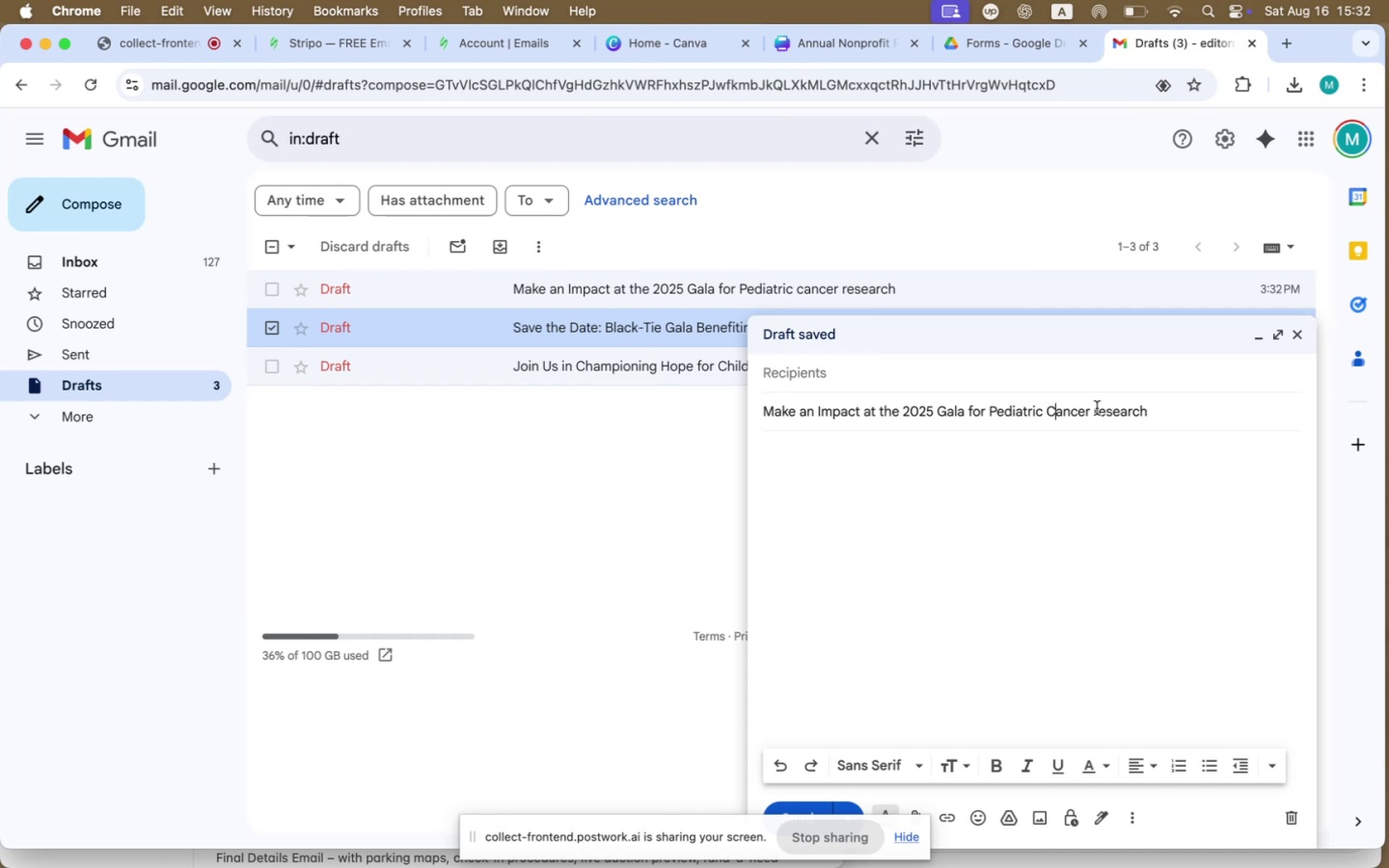 
key(Backspace)
 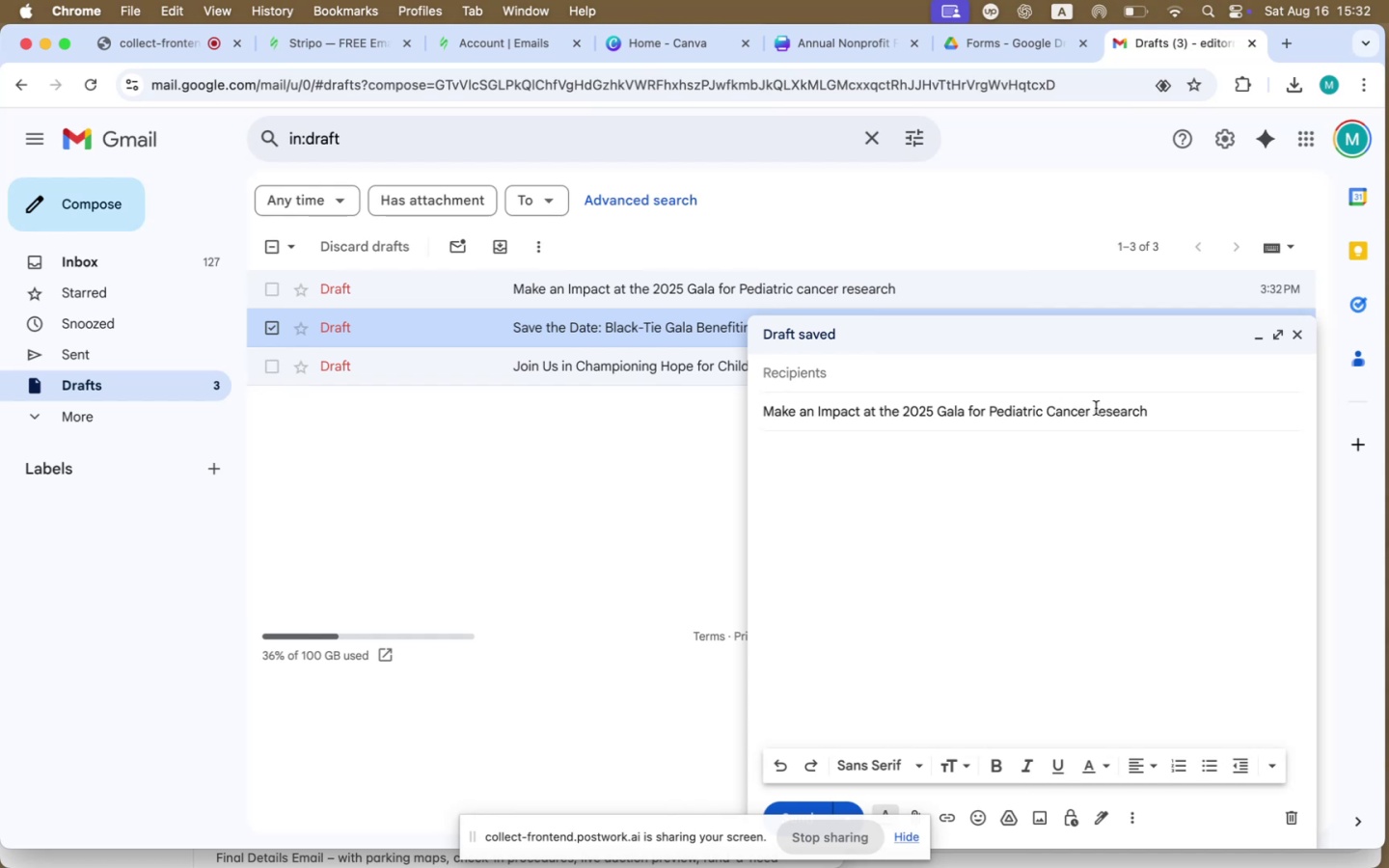 
key(Shift+ShiftLeft)
 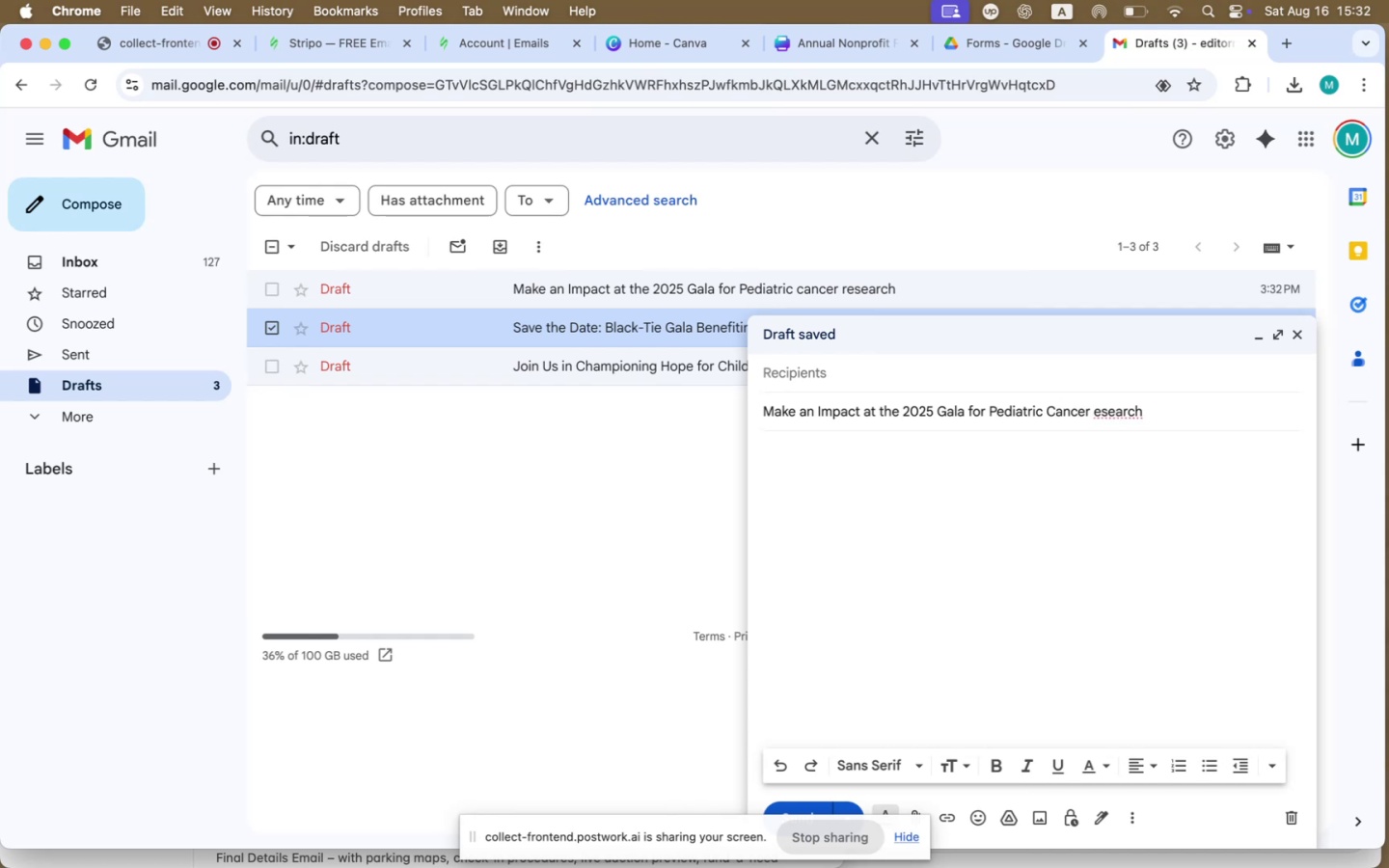 
key(Shift+R)
 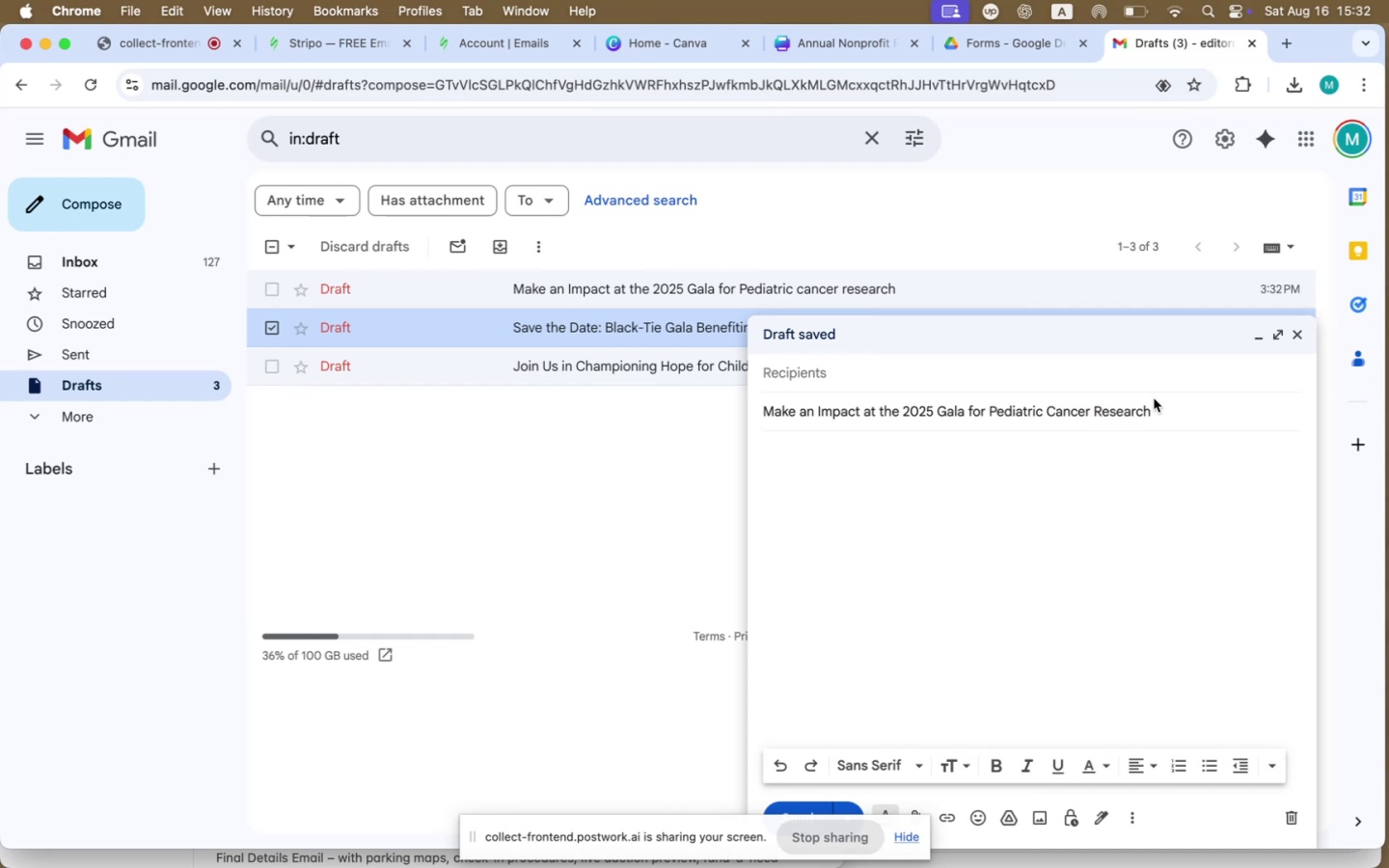 
double_click([1167, 416])
 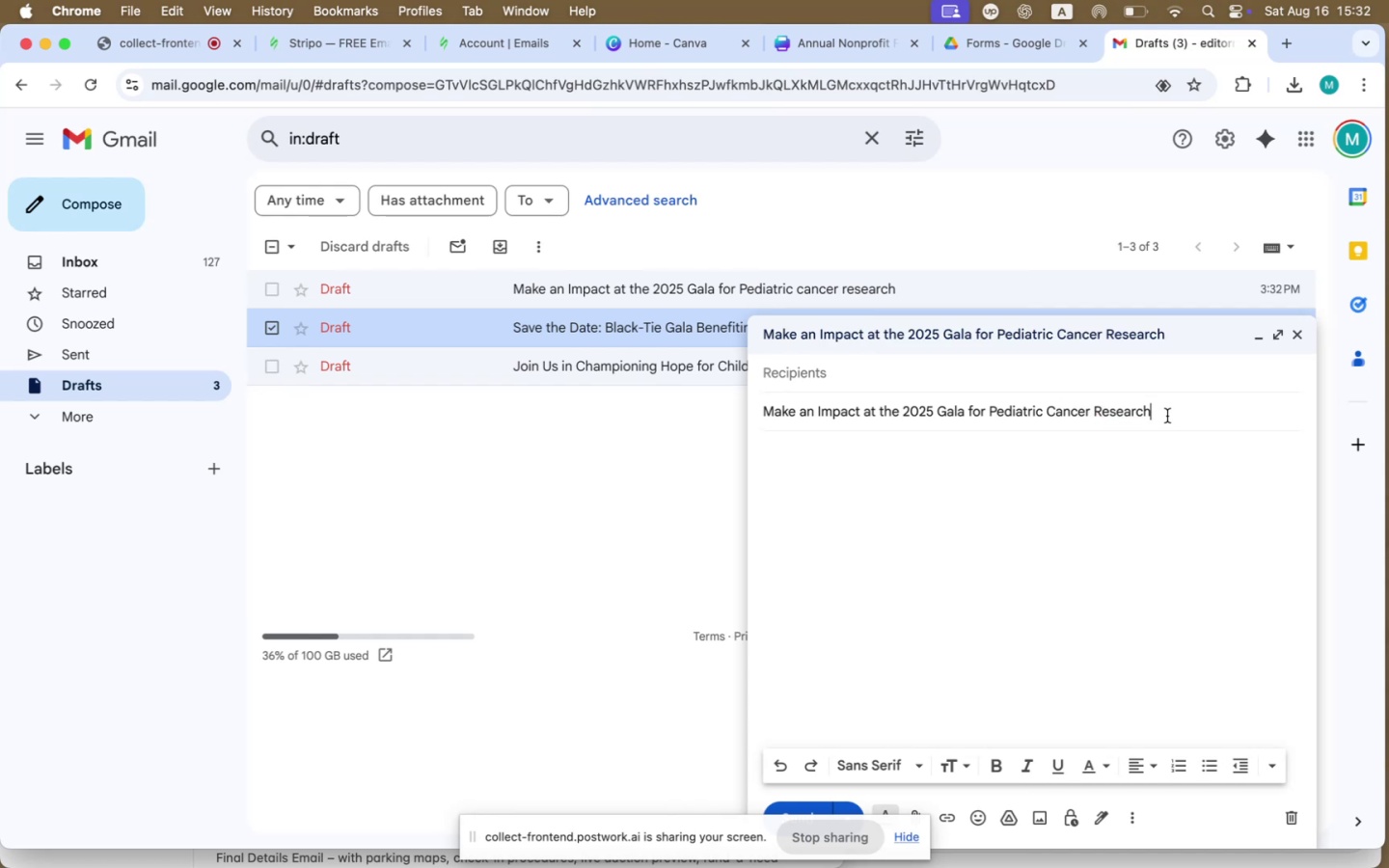 
key(Space)
 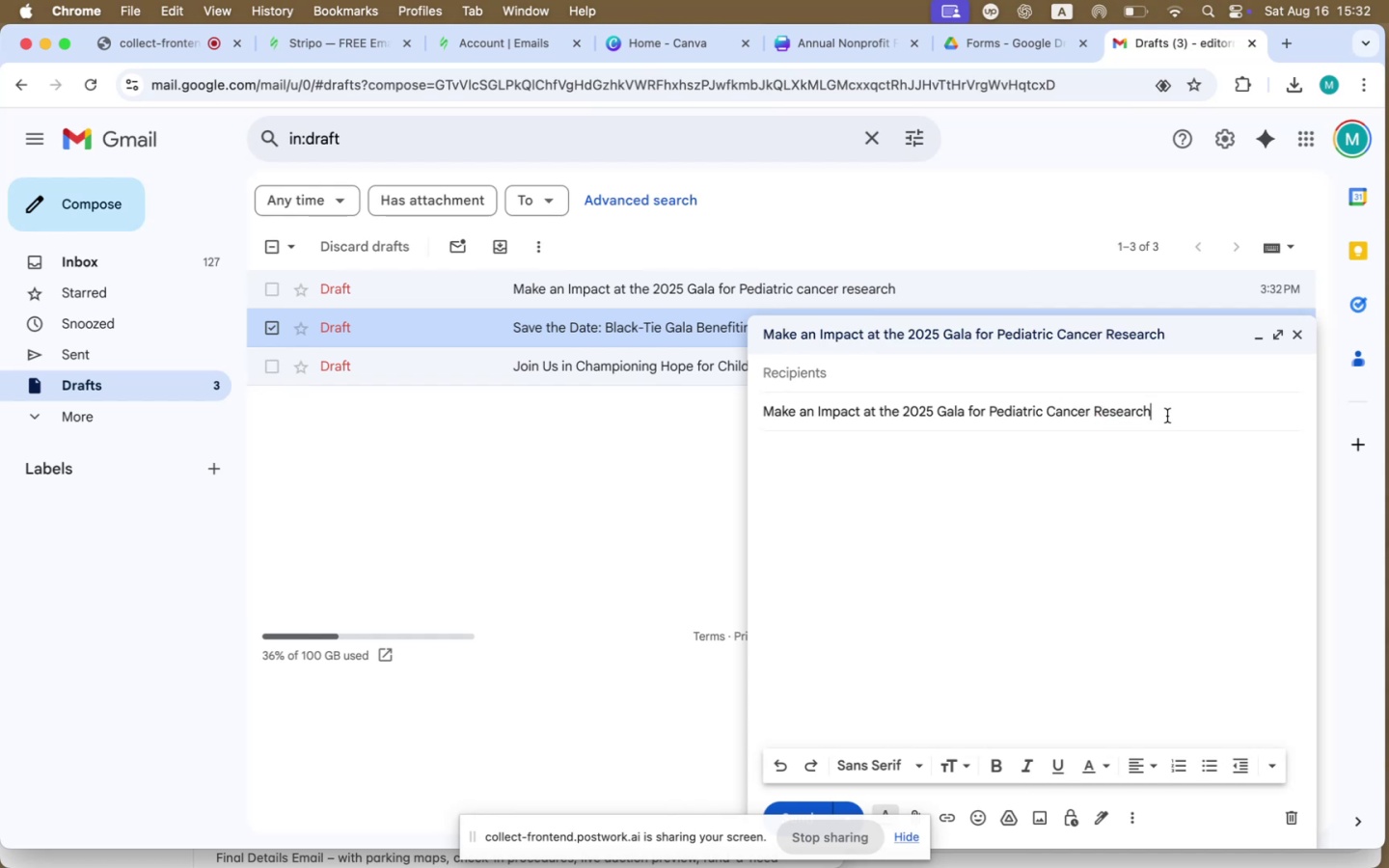 
key(Minus)
 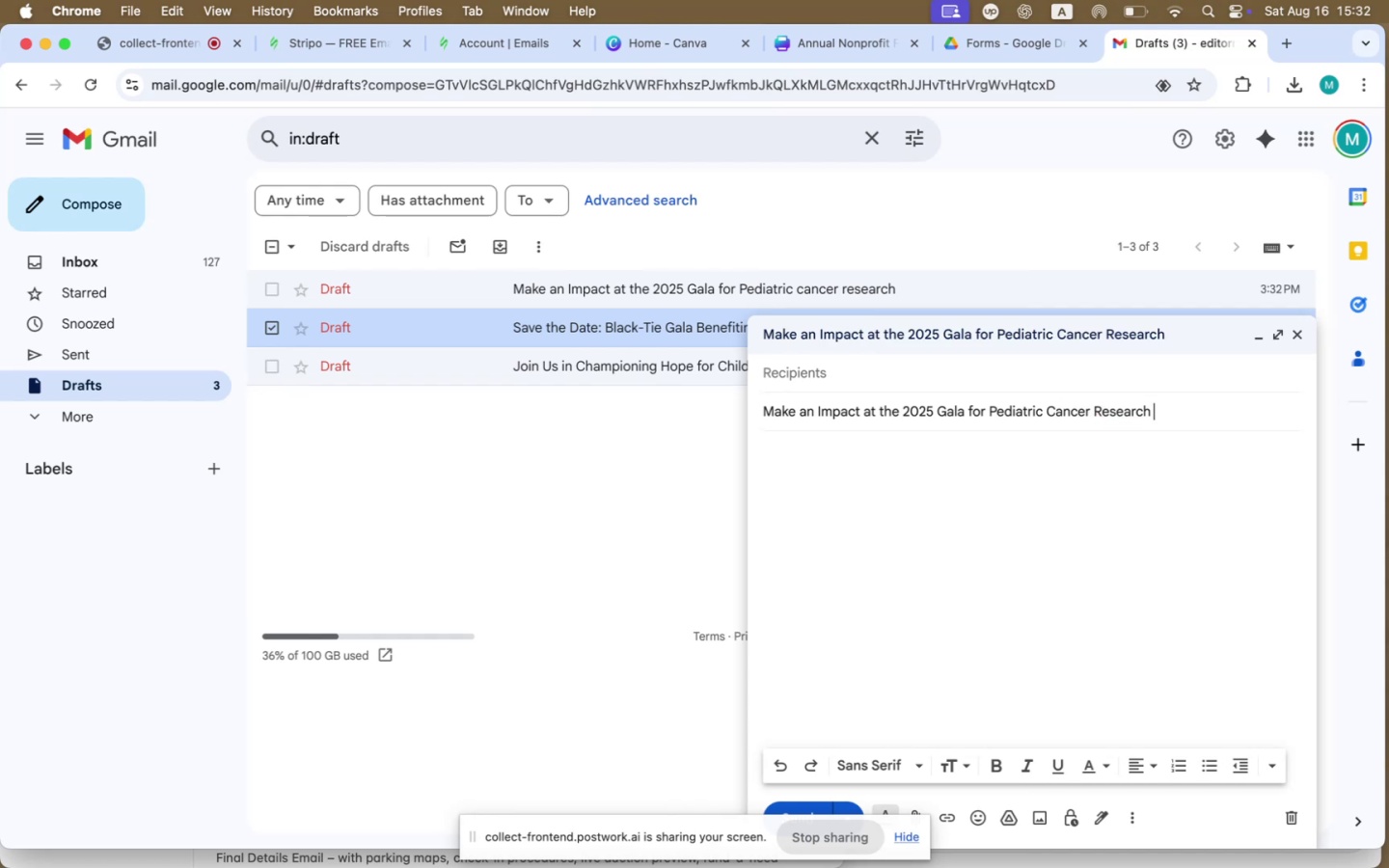 
key(Space)
 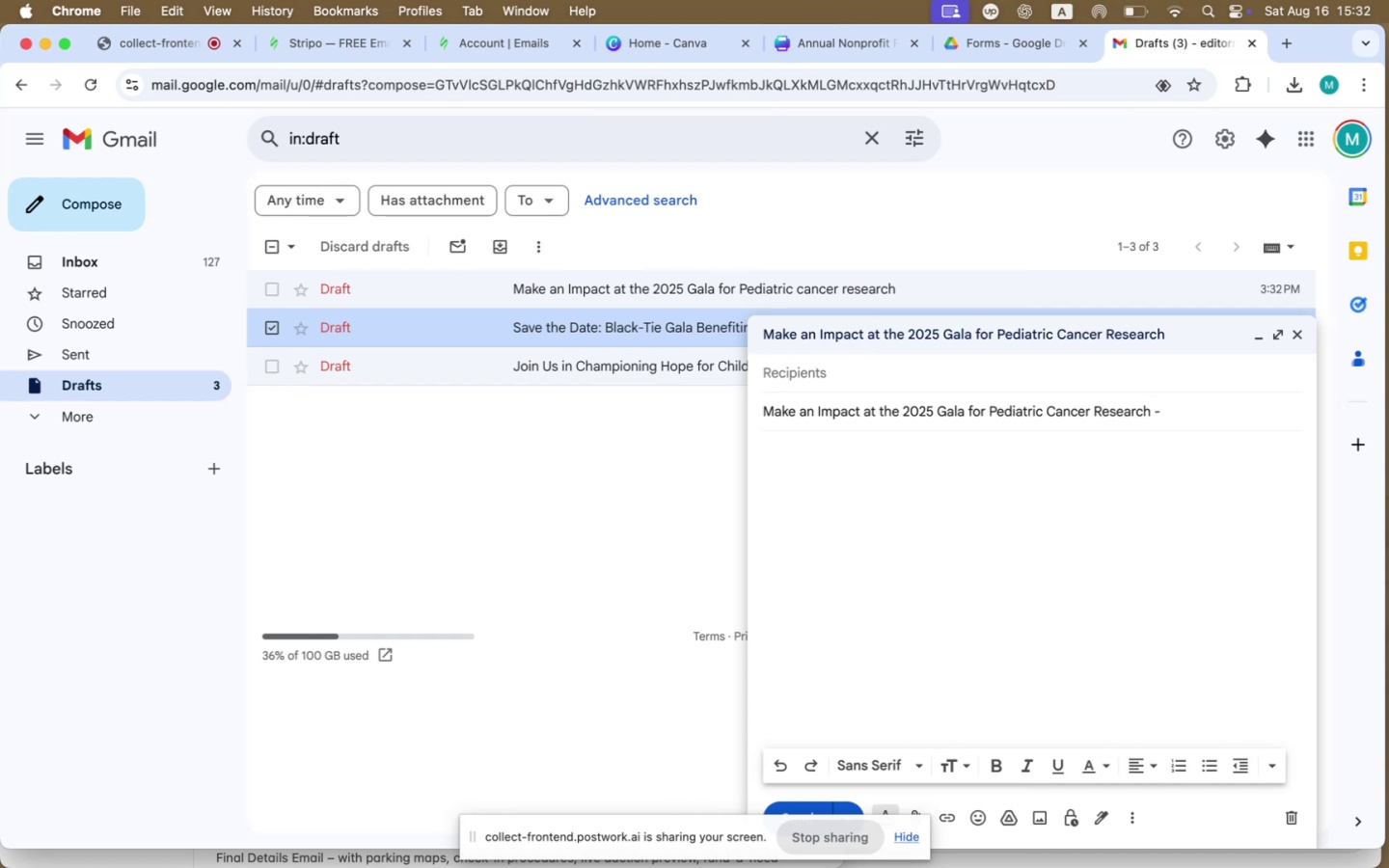 
key(Meta+Tab)
 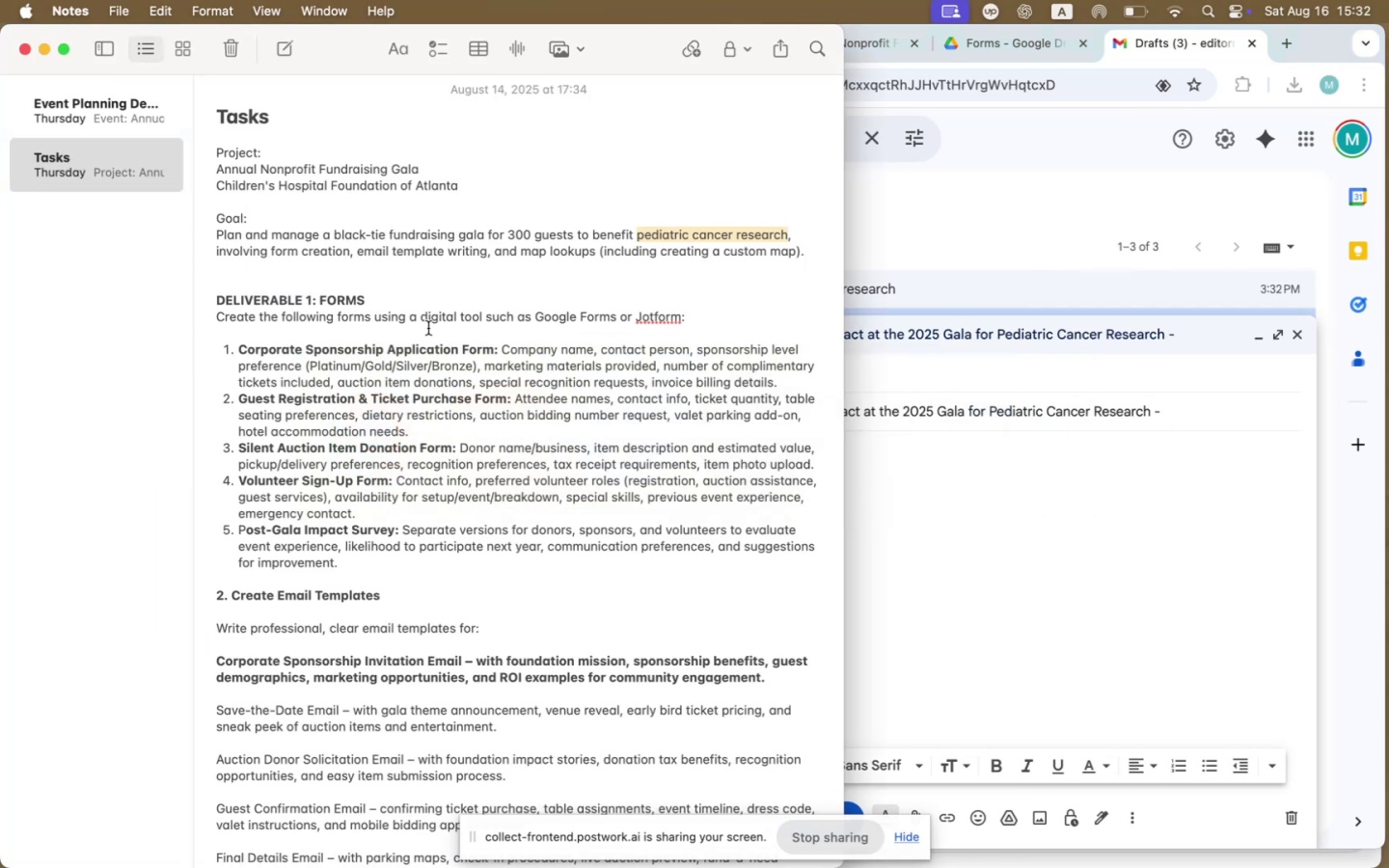 
key(Meta+Tab)
 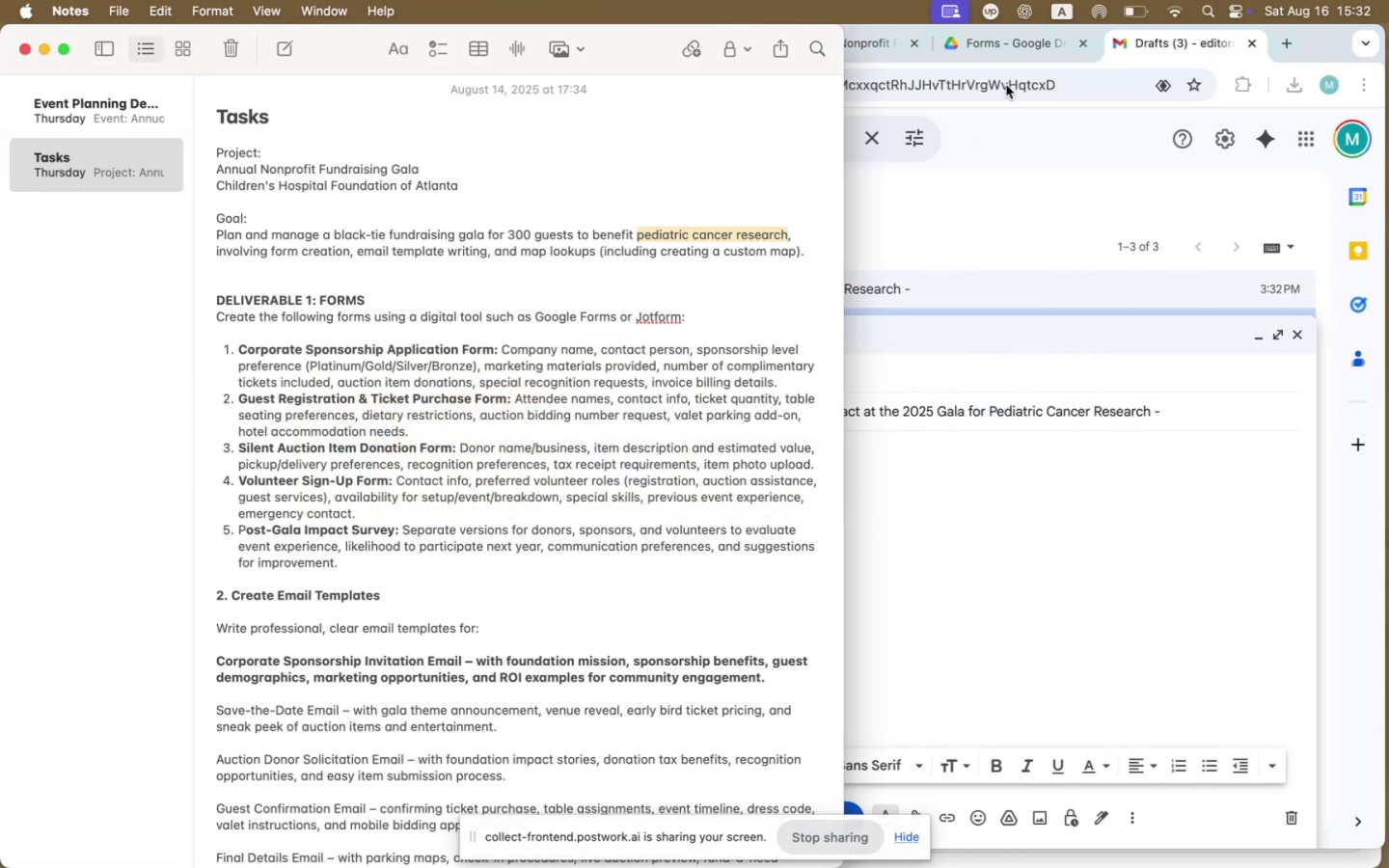 
key(Meta+Tab)
 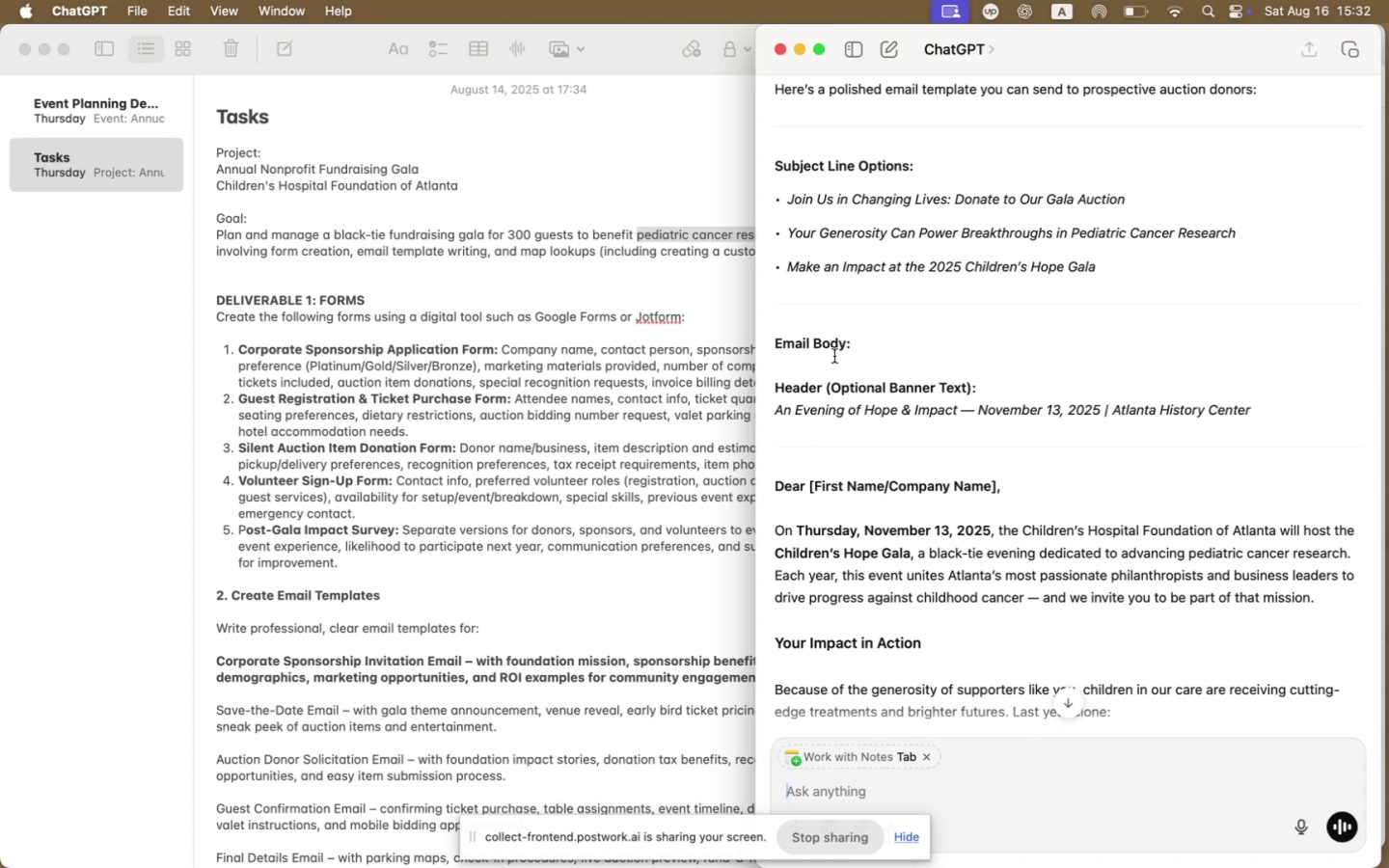 
wait(5.28)
 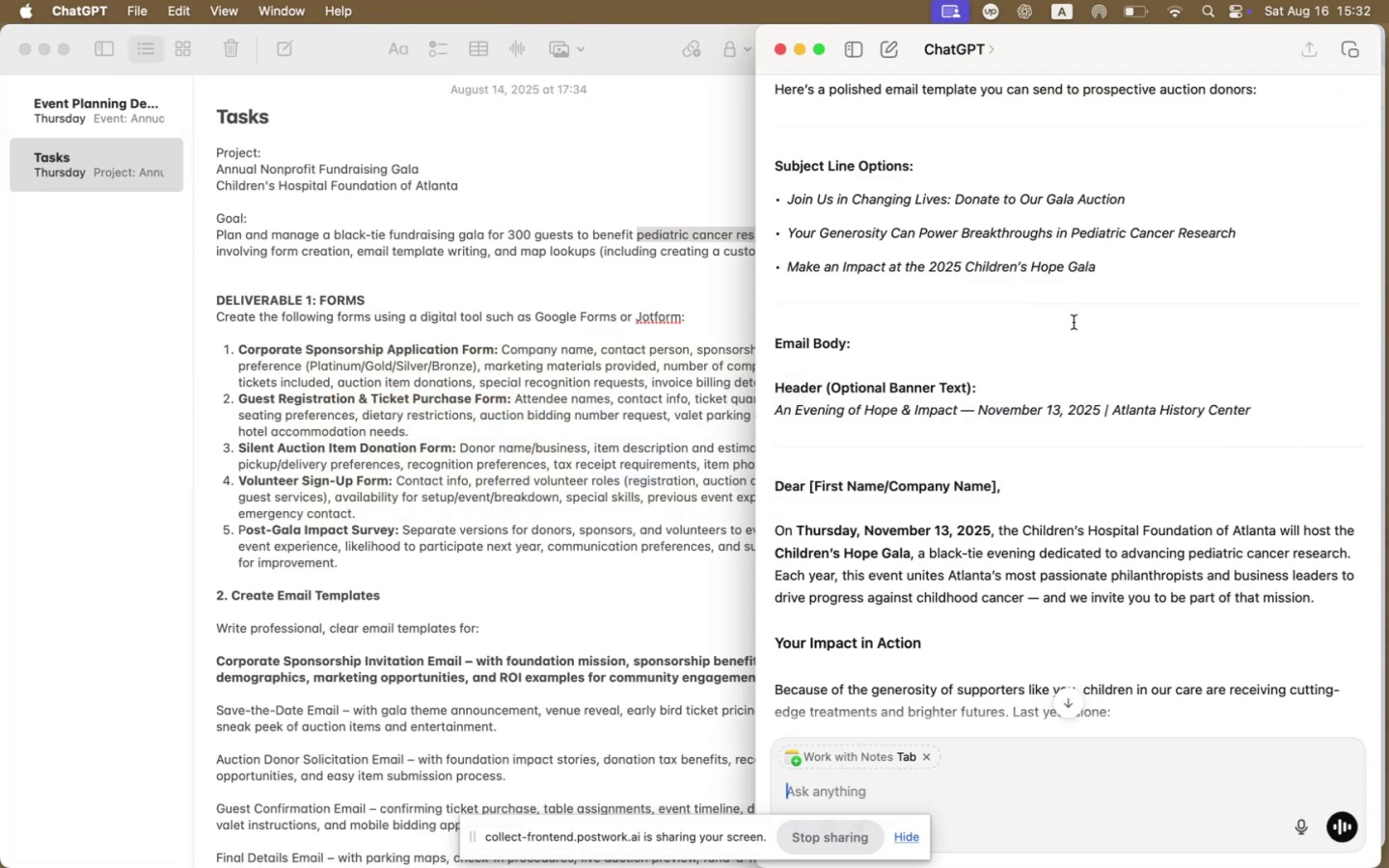 
left_click_drag(start_coordinate=[957, 199], to_coordinate=[1132, 195])
 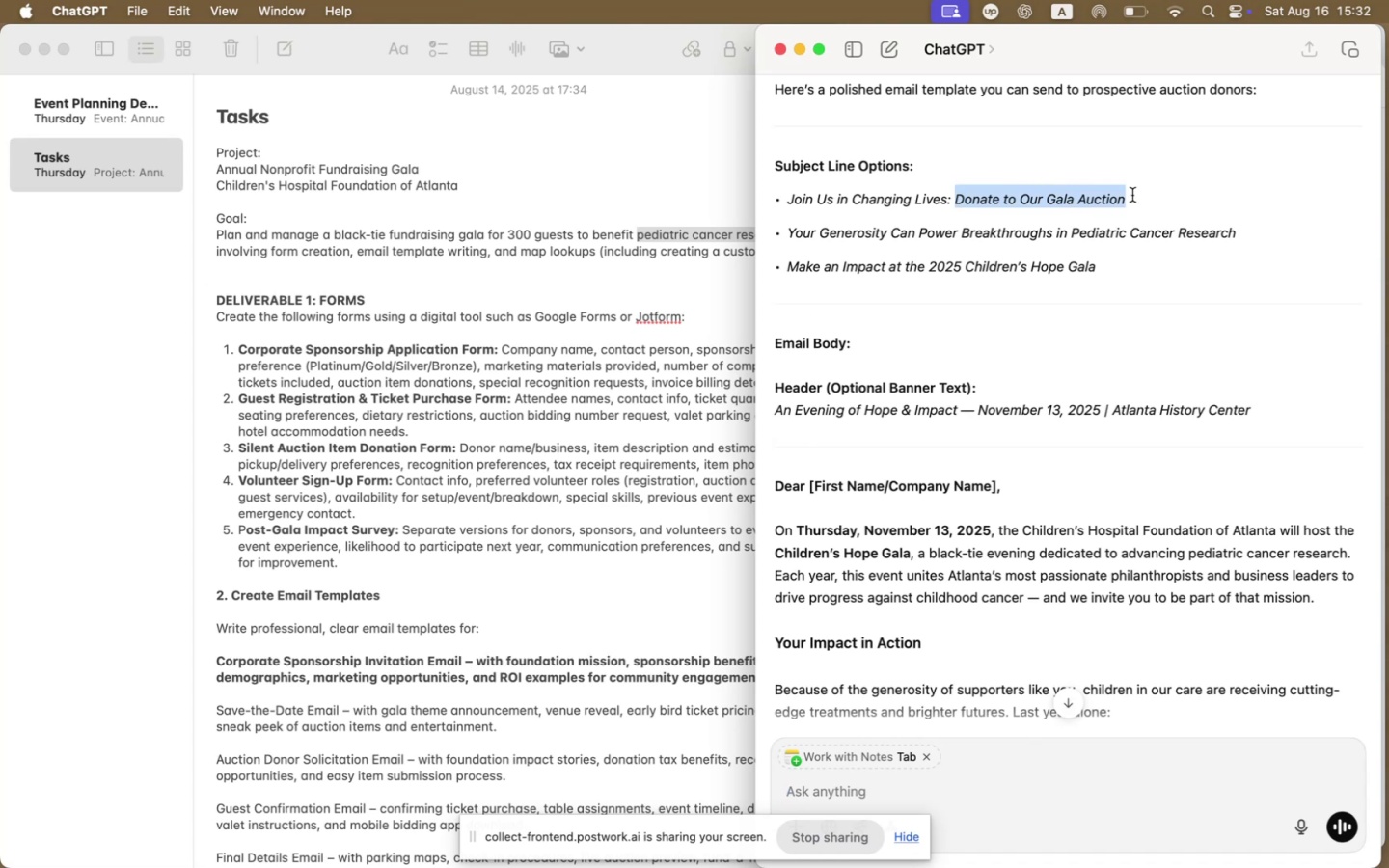 
key(Meta+CommandLeft)
 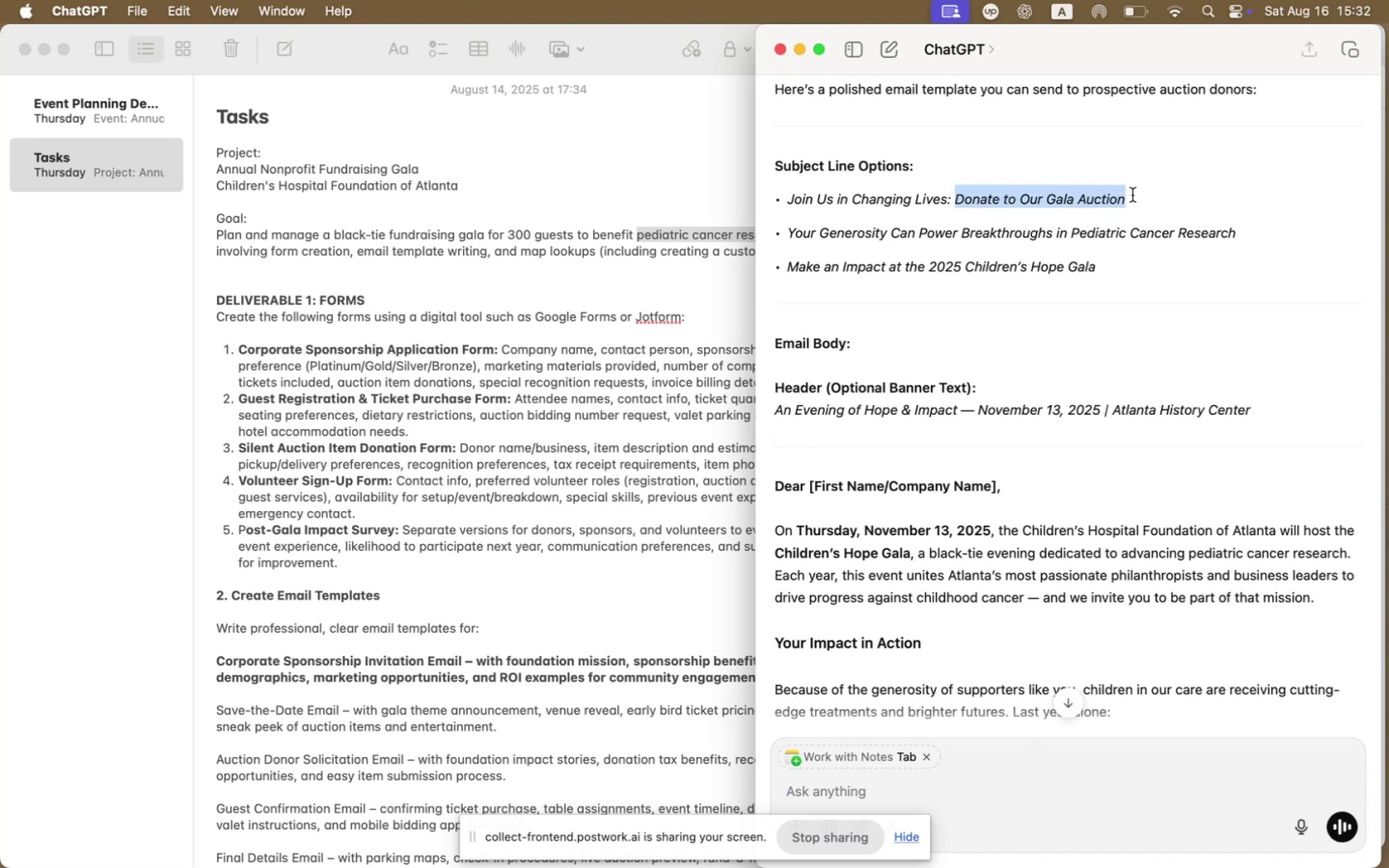 
key(Meta+C)
 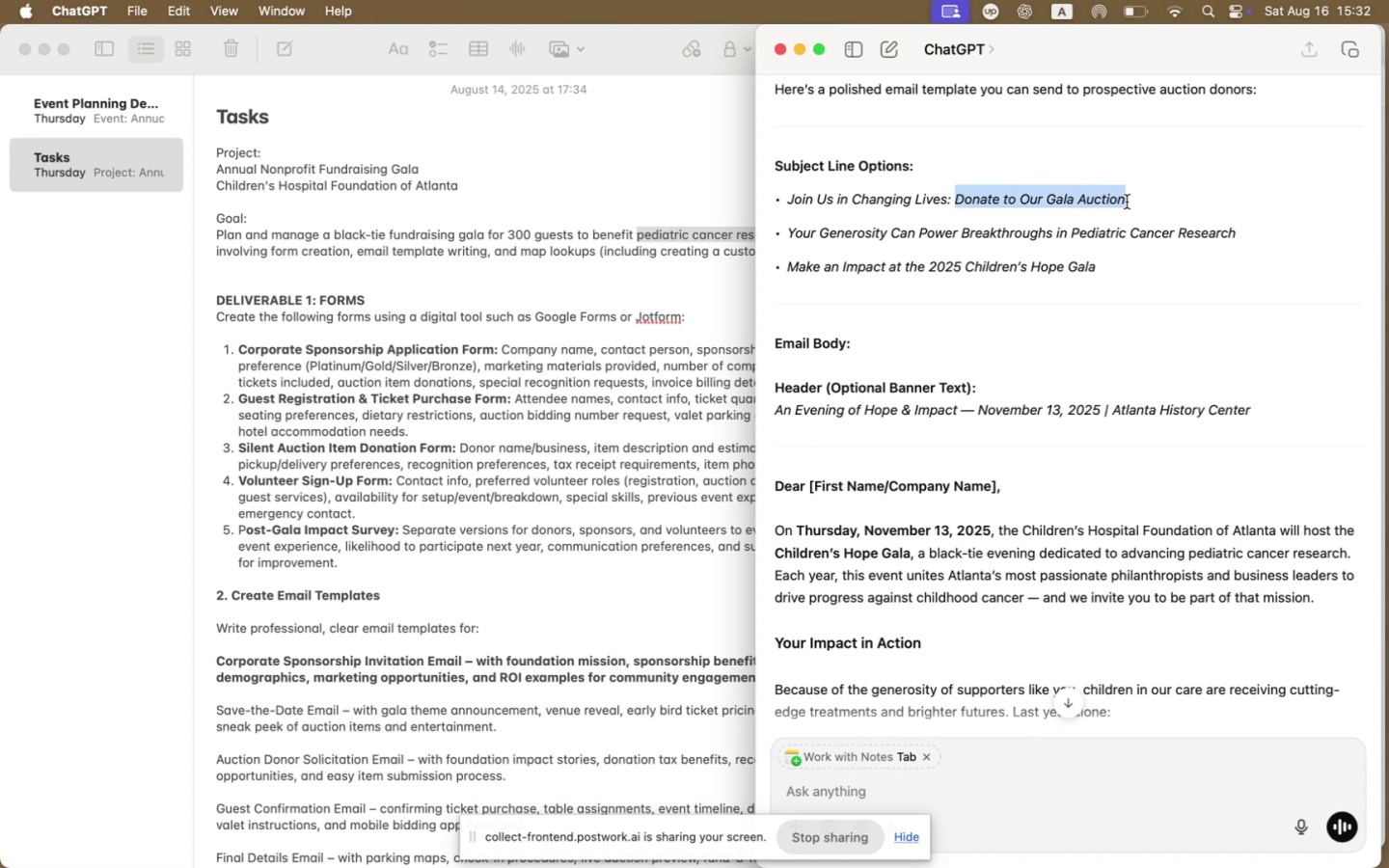 
key(Meta+CommandLeft)
 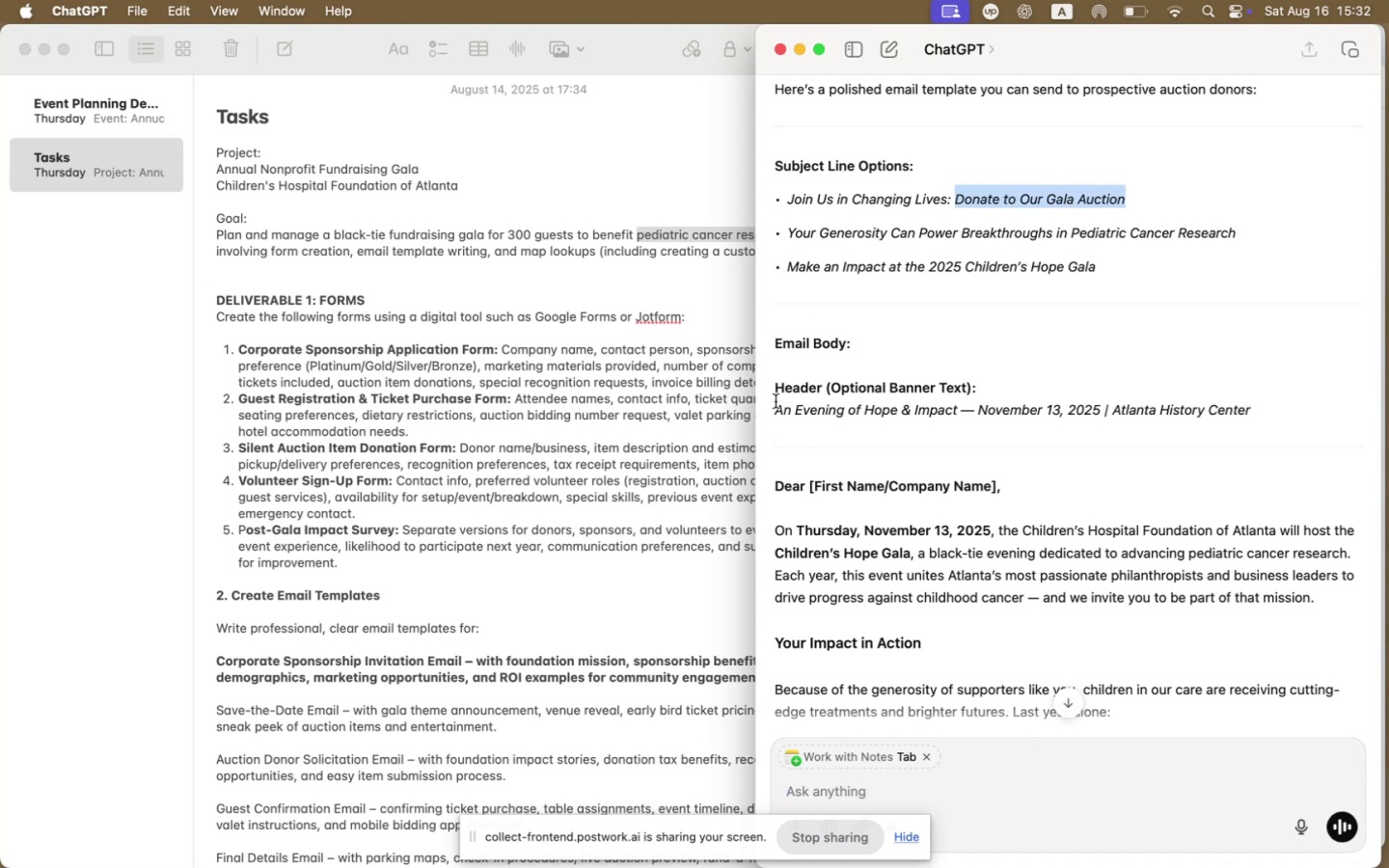 
key(Meta+Tab)
 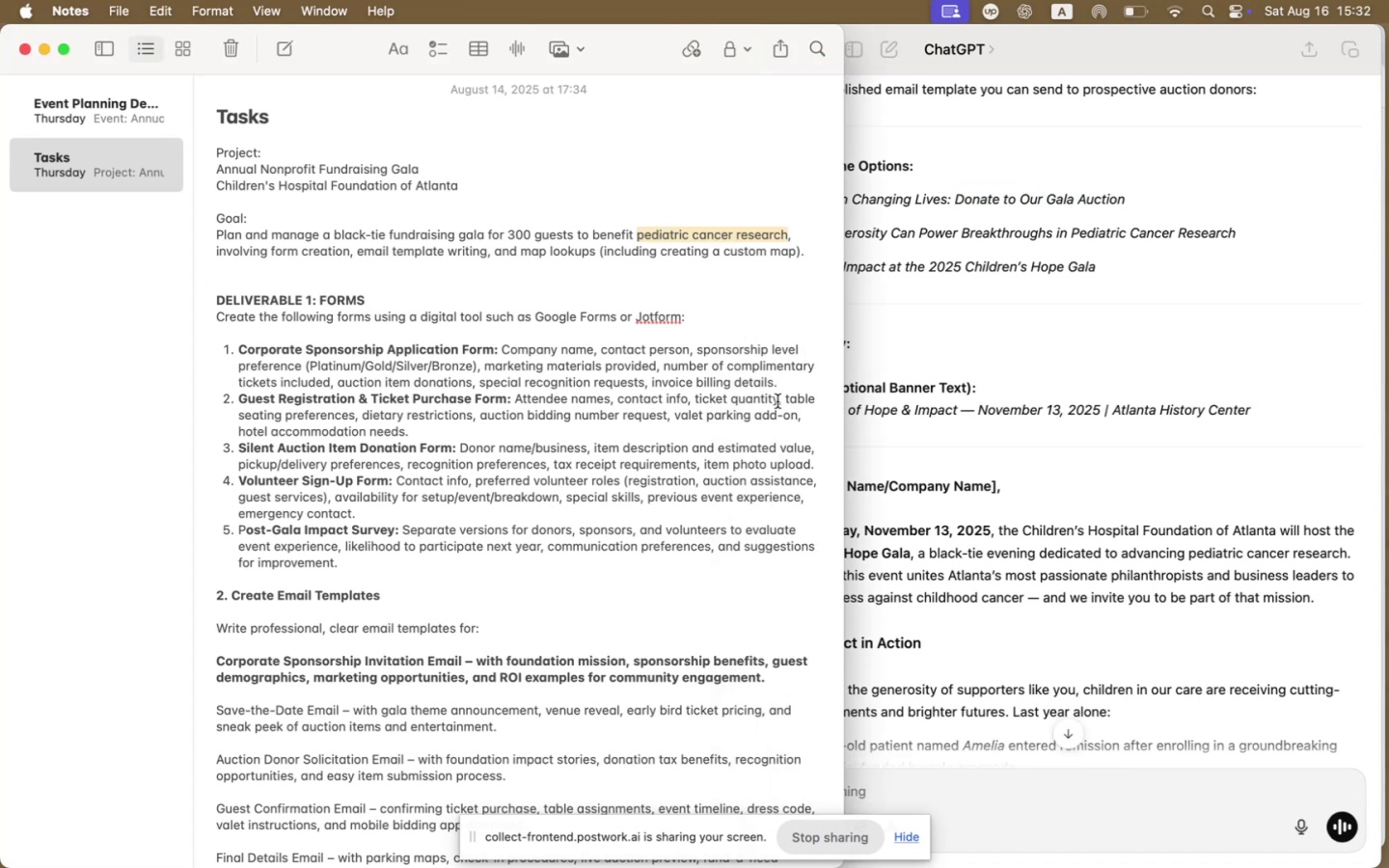 
key(Meta+Tab)
 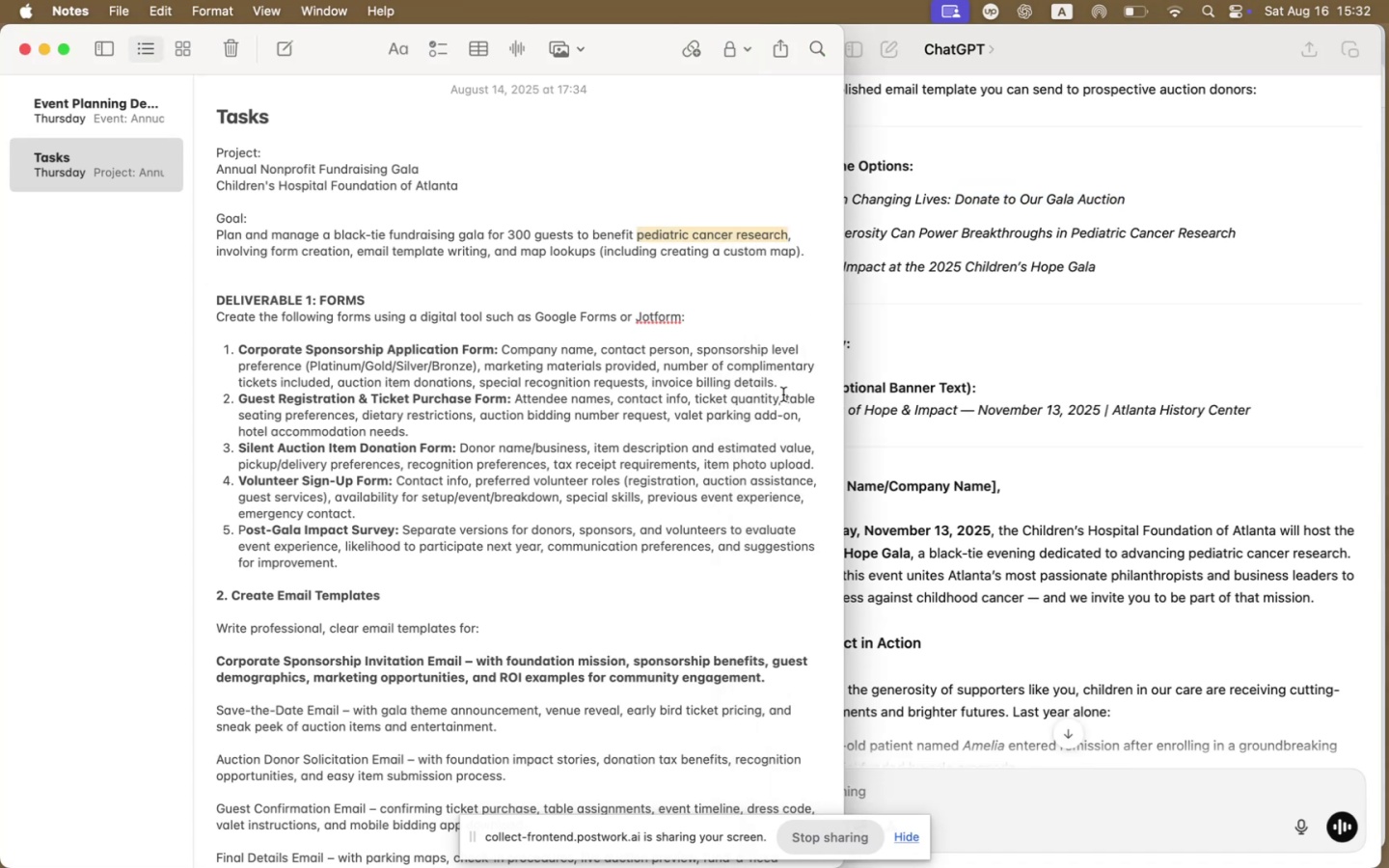 
key(Meta+Tab)
 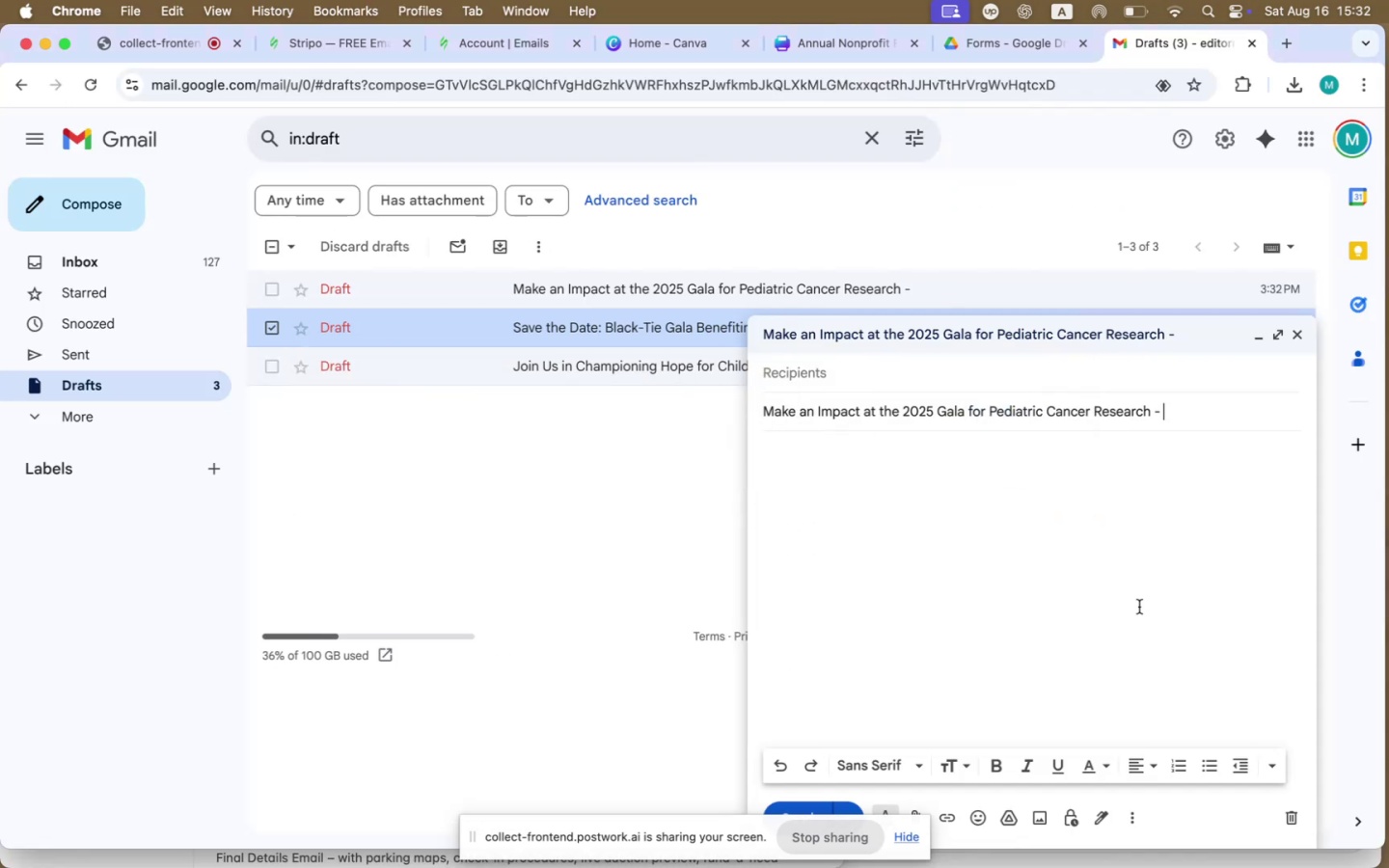 
type(Donate to our Auctyio)
key(Backspace)
key(Backspace)
key(Backspace)
type(ion)
 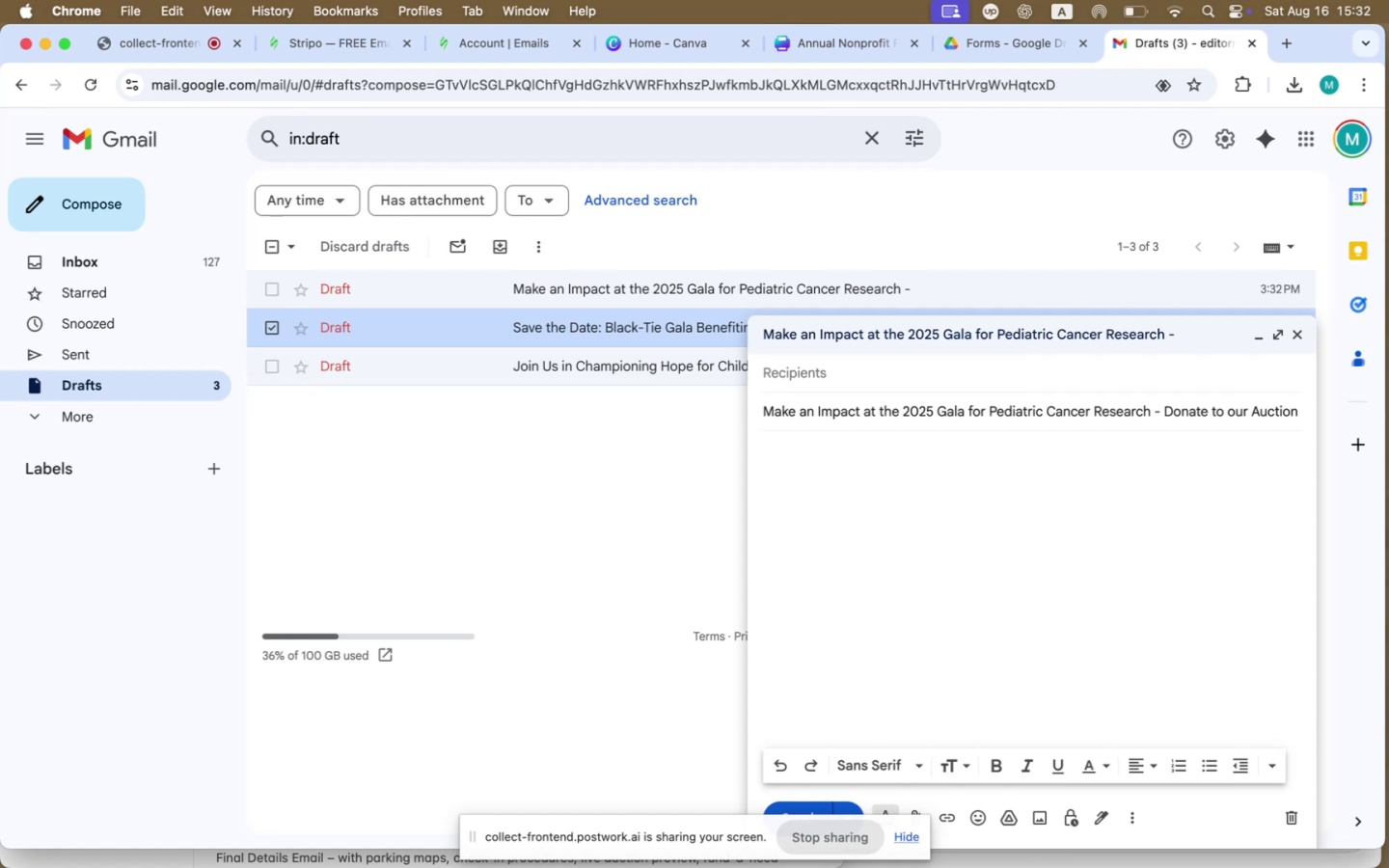 
left_click([990, 687])
 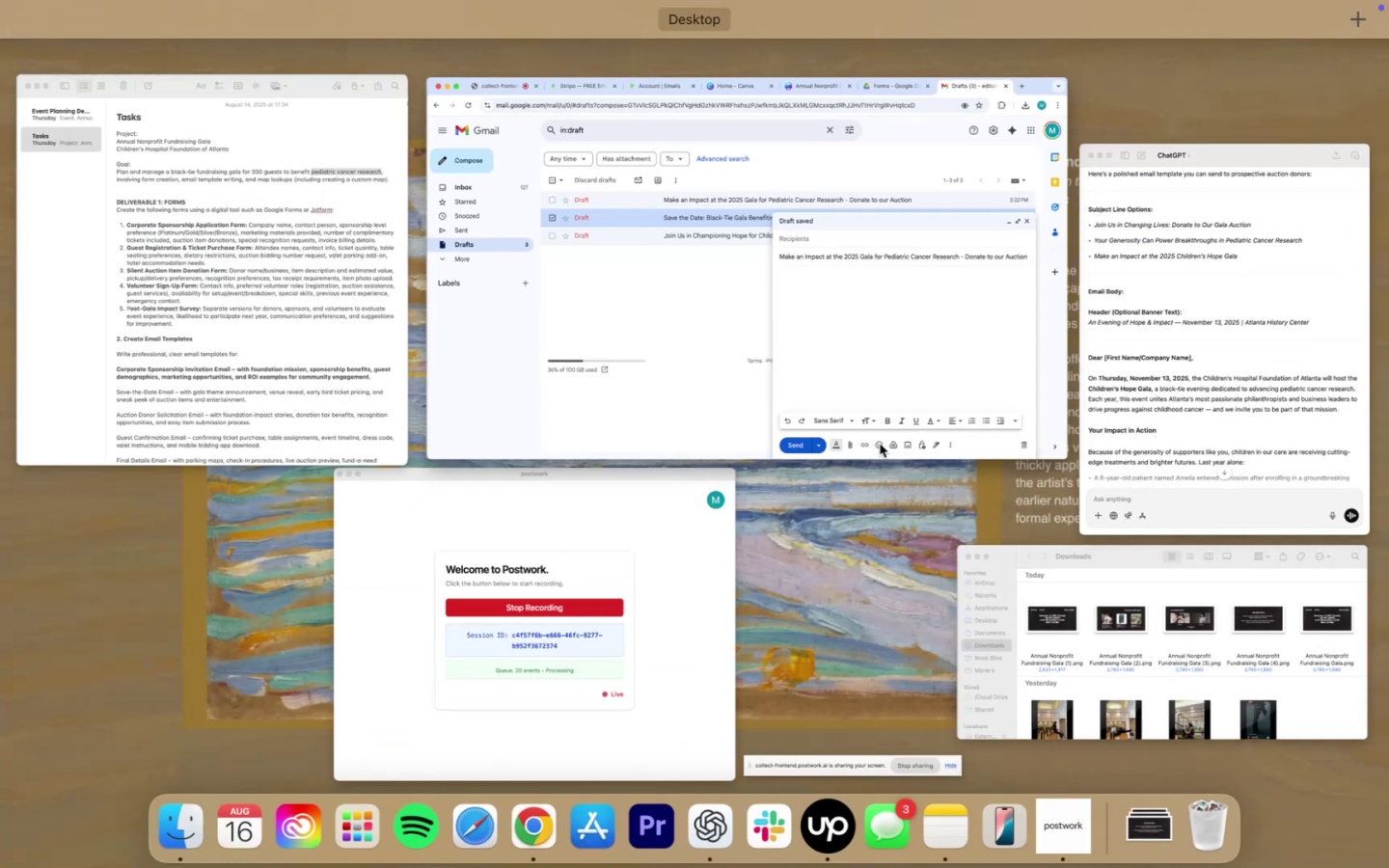 
scroll: coordinate [1040, 492], scroll_direction: down, amount: 40.0
 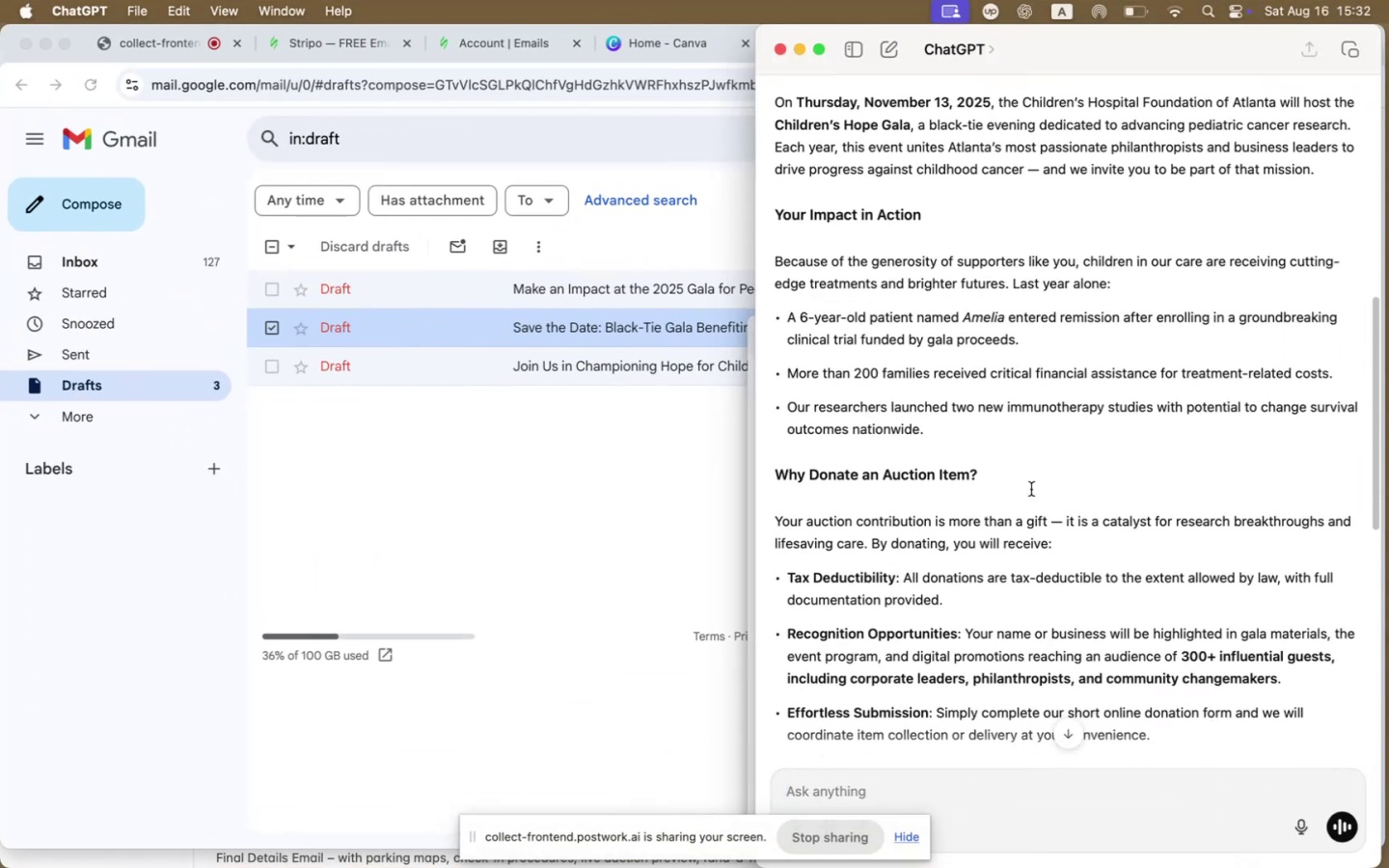 
scroll: coordinate [917, 296], scroll_direction: up, amount: 10.0
 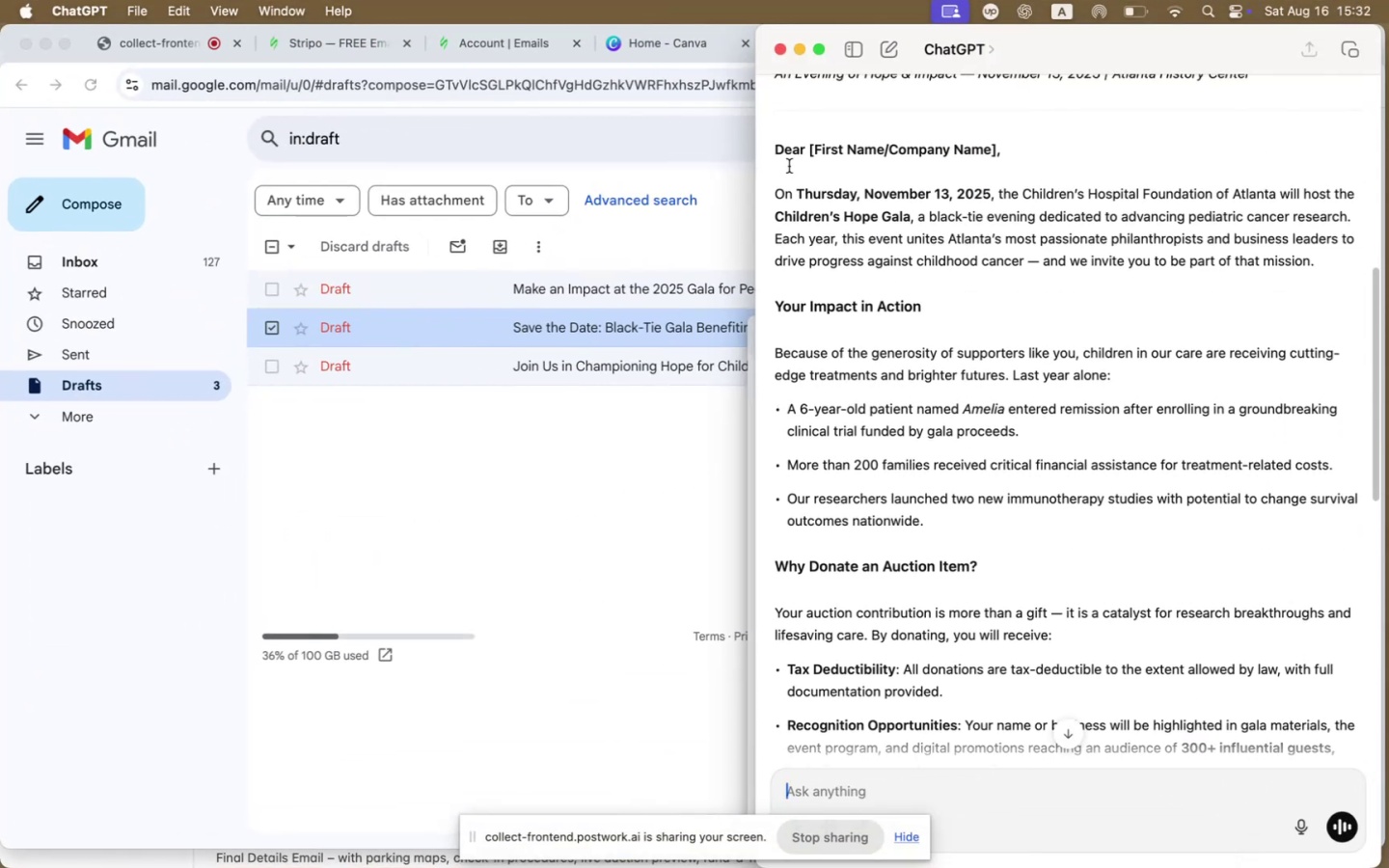 
left_click_drag(start_coordinate=[776, 150], to_coordinate=[1159, 596])
 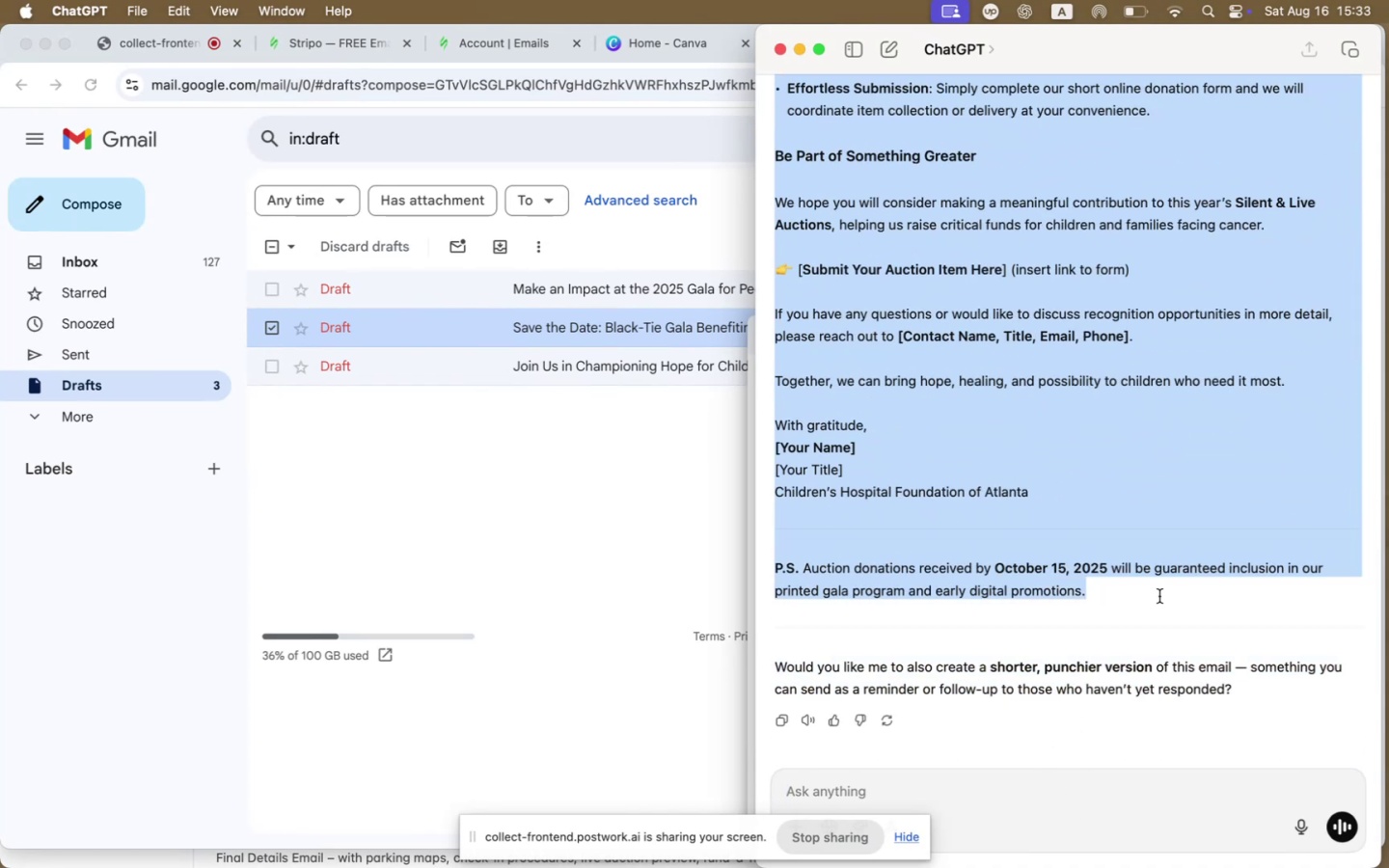 
key(Meta+CommandLeft)
 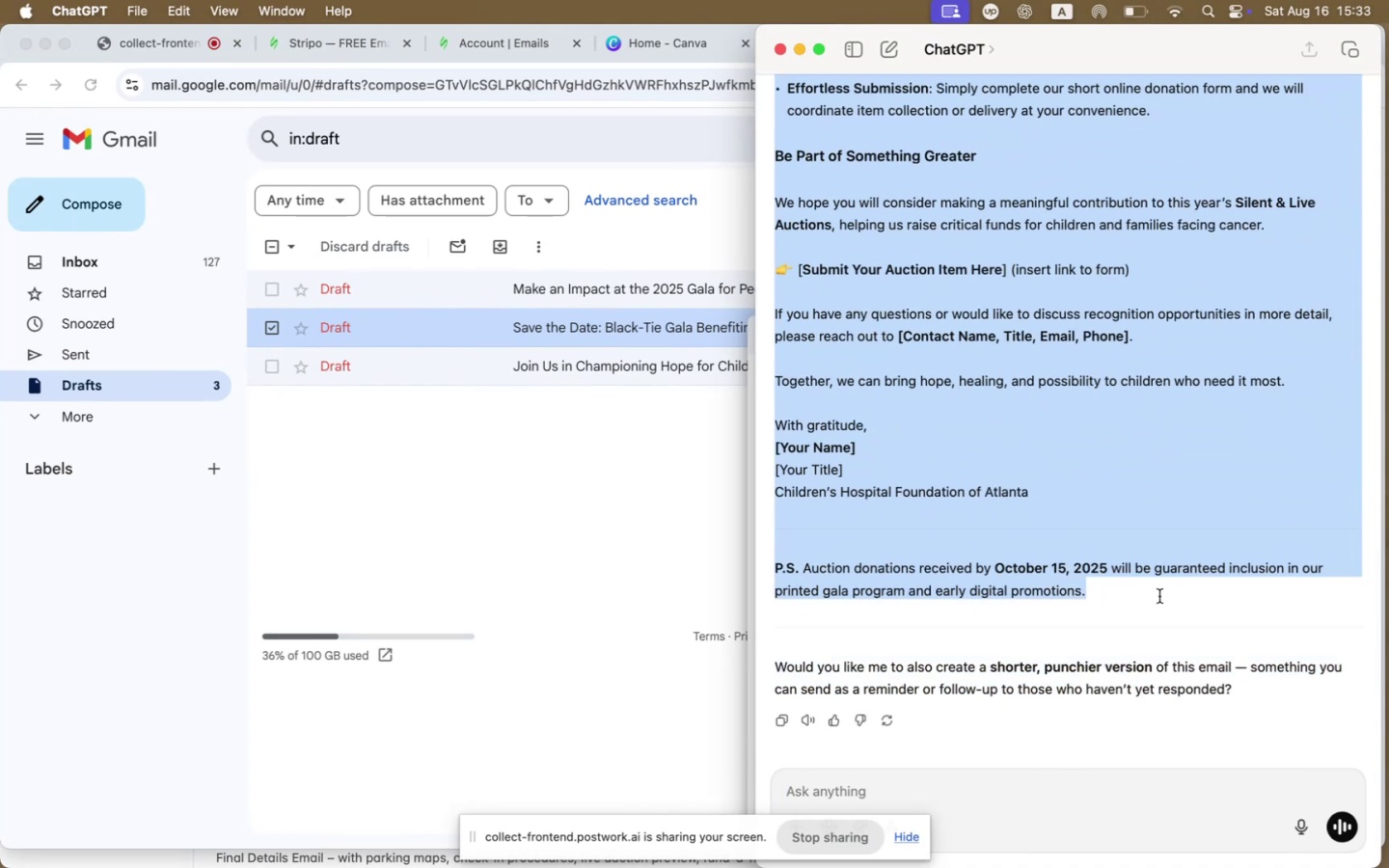 
key(Meta+C)
 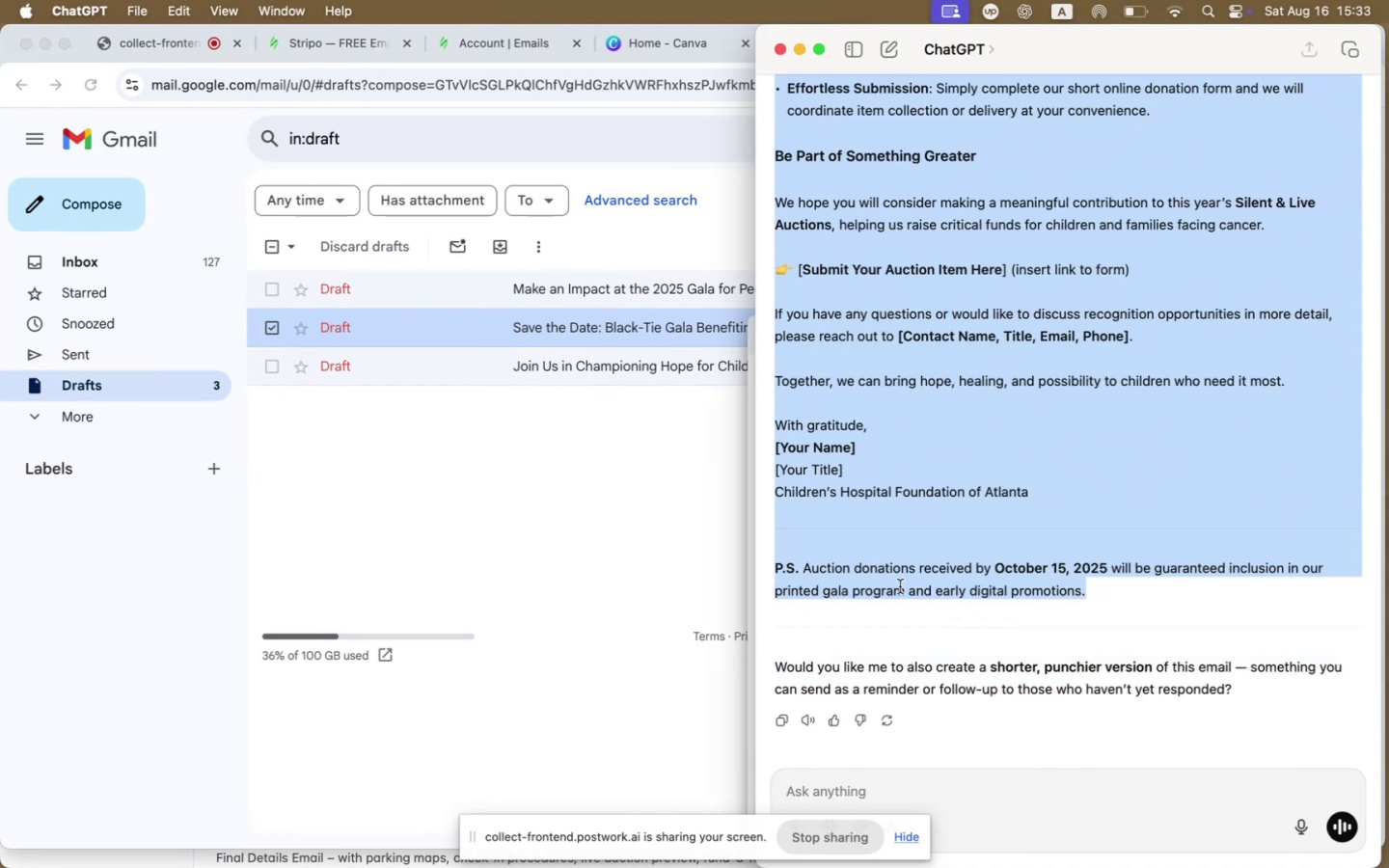 
left_click([561, 495])
 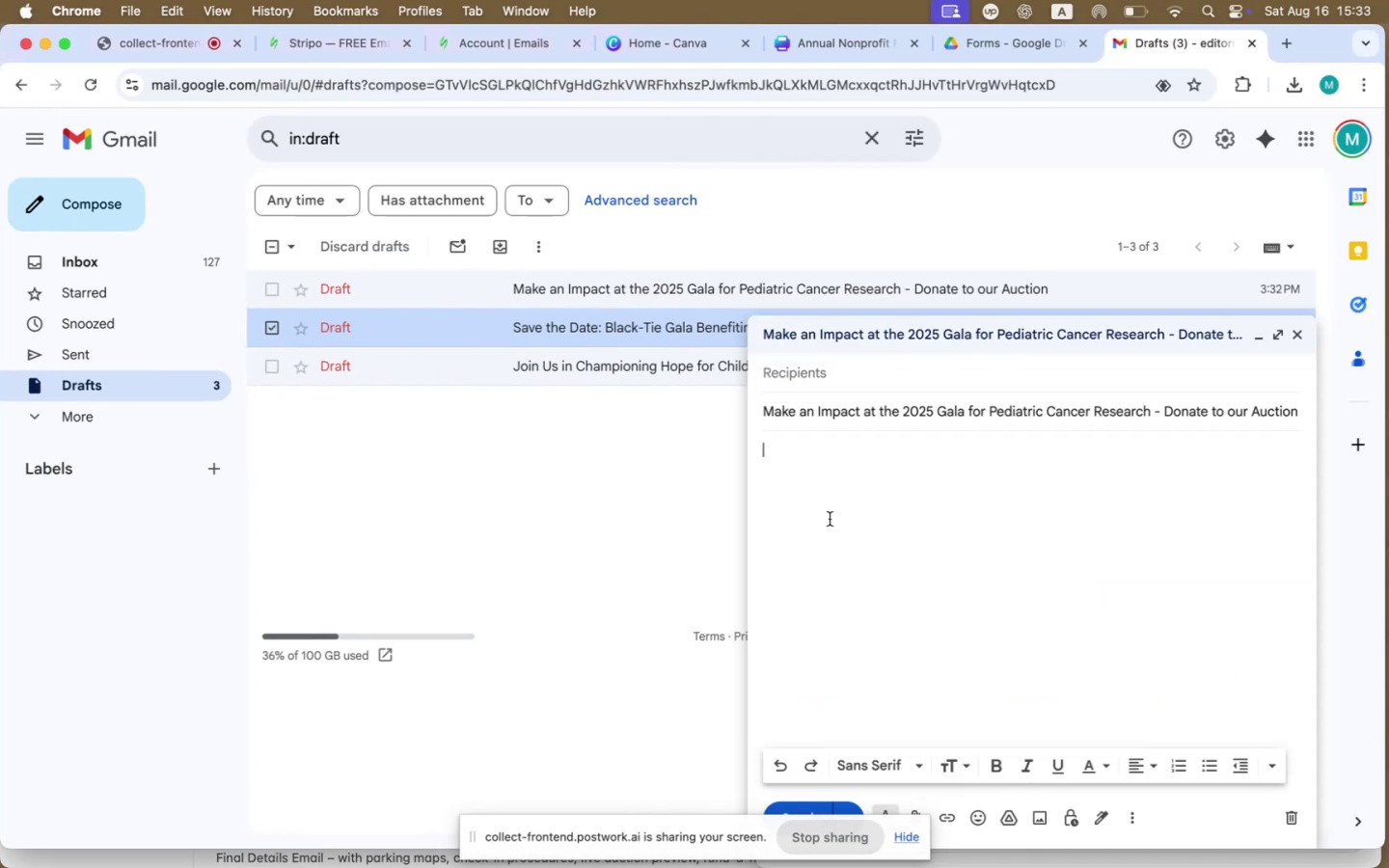 
double_click([1066, 571])
 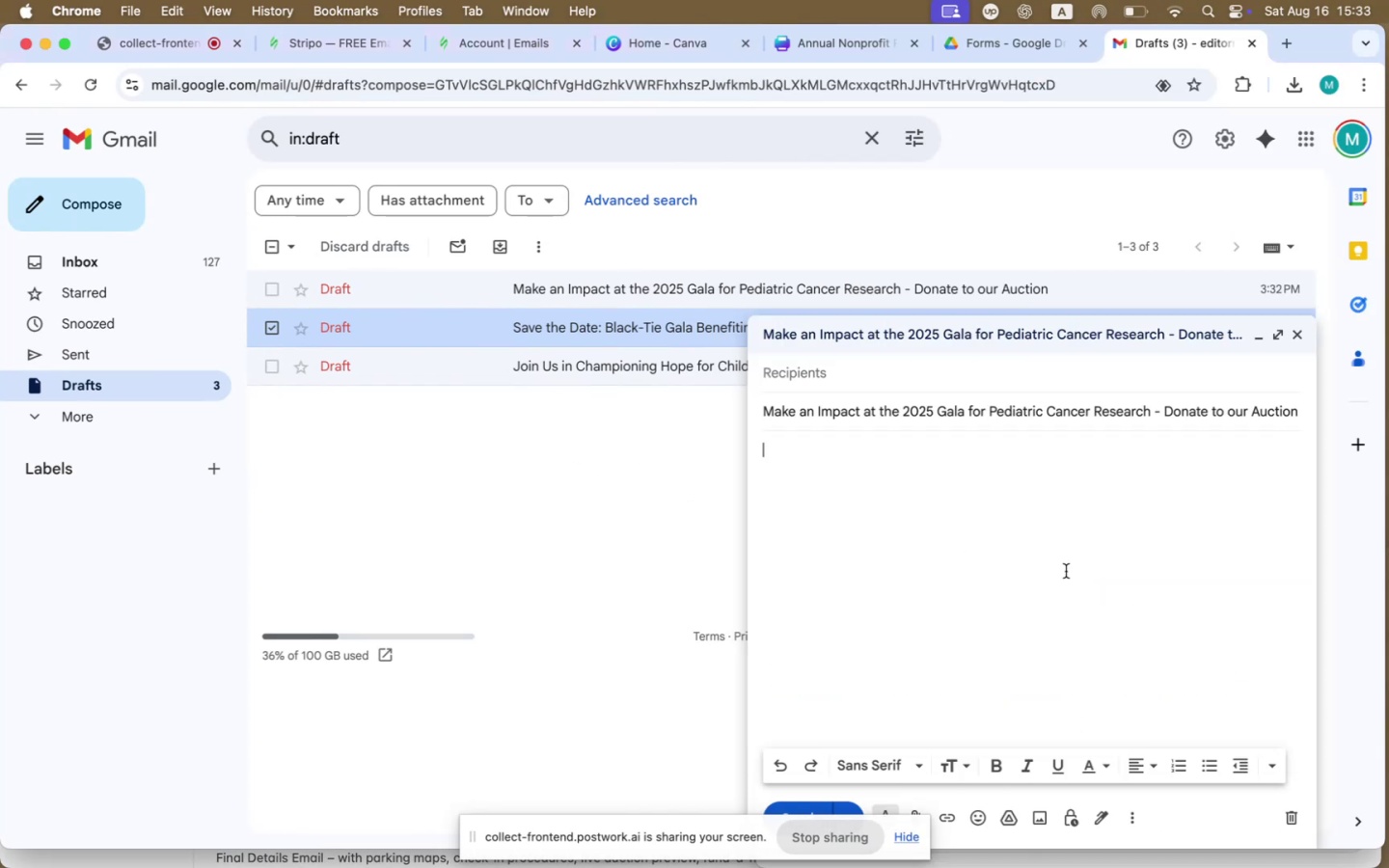 
key(Meta+CommandLeft)
 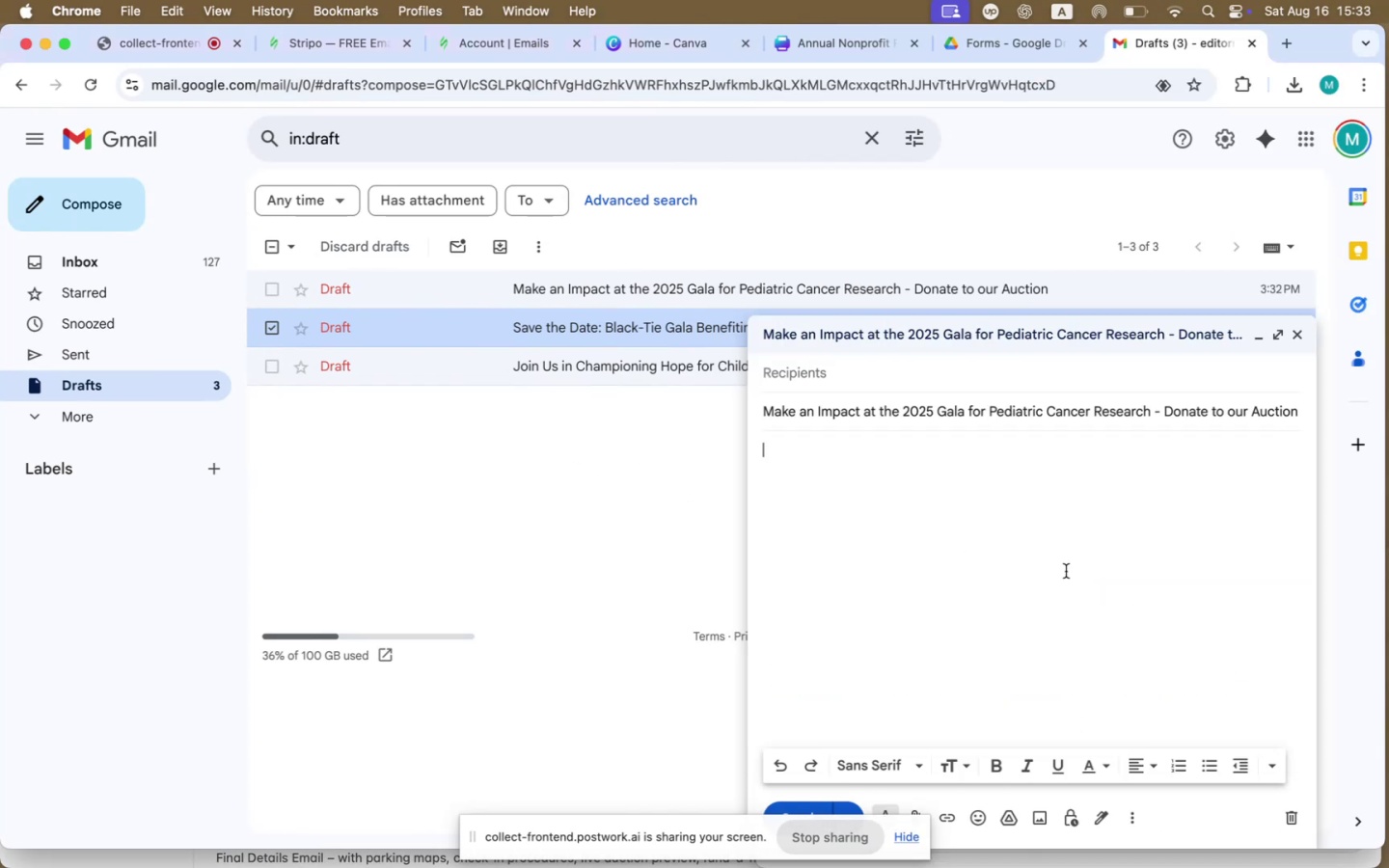 
key(Meta+V)
 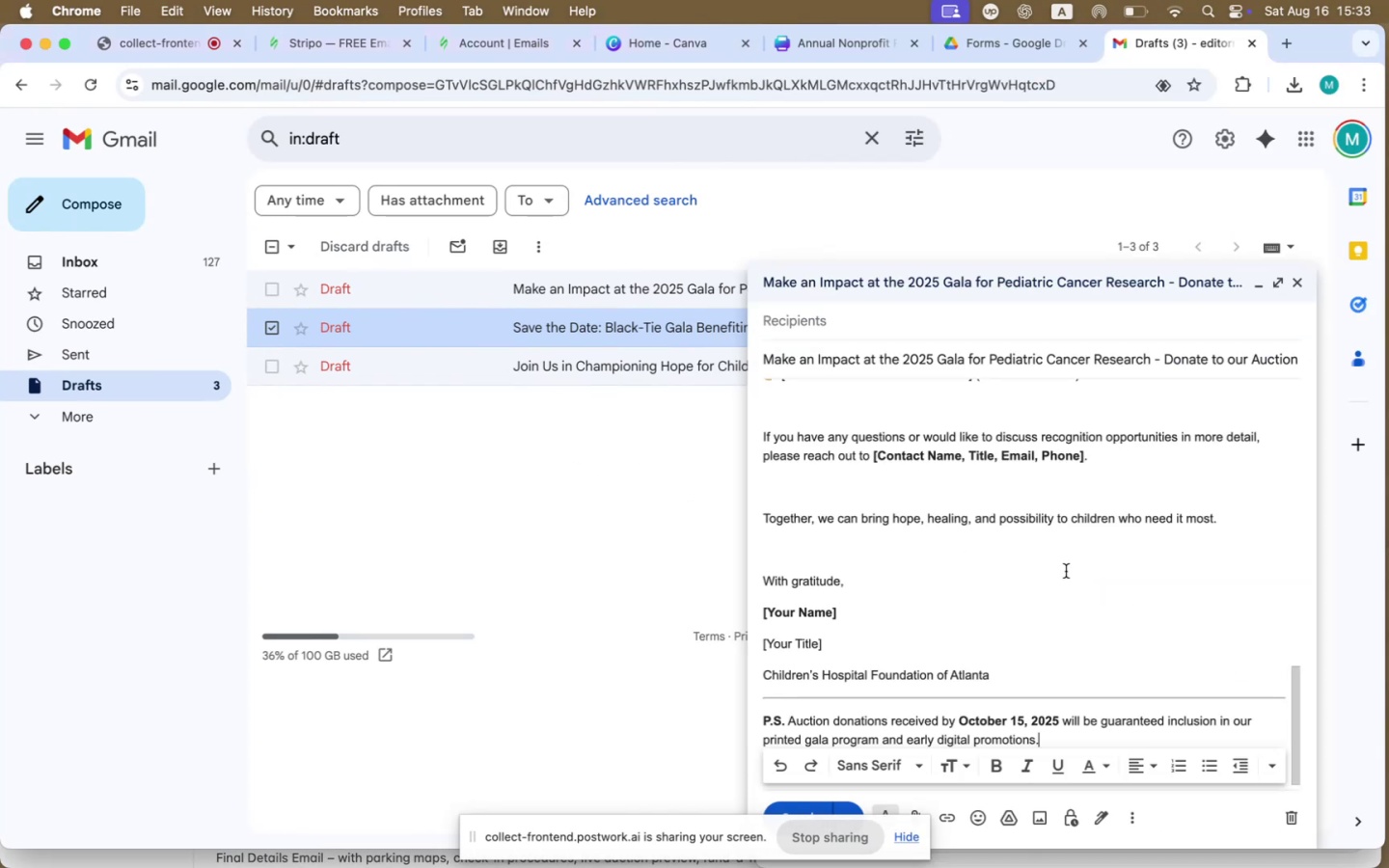 
key(Meta+A)
 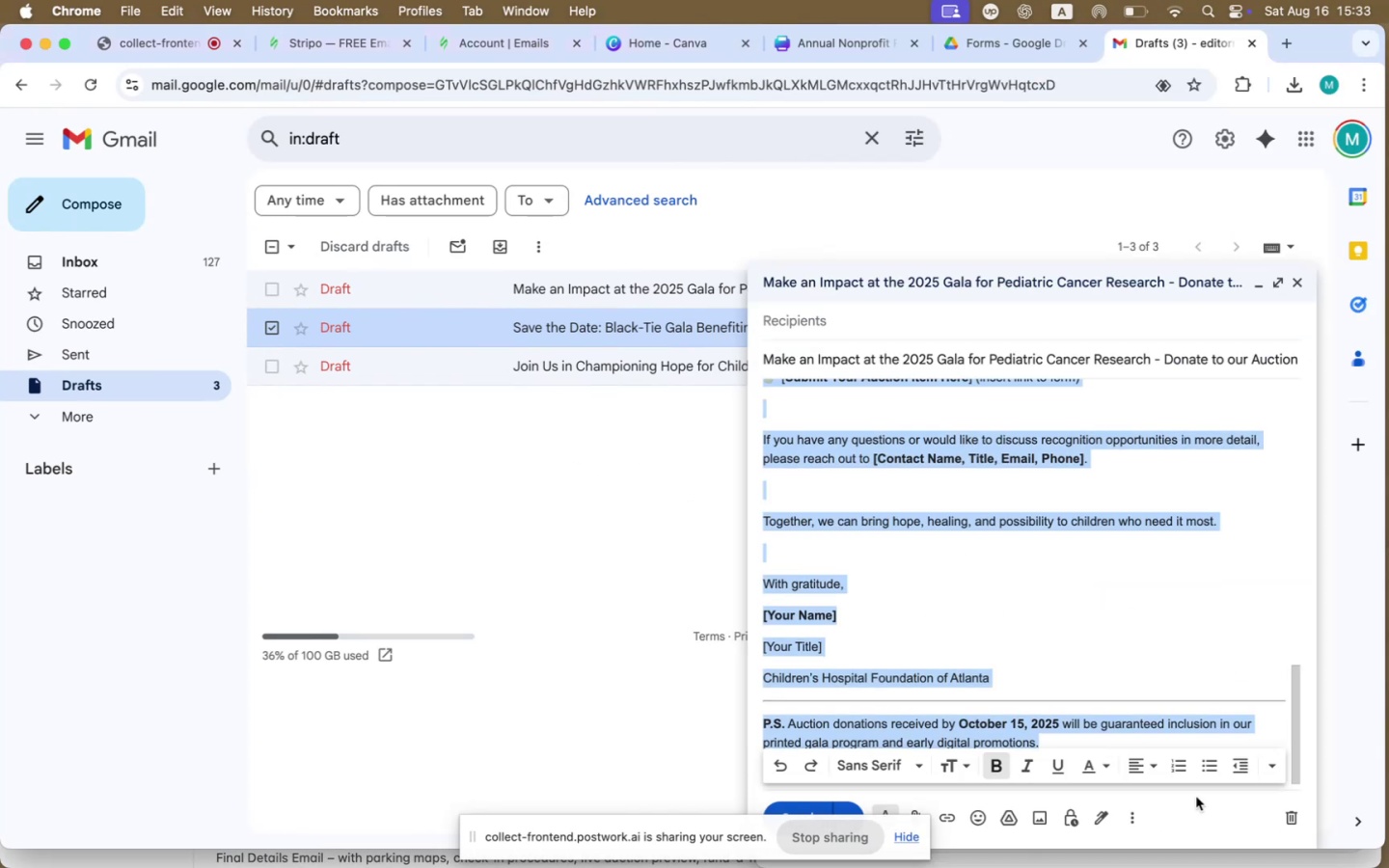 
left_click([1266, 763])
 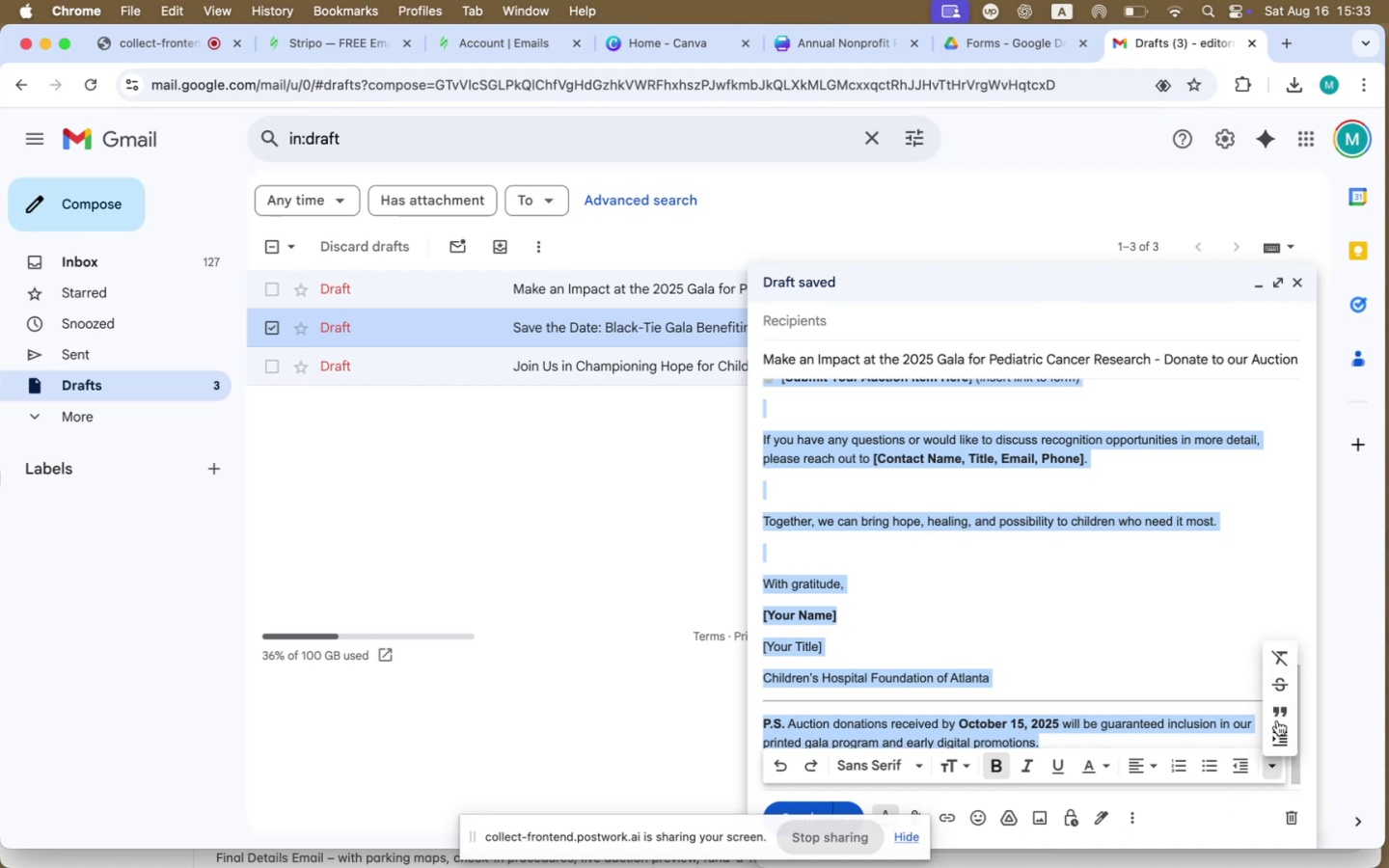 
left_click([1278, 658])
 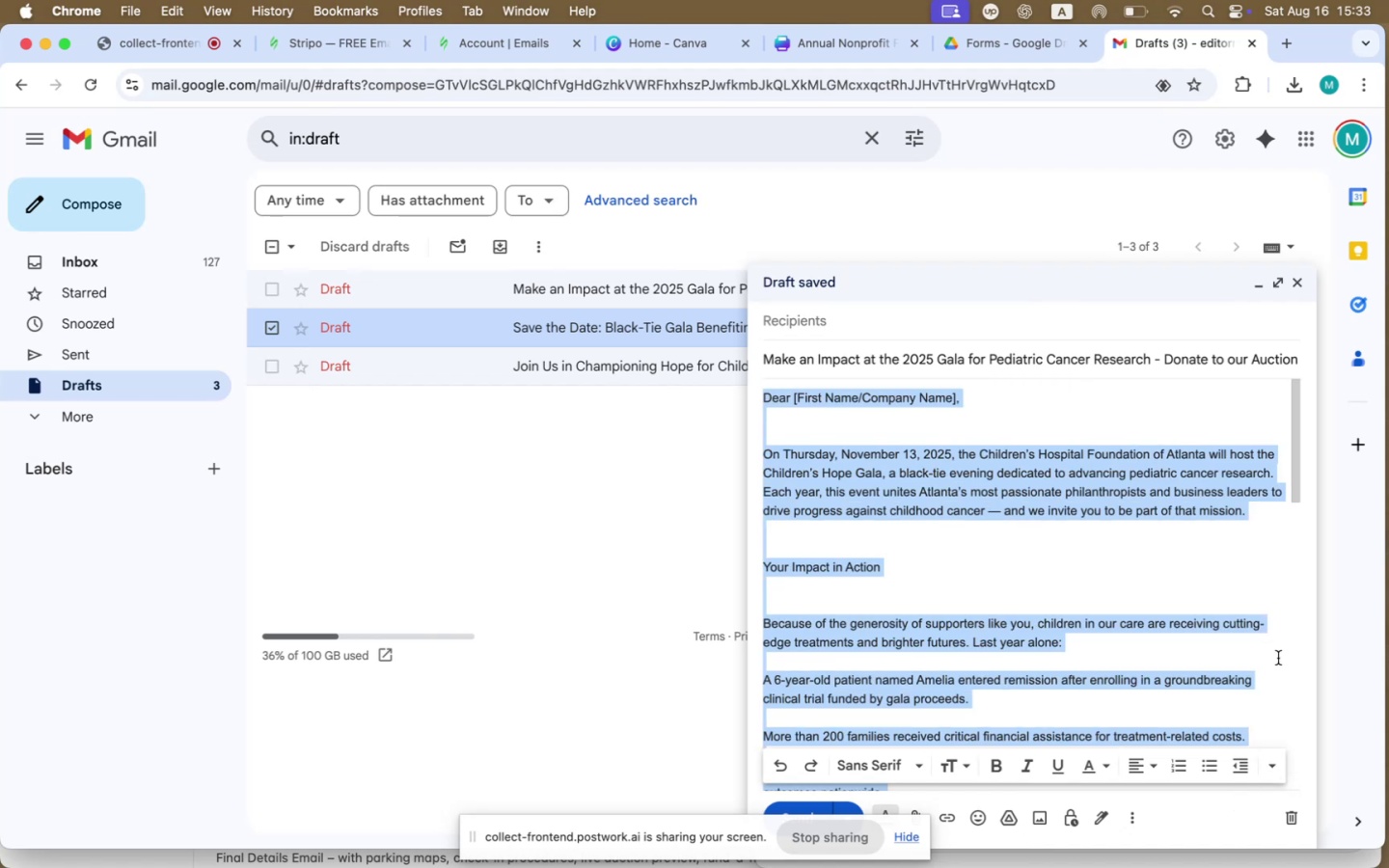 
left_click([885, 601])
 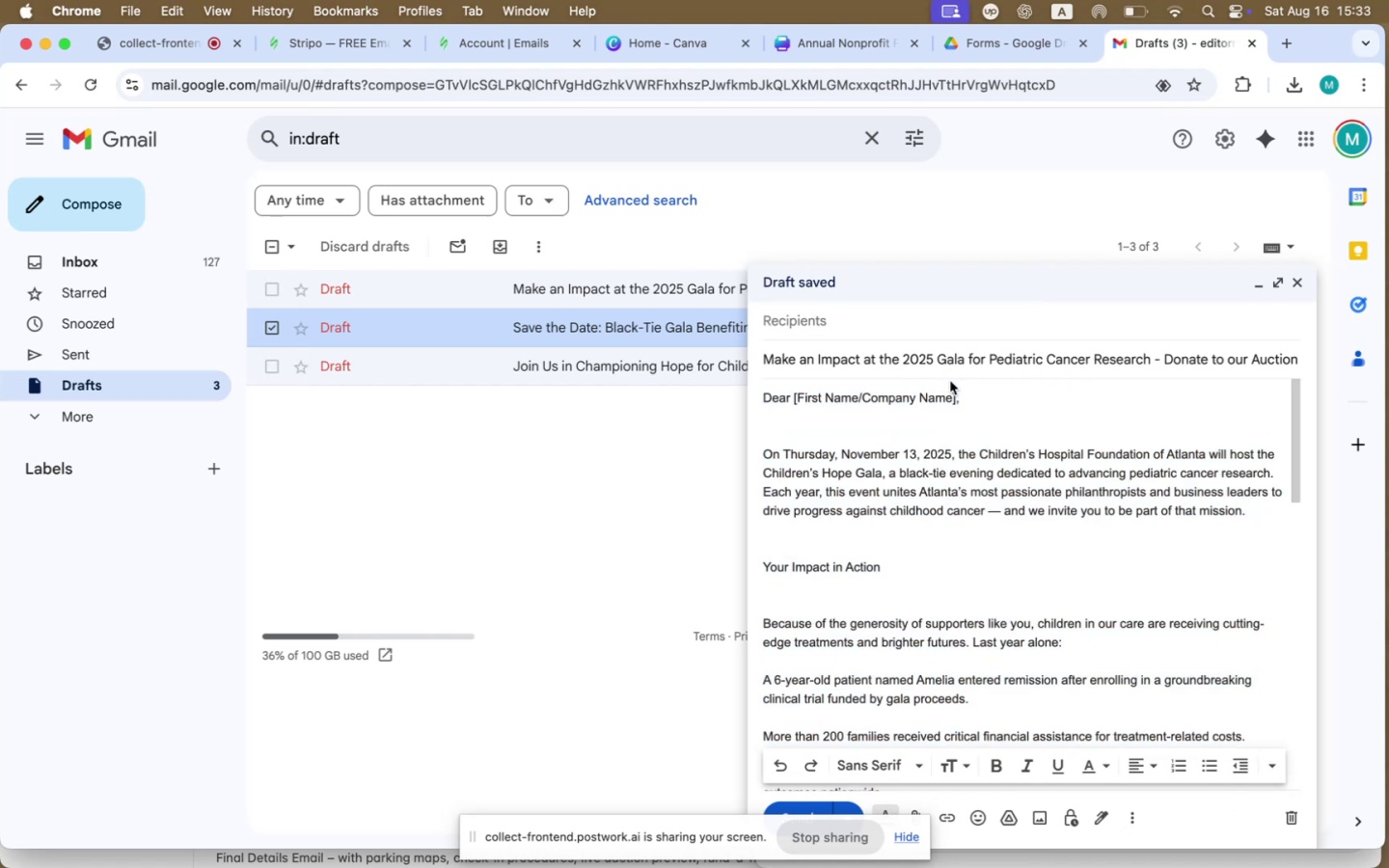 
left_click_drag(start_coordinate=[956, 395], to_coordinate=[793, 401])
 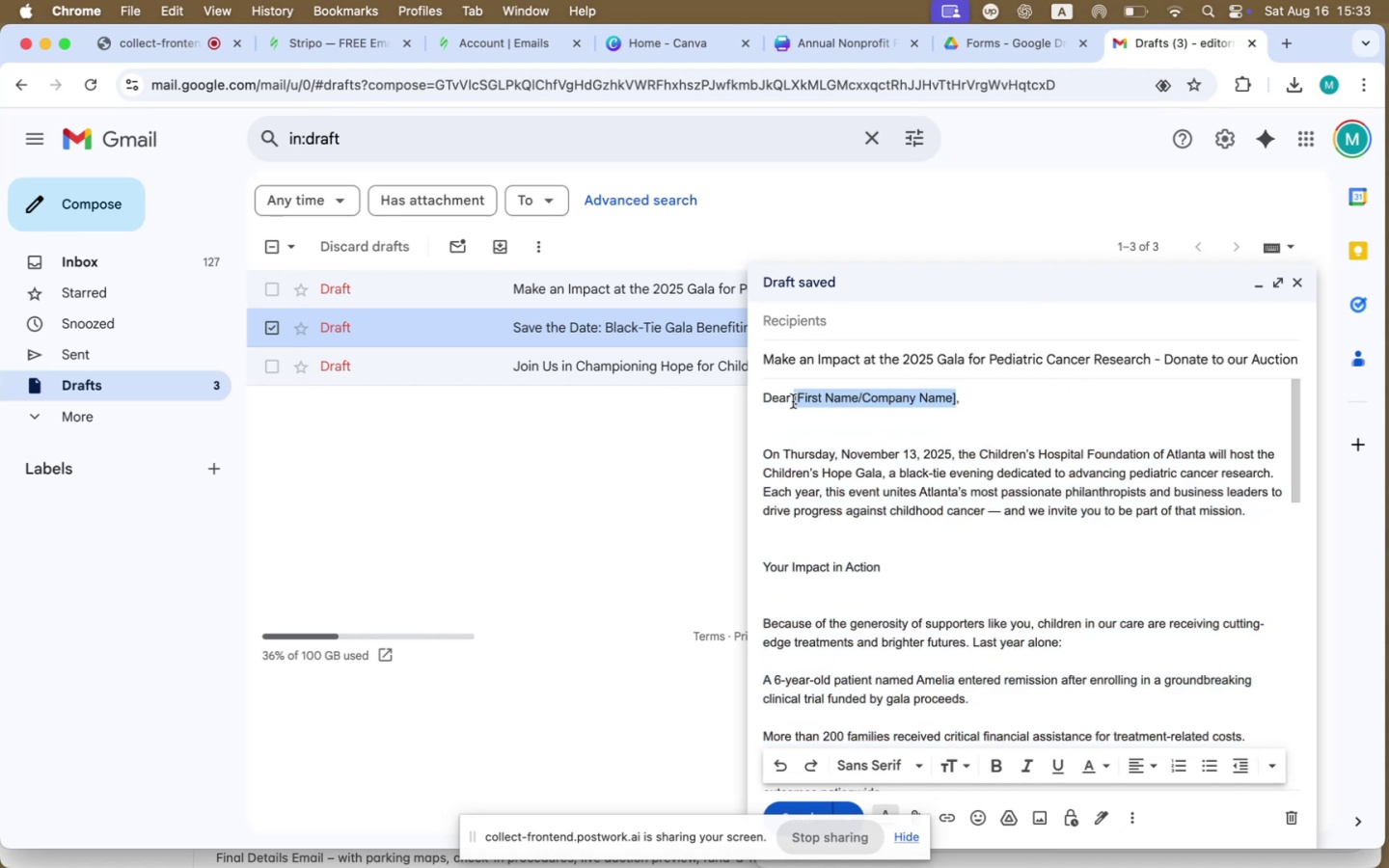 
type(Ms. Maya Granie)
key(Backspace)
type(rer)
 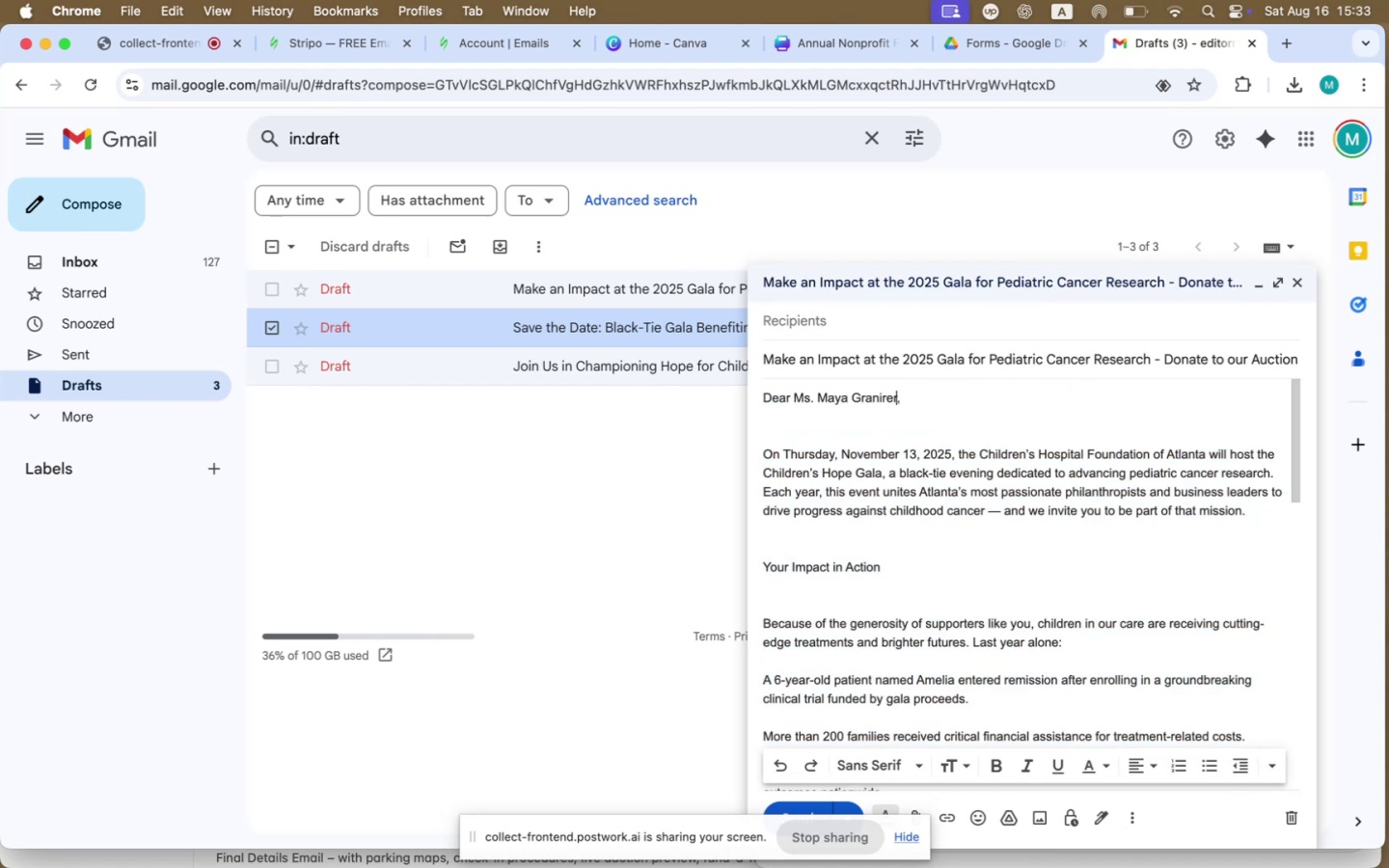 
key(ArrowDown)
 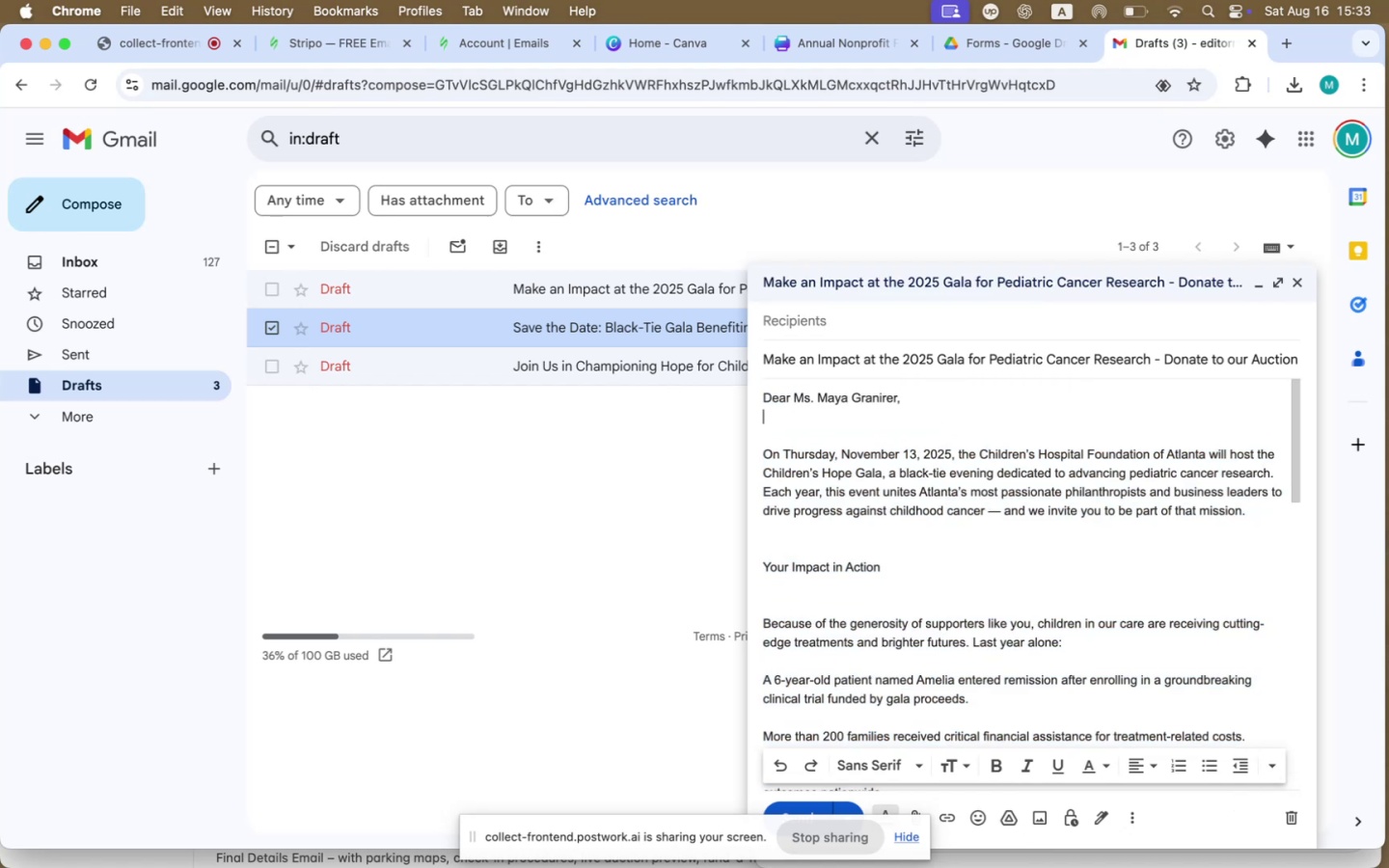 
key(Backspace)
 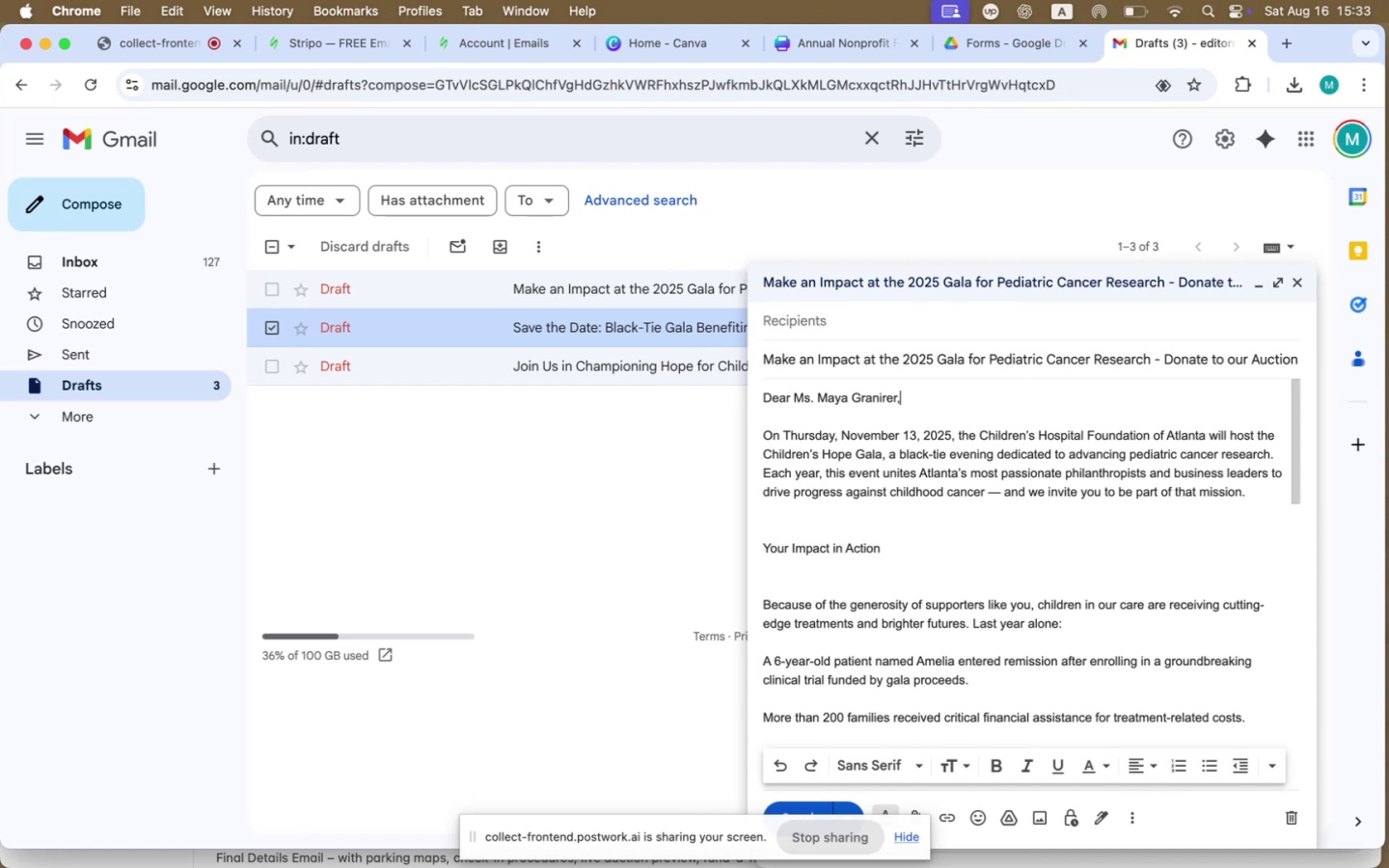 
key(Meta+CommandLeft)
 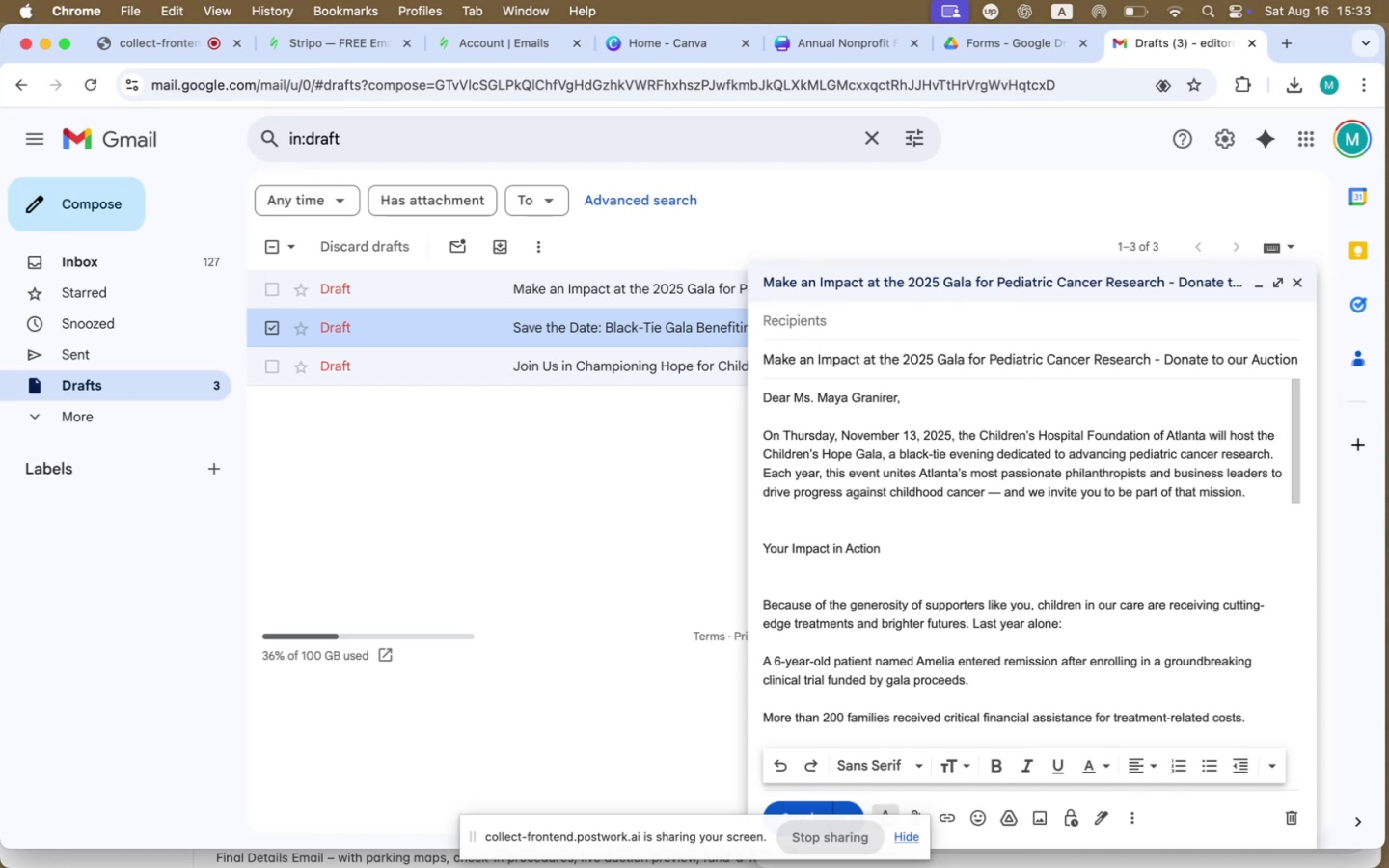 
key(Meta+A)
 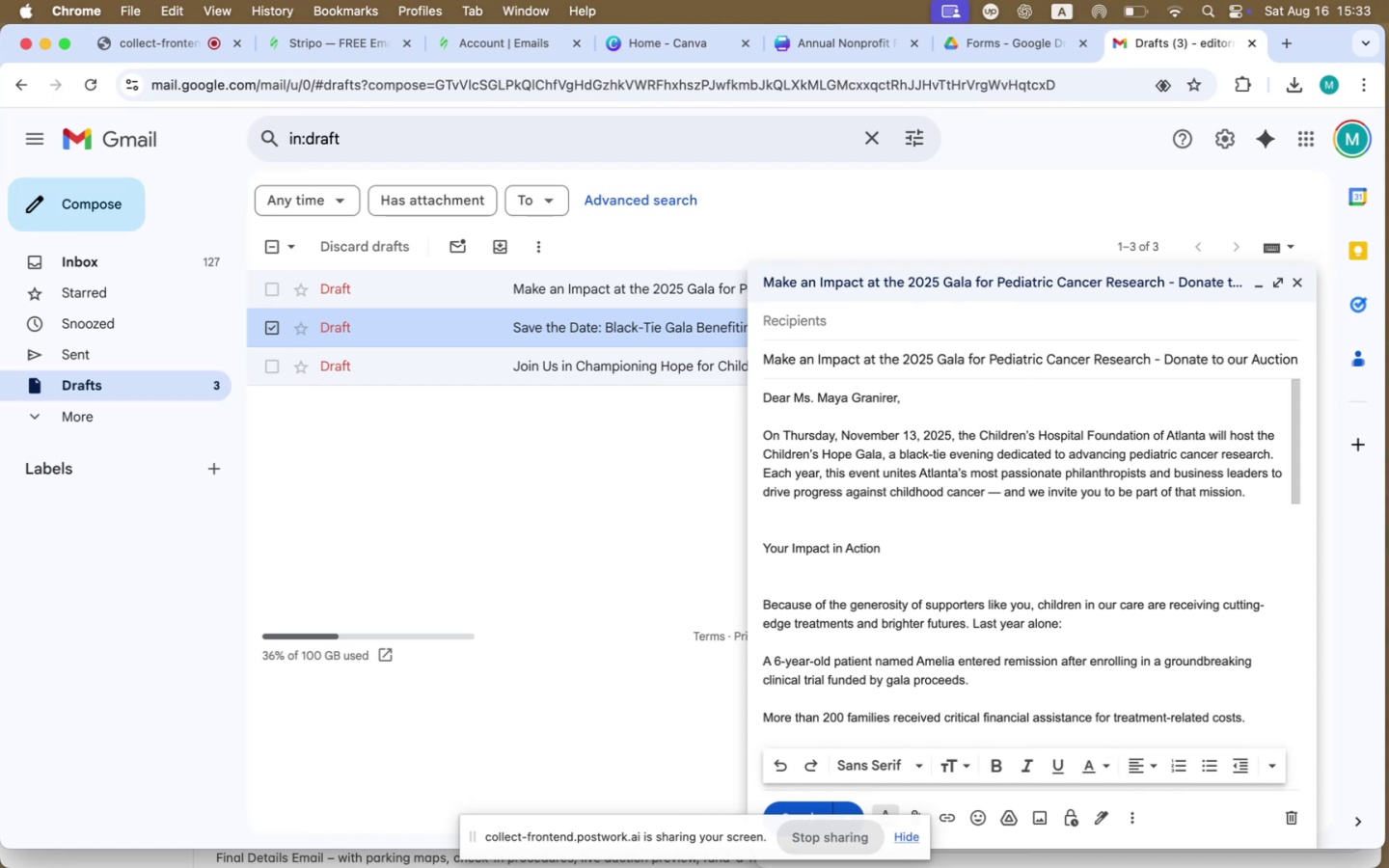 
key(Q)
 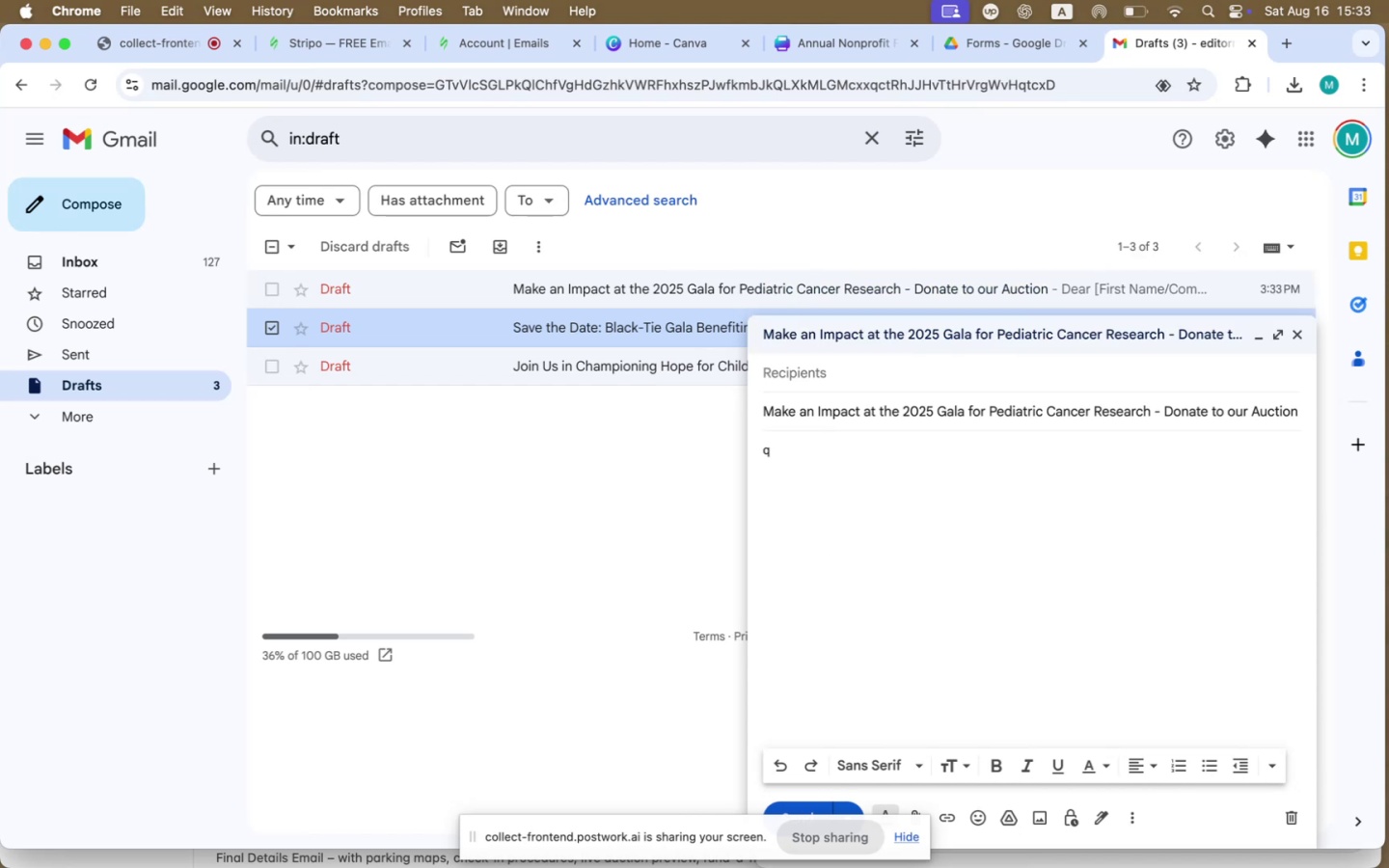 
key(Meta+CommandLeft)
 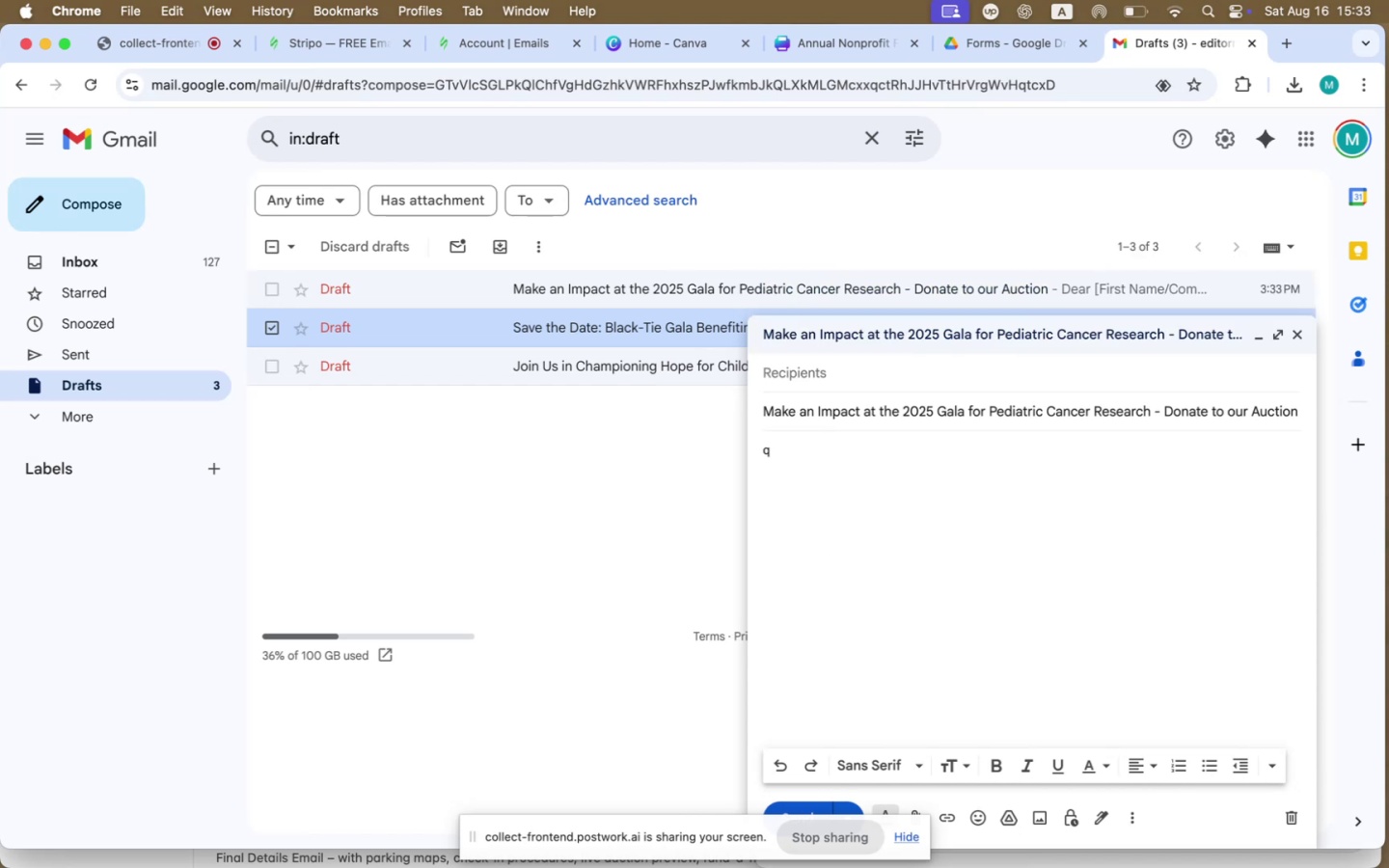 
key(Meta+Z)
 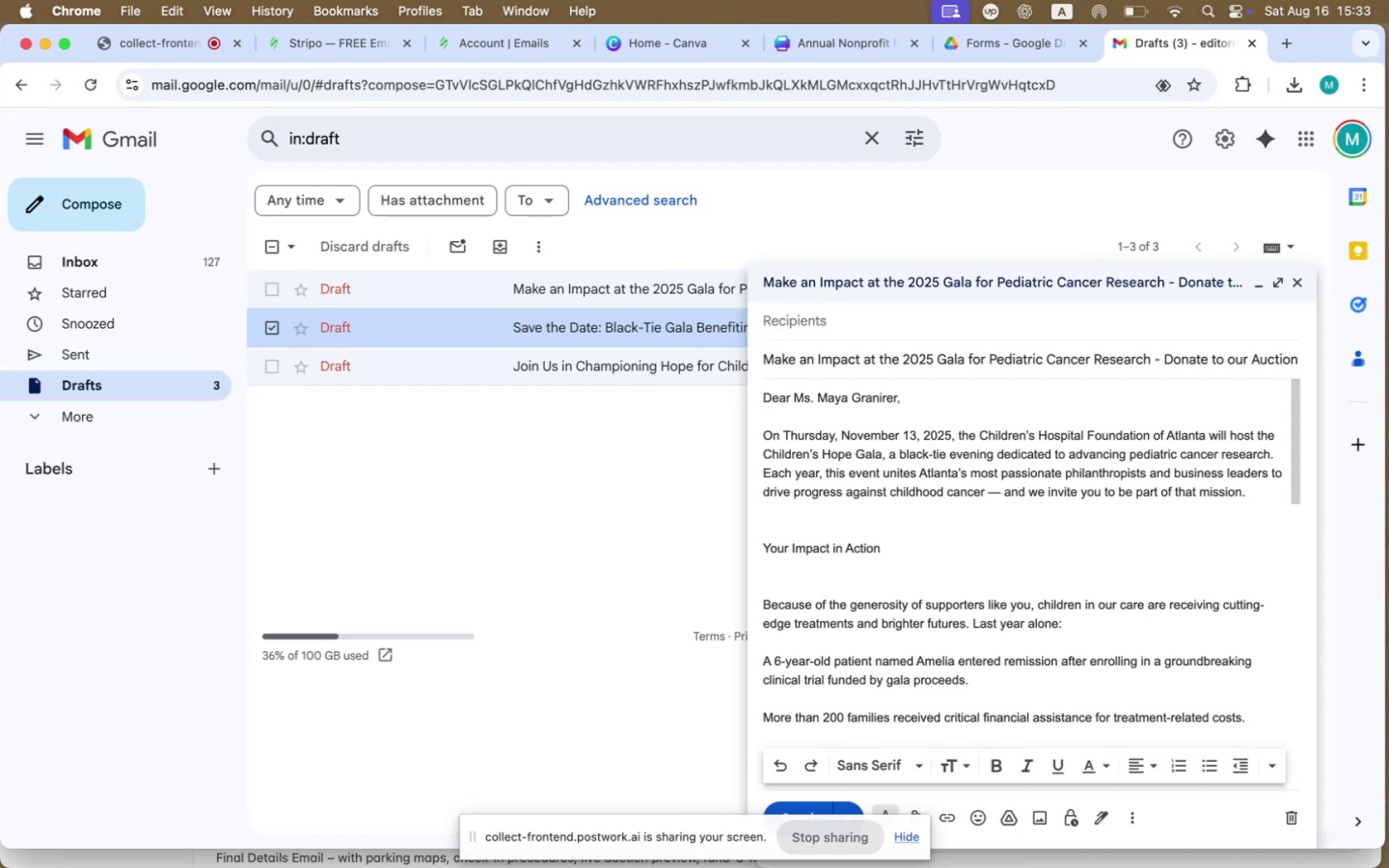 
left_click([900, 534])
 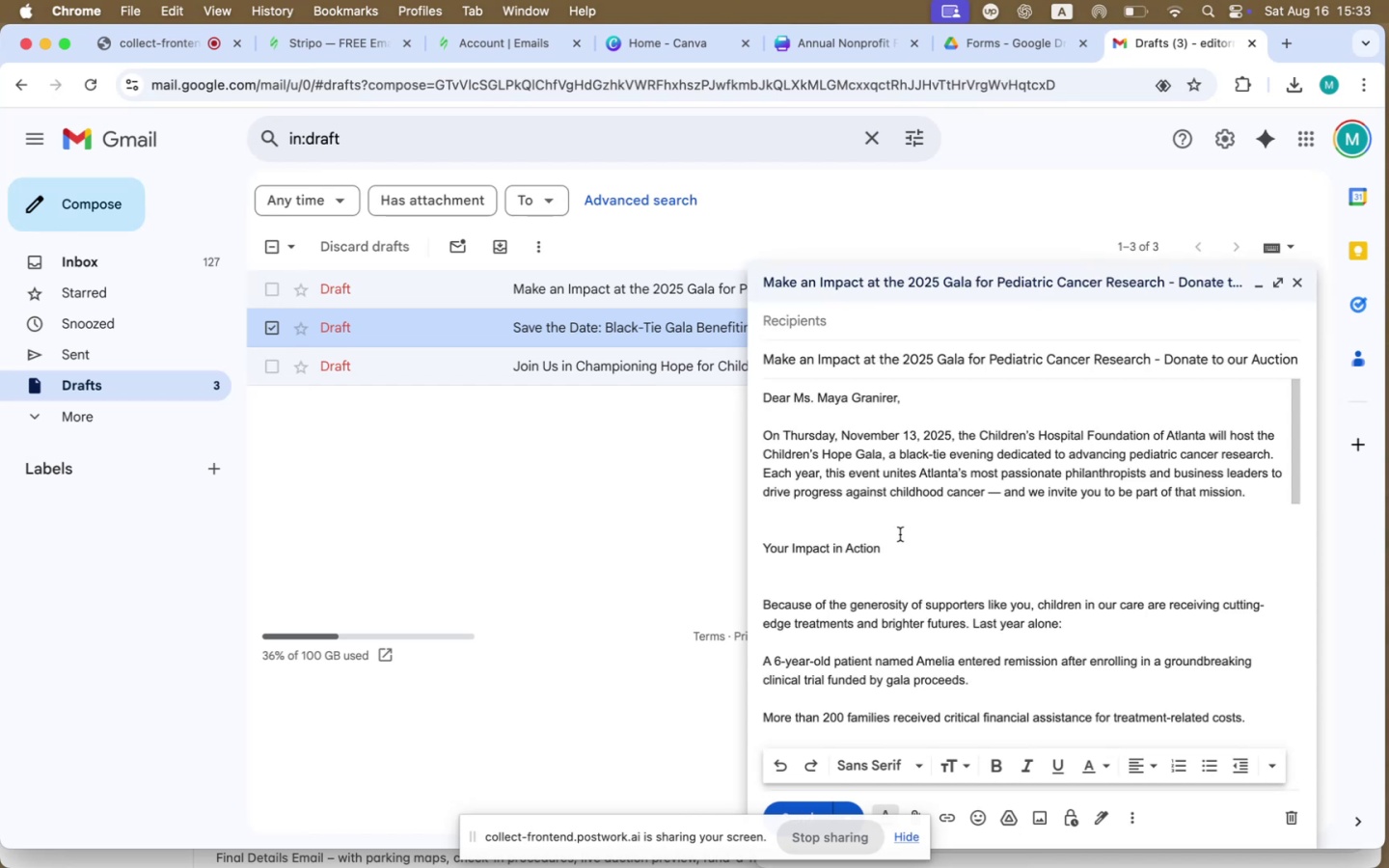 
key(Meta+A)
 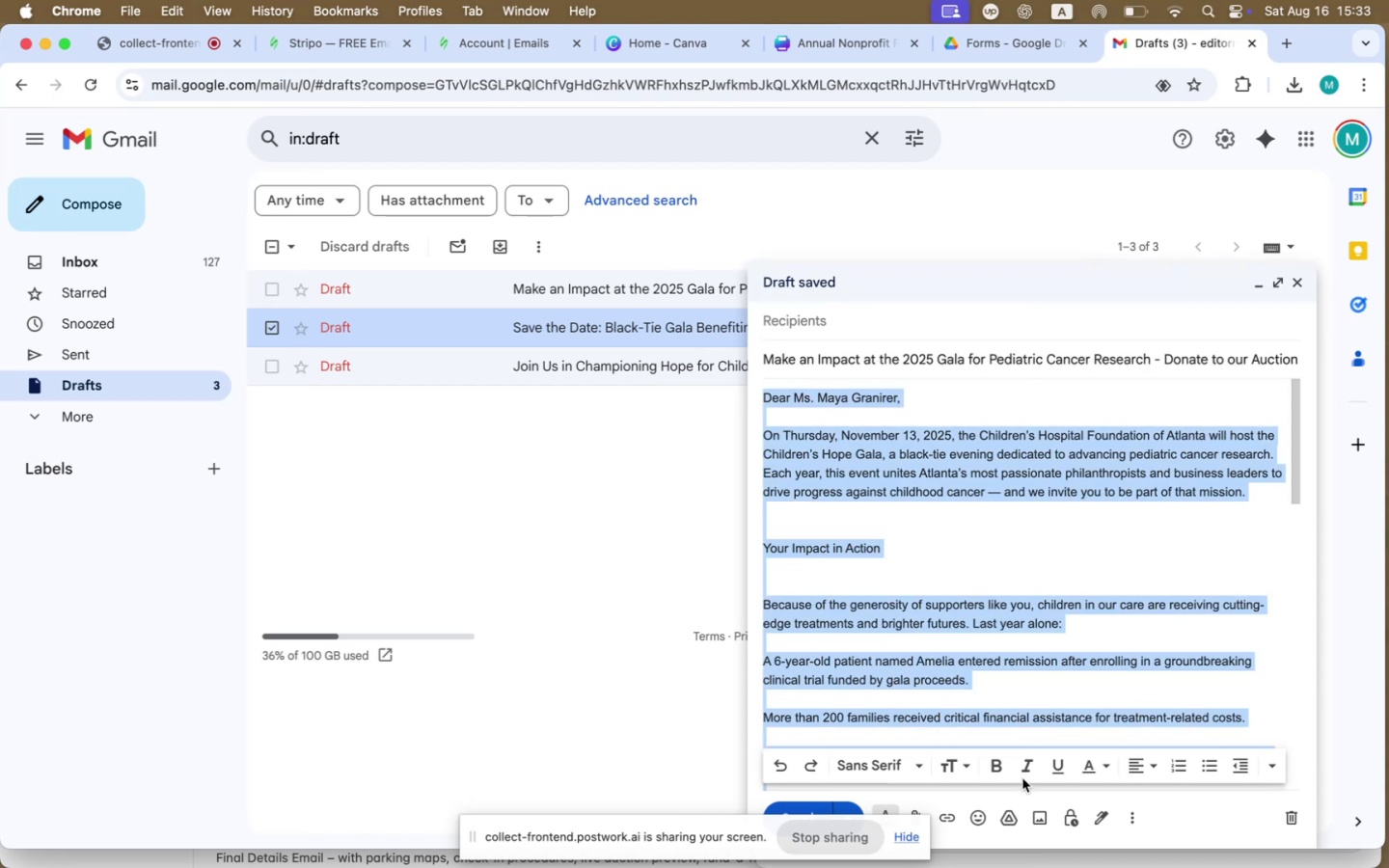 
left_click([897, 765])
 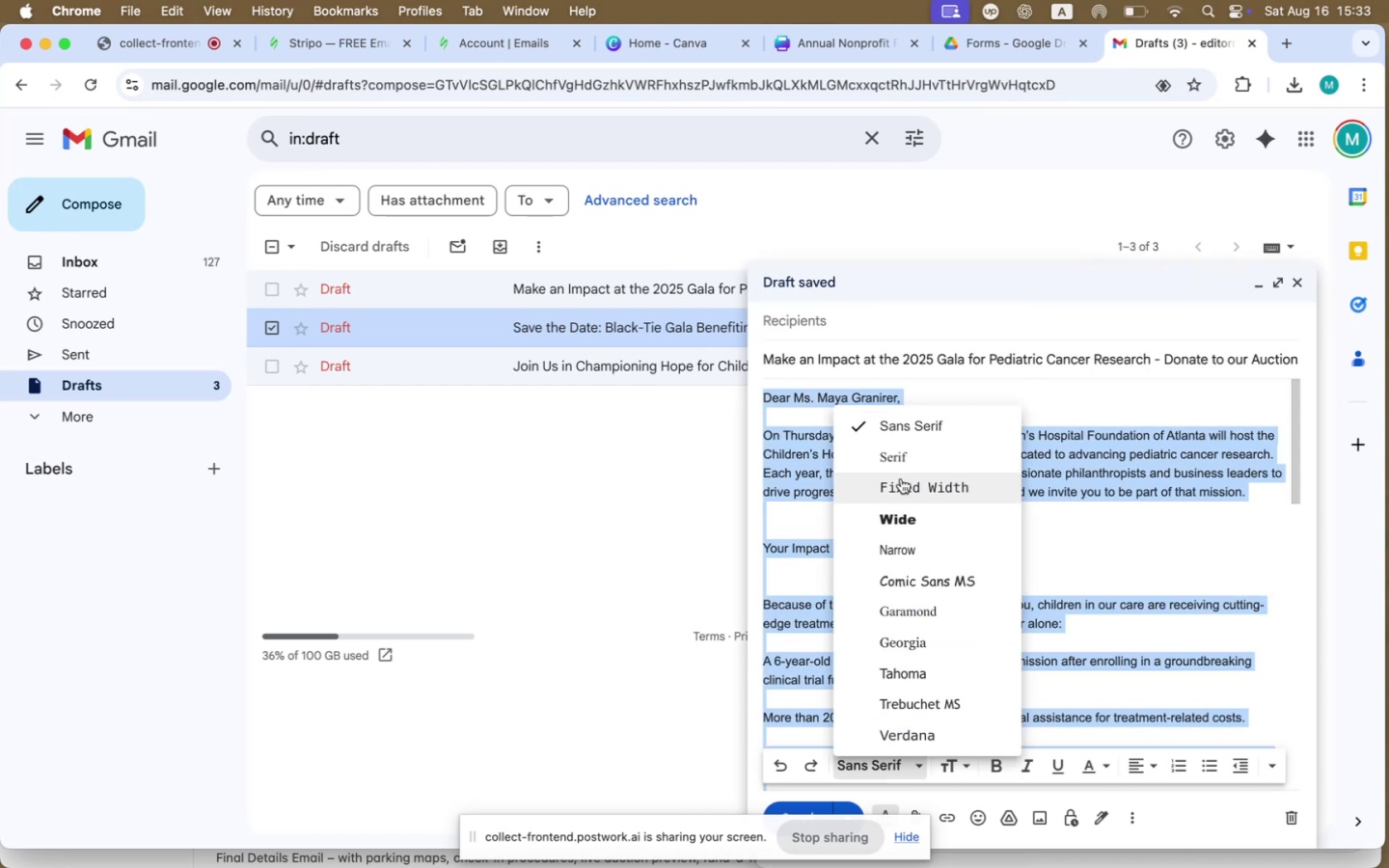 
scroll: coordinate [949, 647], scroll_direction: down, amount: 42.0
 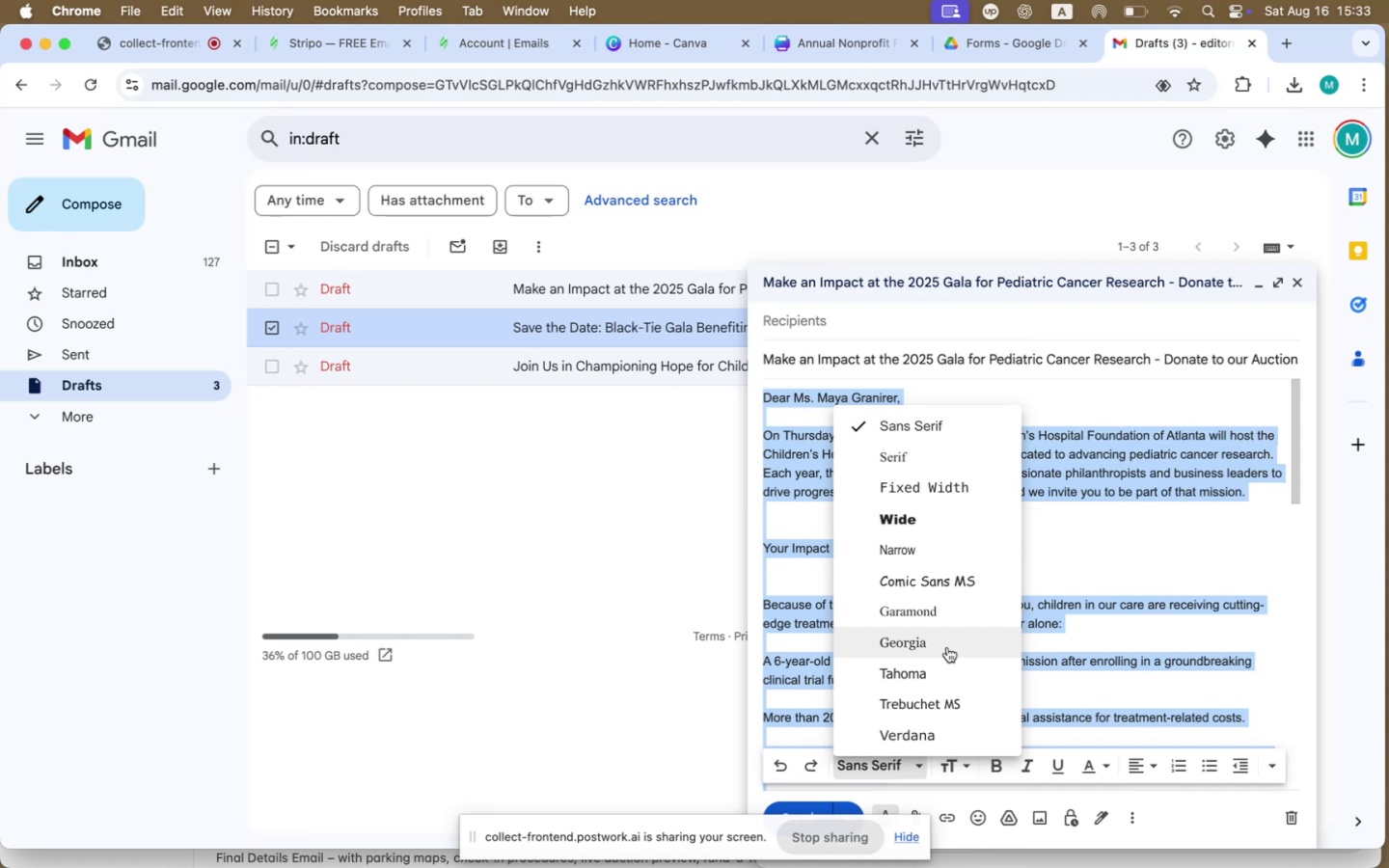 
left_click([1123, 541])
 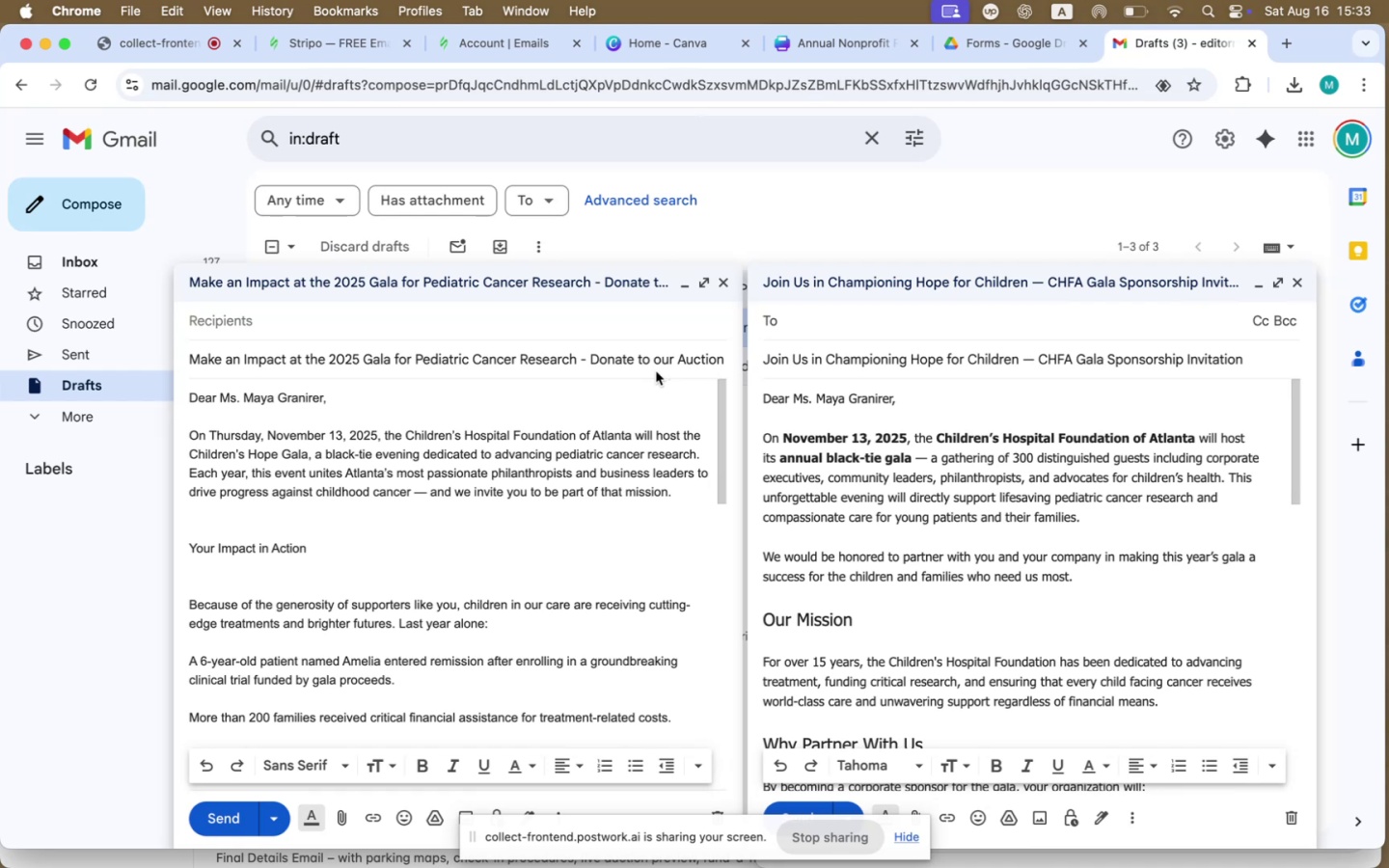 
left_click([923, 490])
 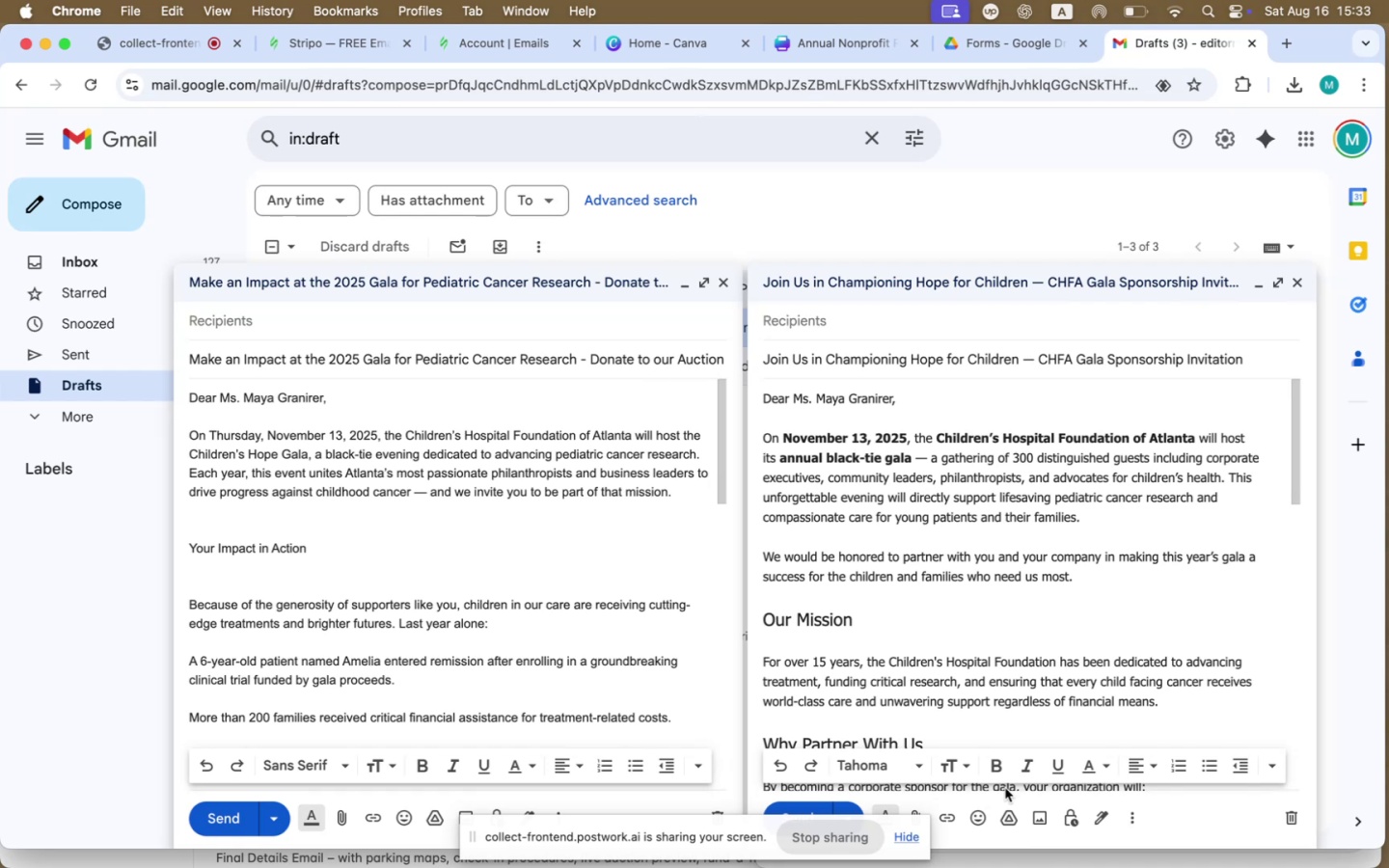 
left_click([606, 500])
 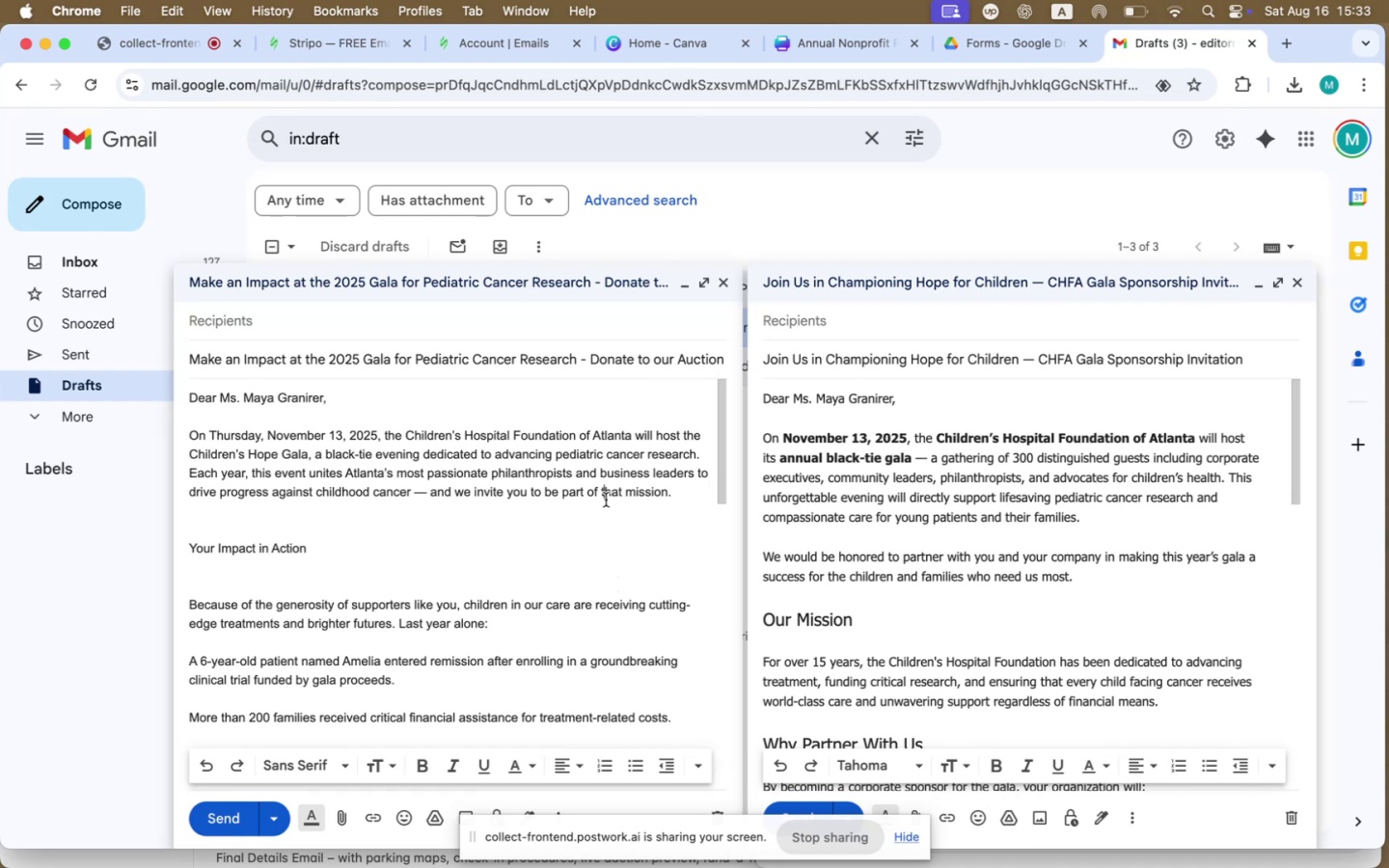 
key(Meta+CommandLeft)
 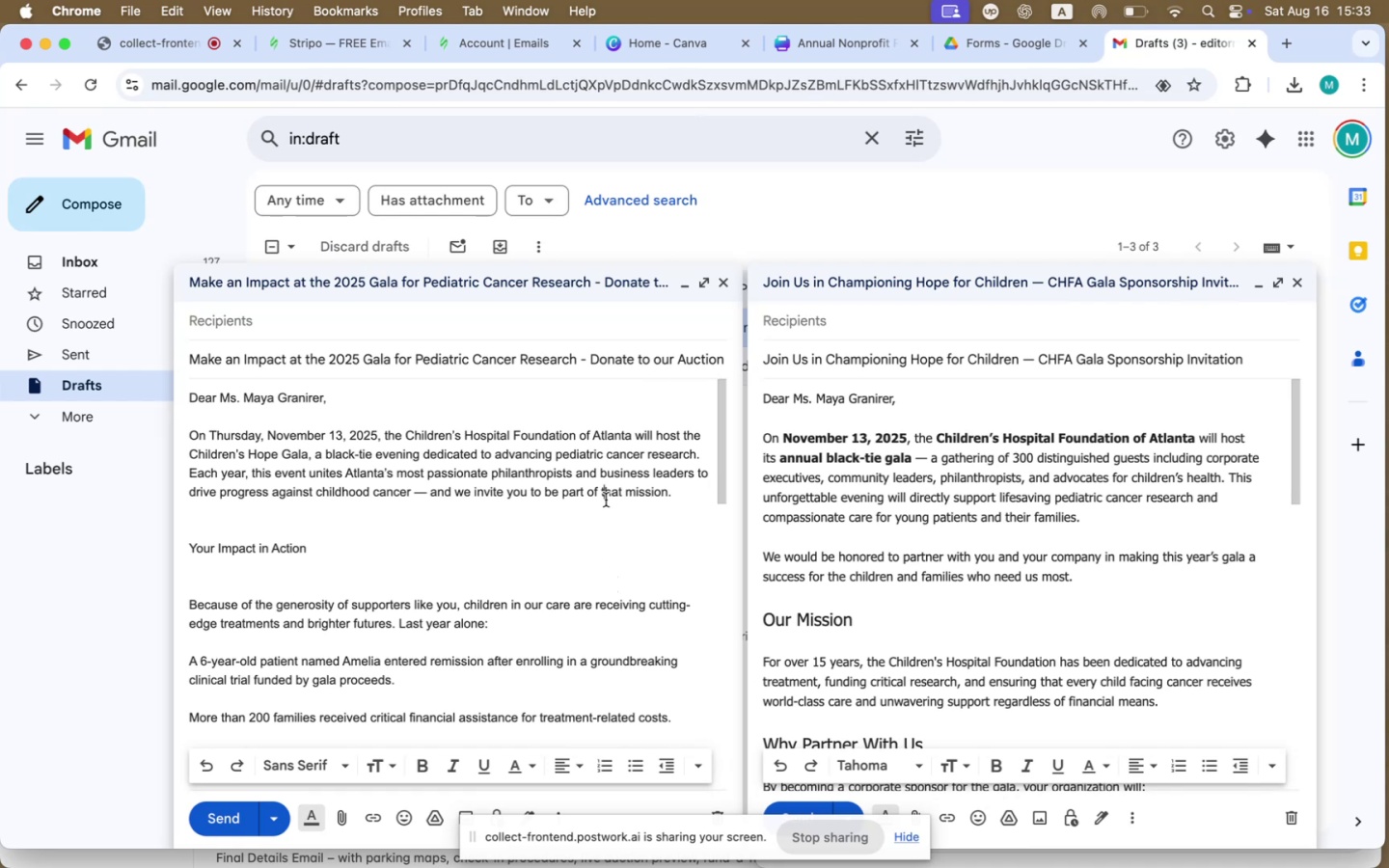 
key(Meta+A)
 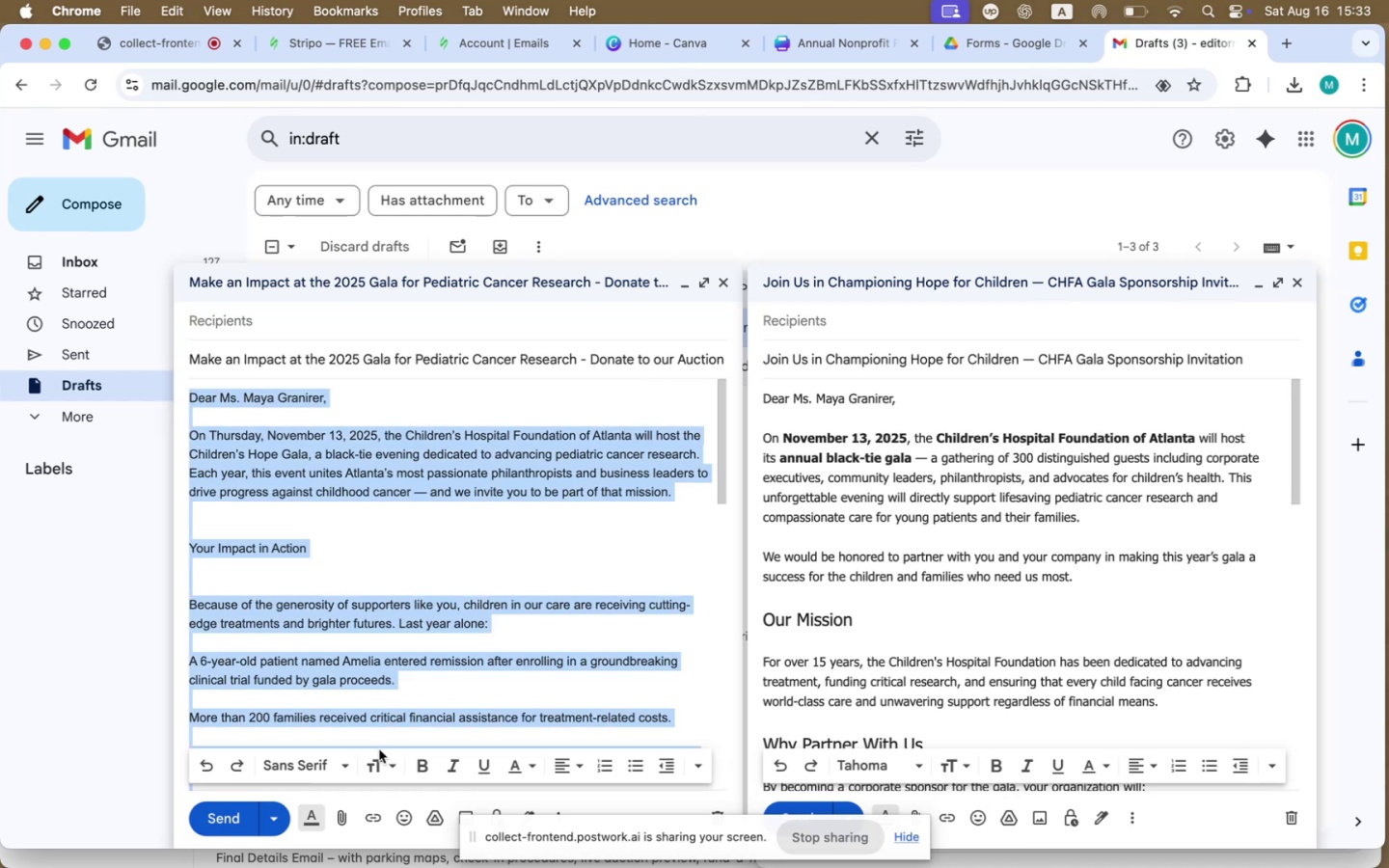 
left_click([324, 762])
 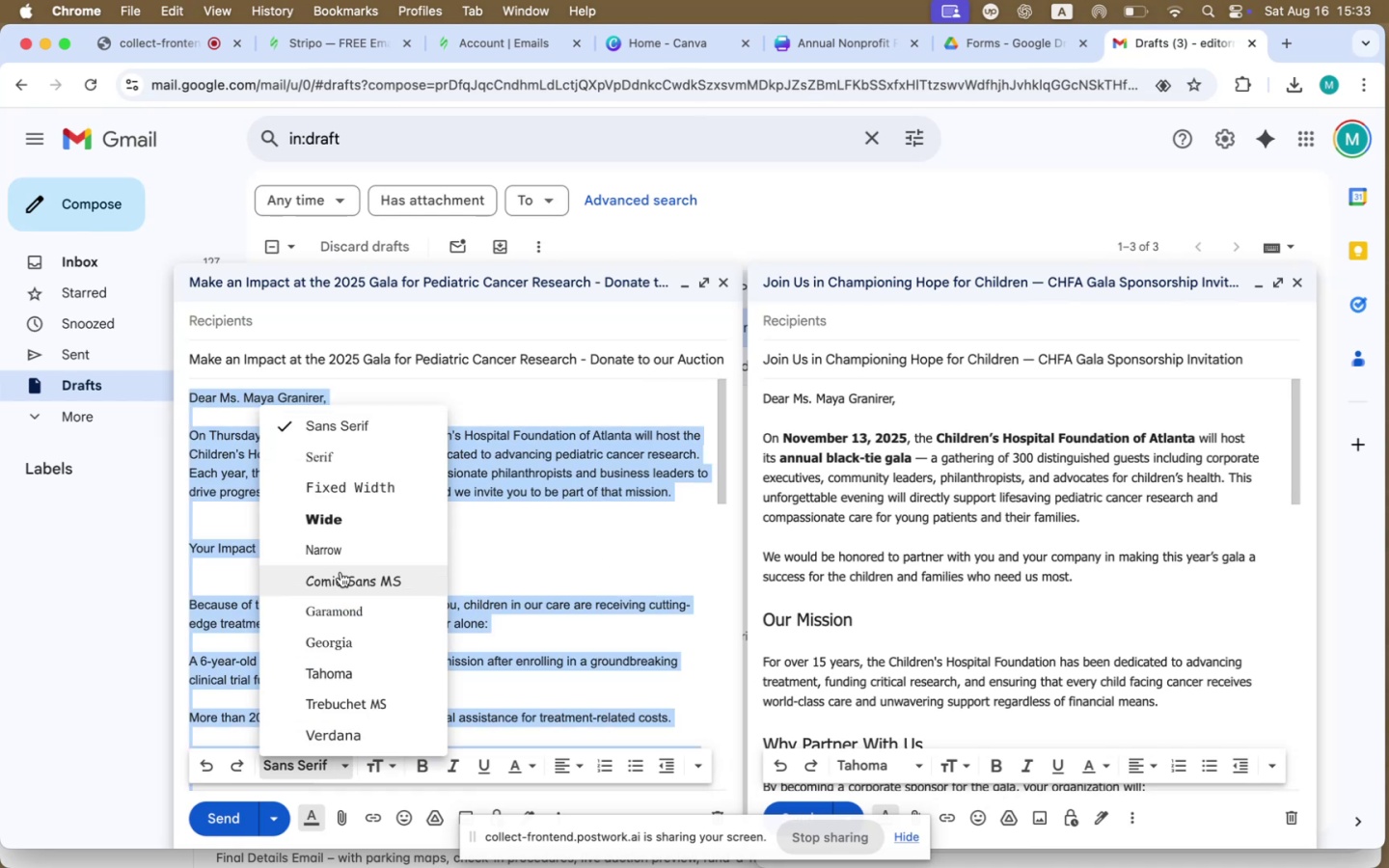 
left_click([337, 667])
 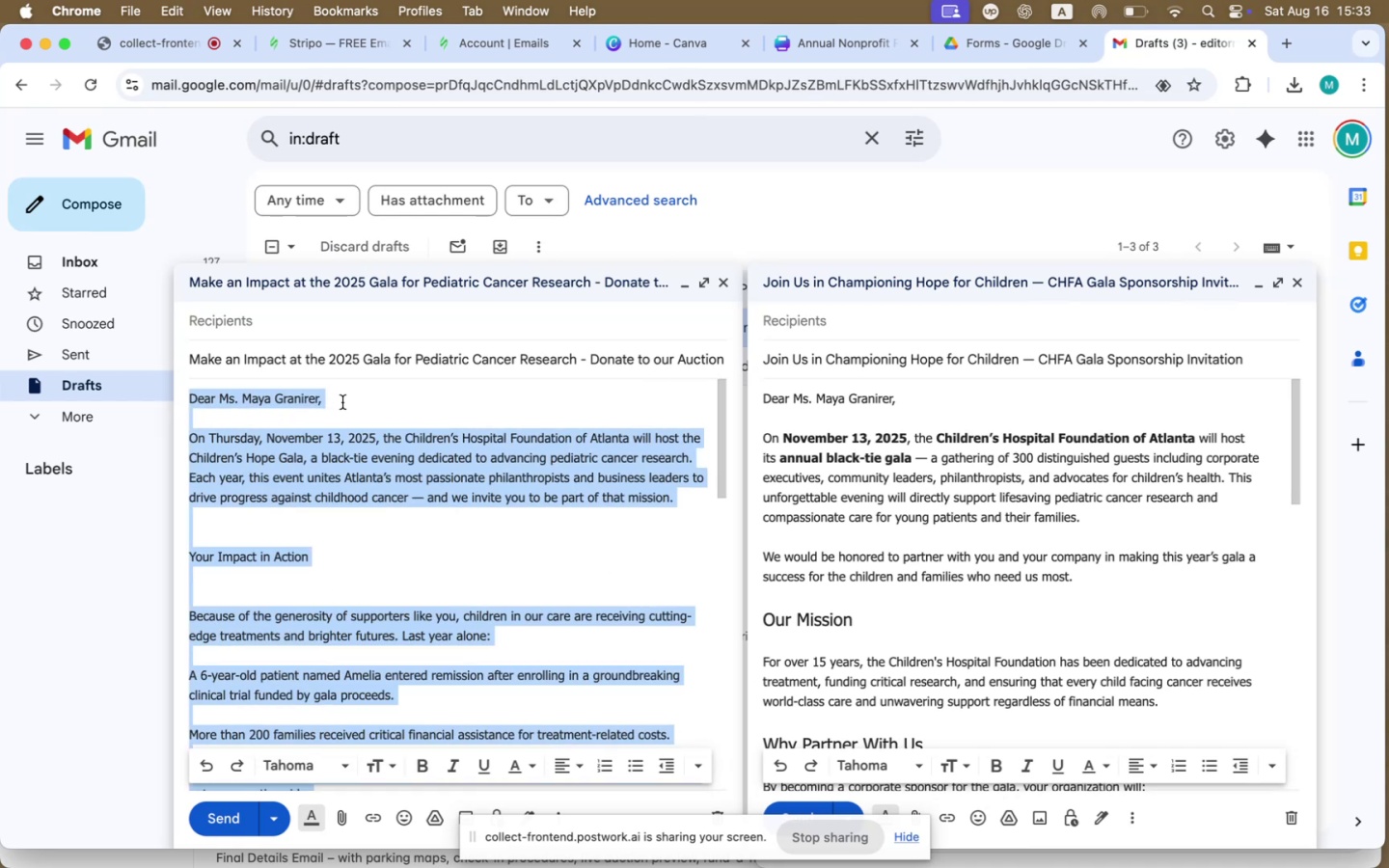 
left_click([342, 401])
 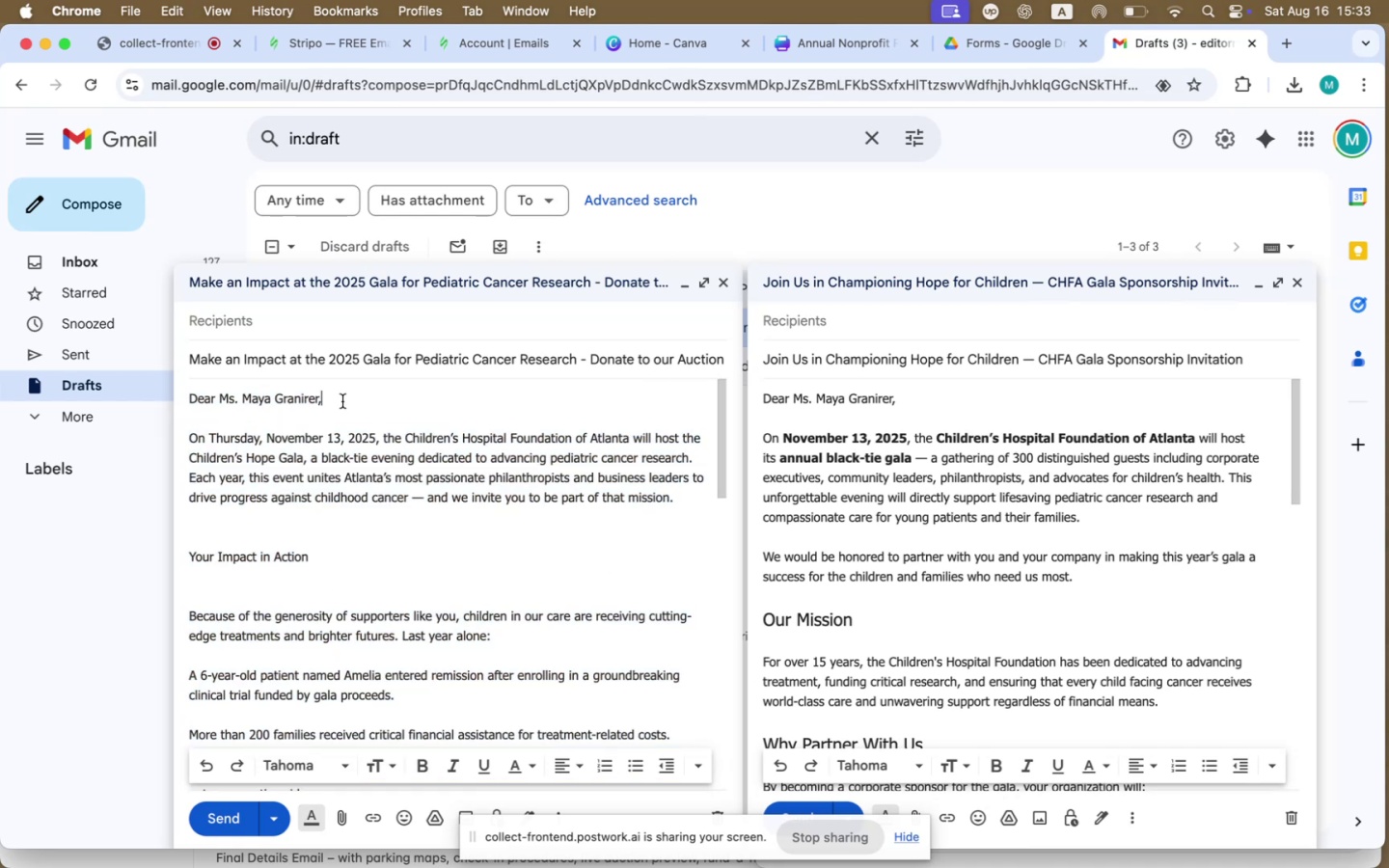 
left_click([324, 532])
 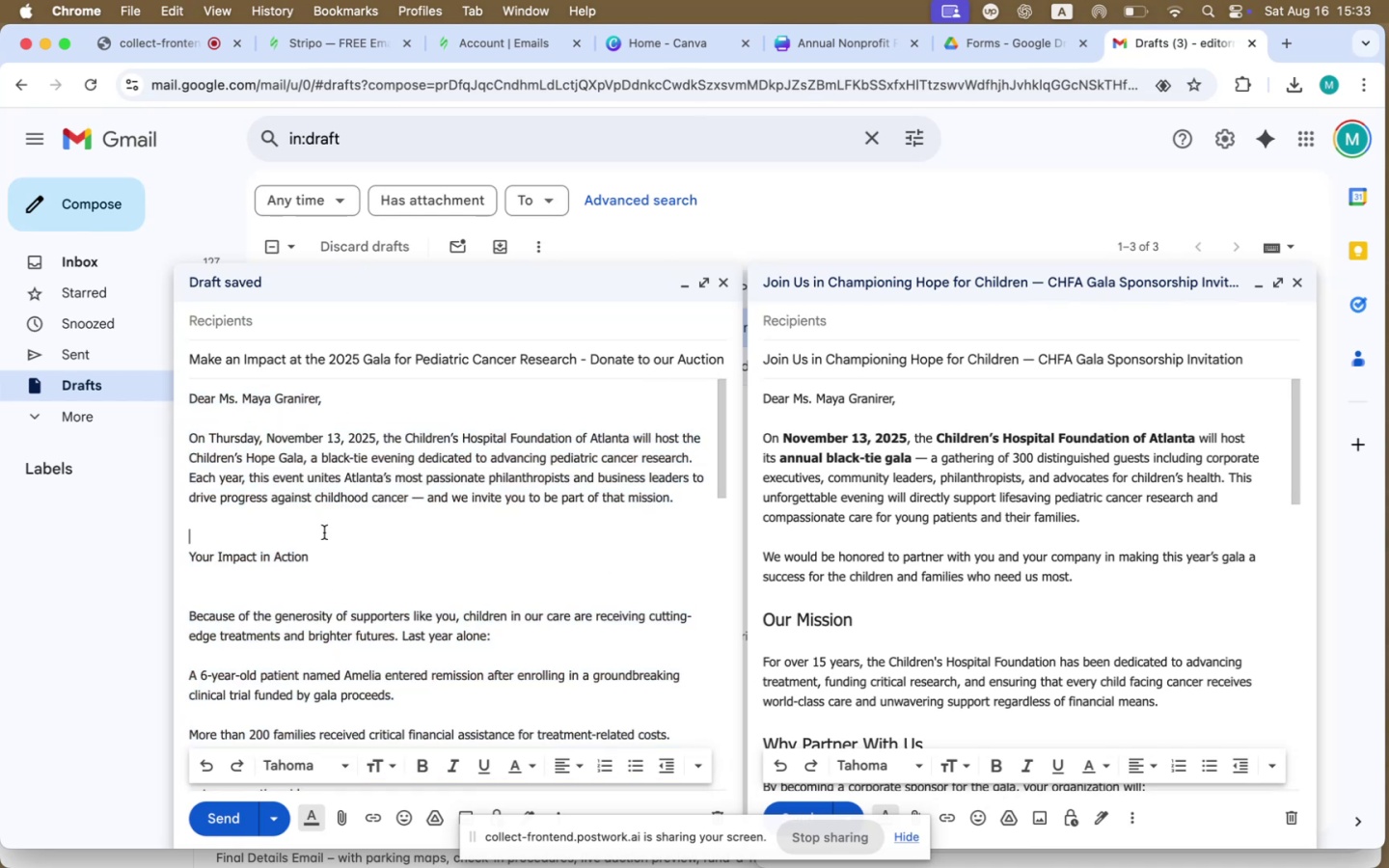 
left_click([299, 602])
 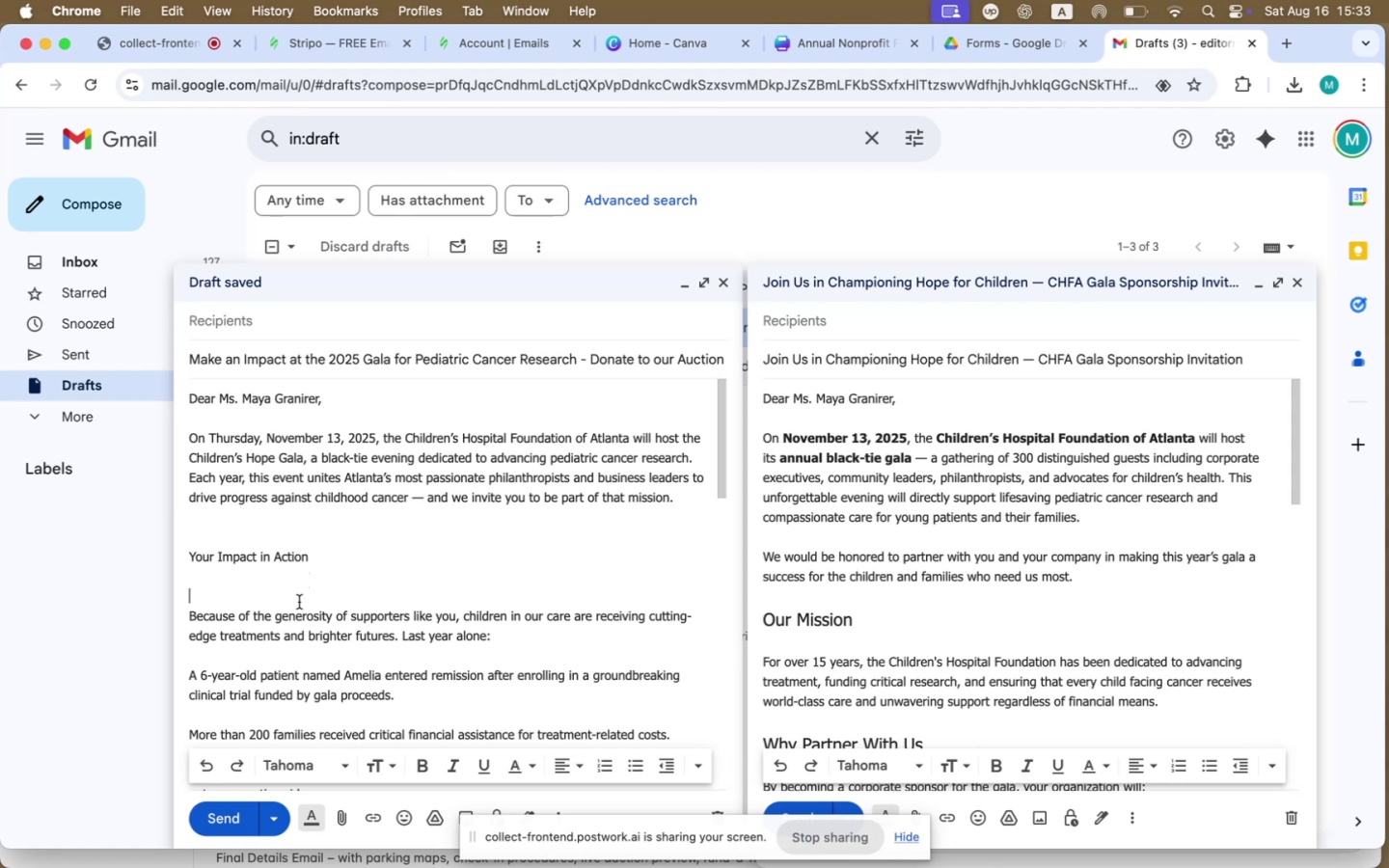 
key(Backspace)
 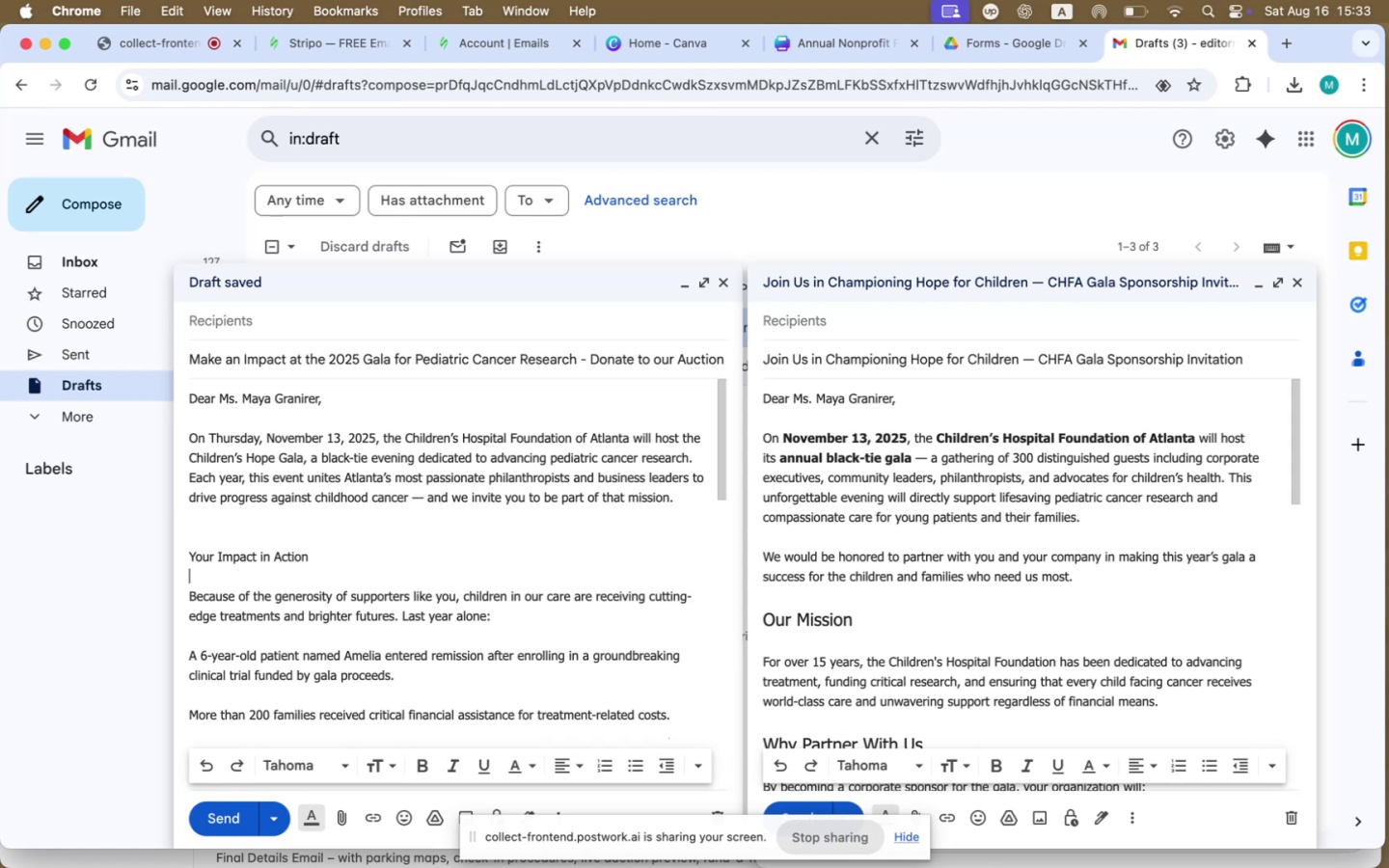 
scroll: coordinate [500, 537], scroll_direction: down, amount: 13.0
 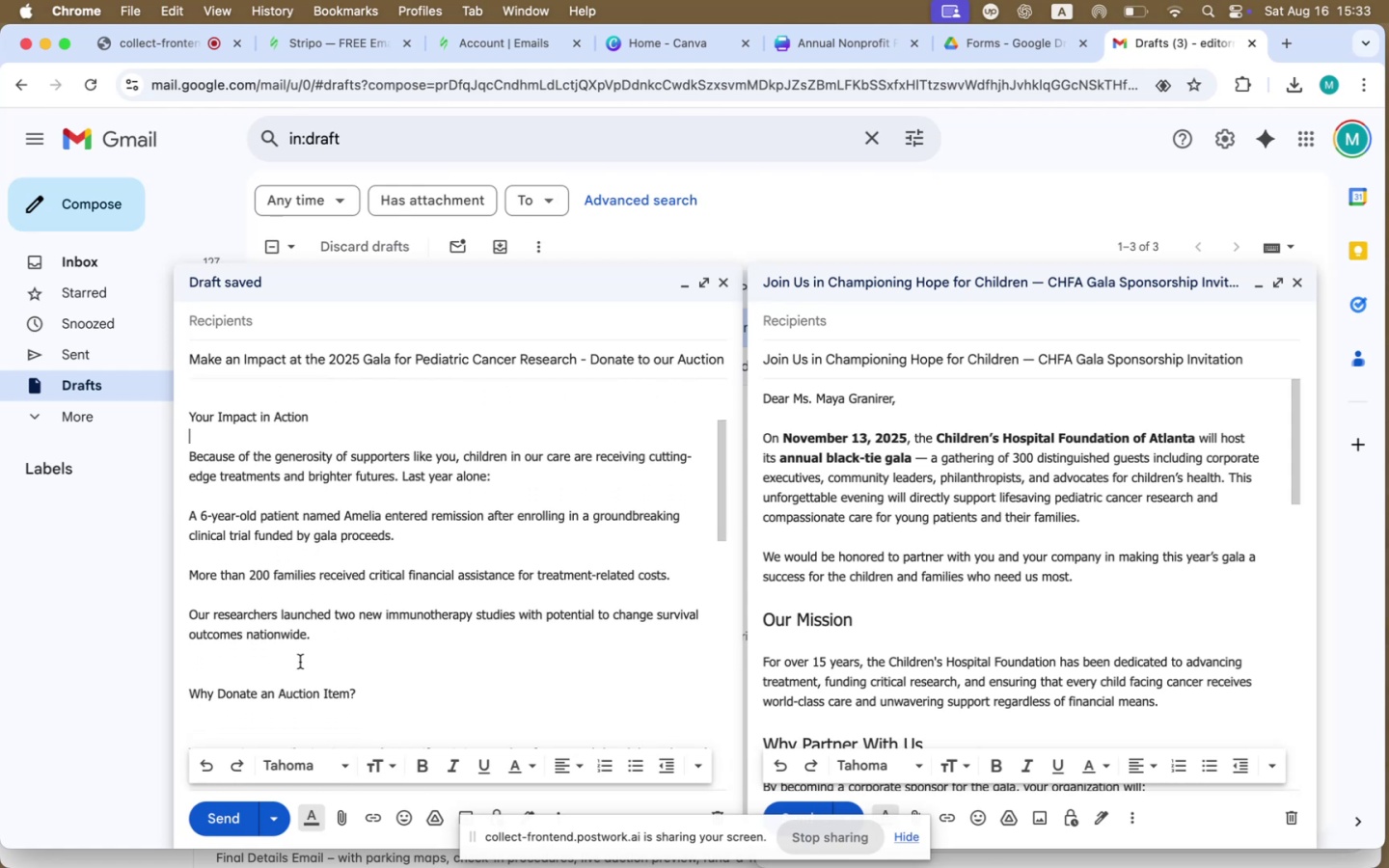 
wait(5.55)
 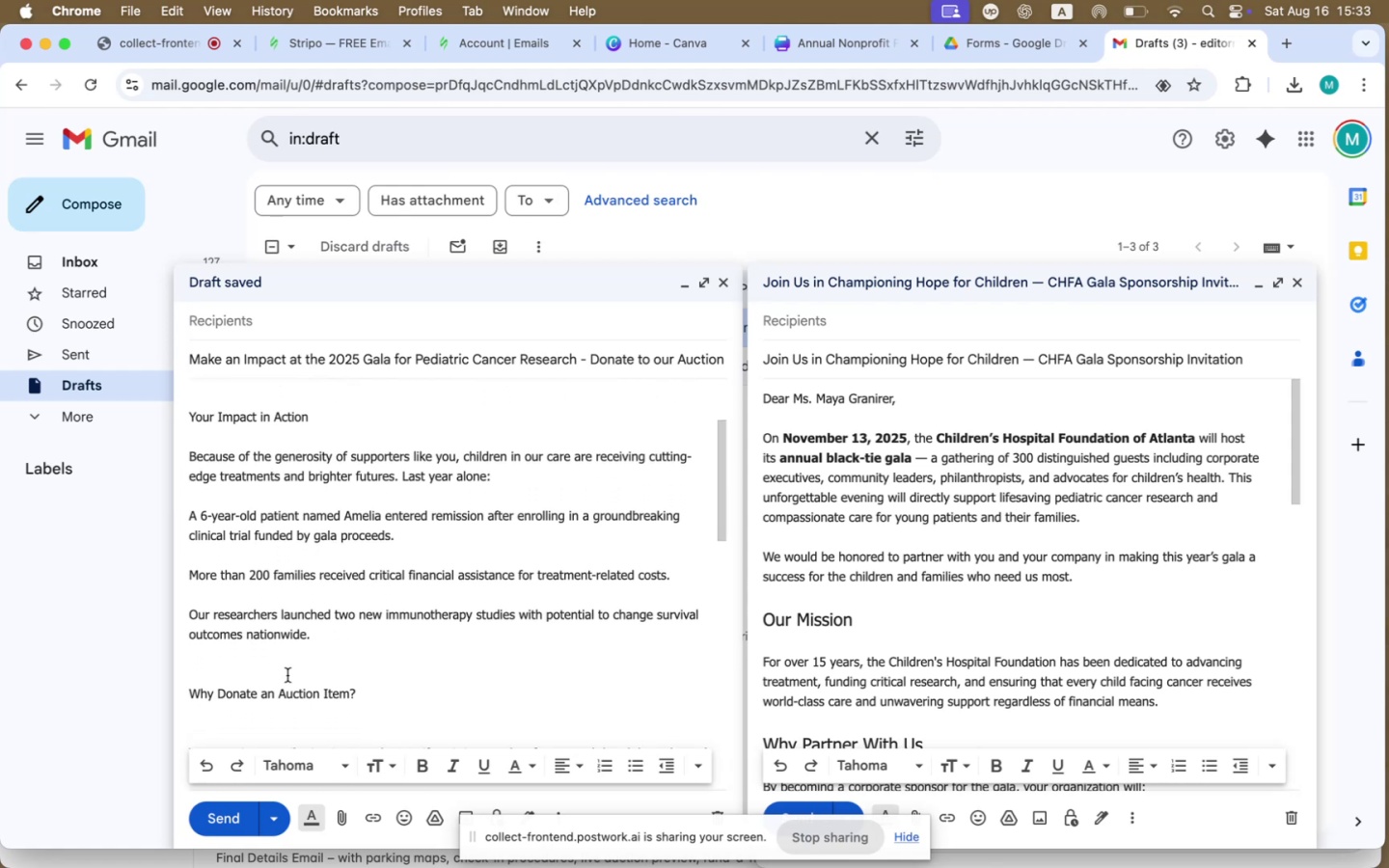 
scroll: coordinate [292, 663], scroll_direction: up, amount: 19.0
 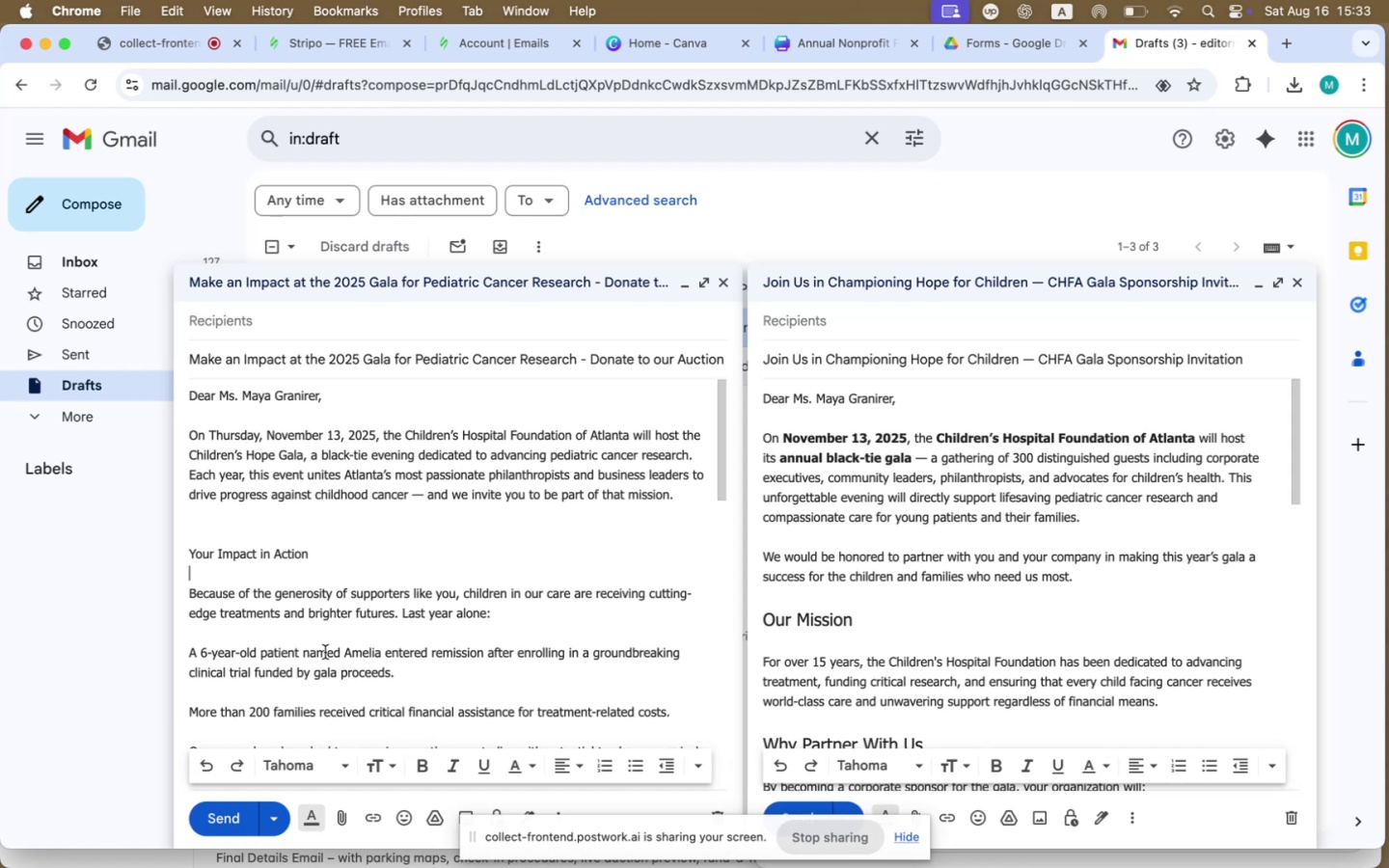 
left_click([823, 618])
 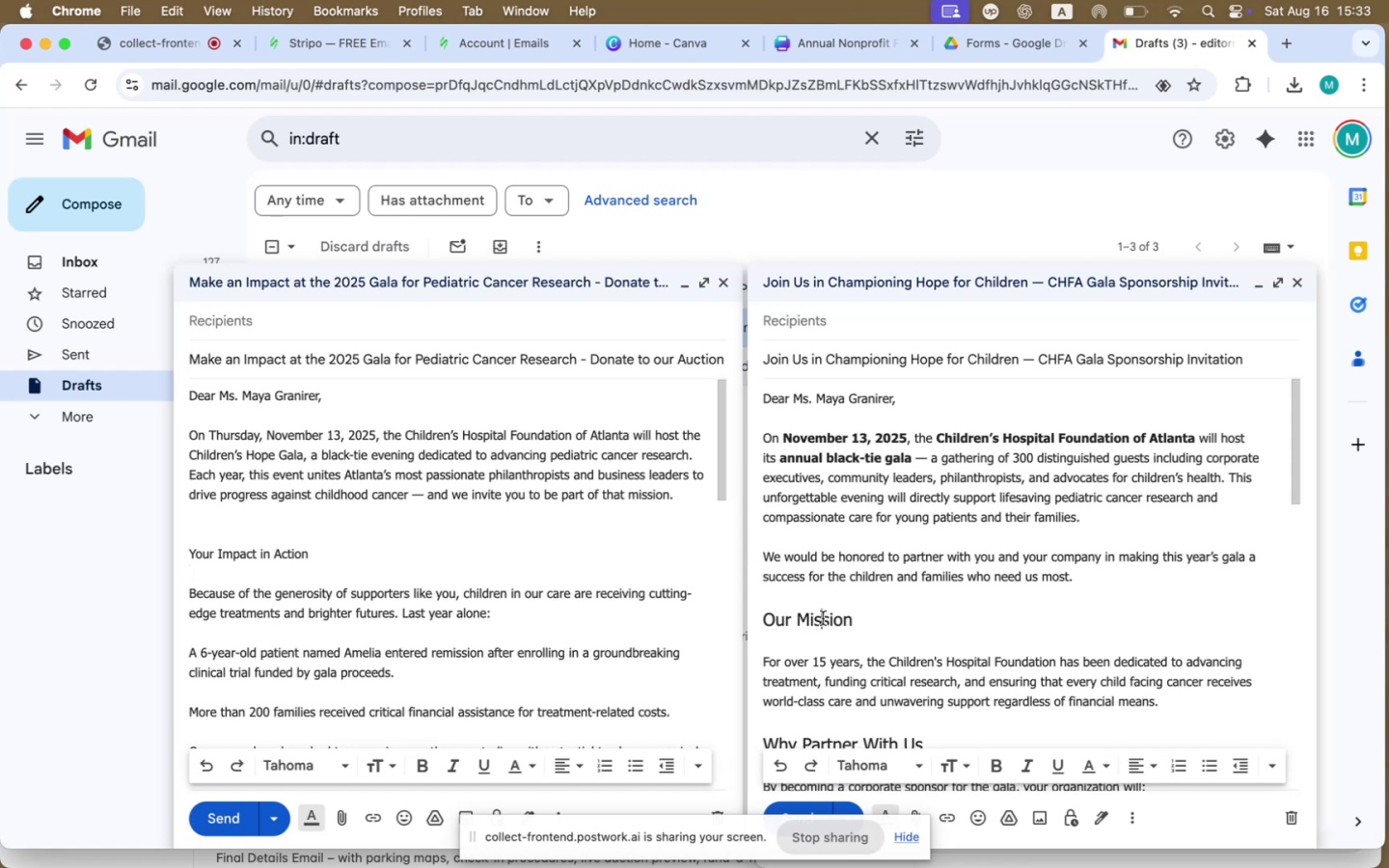 
mouse_move([913, 754])
 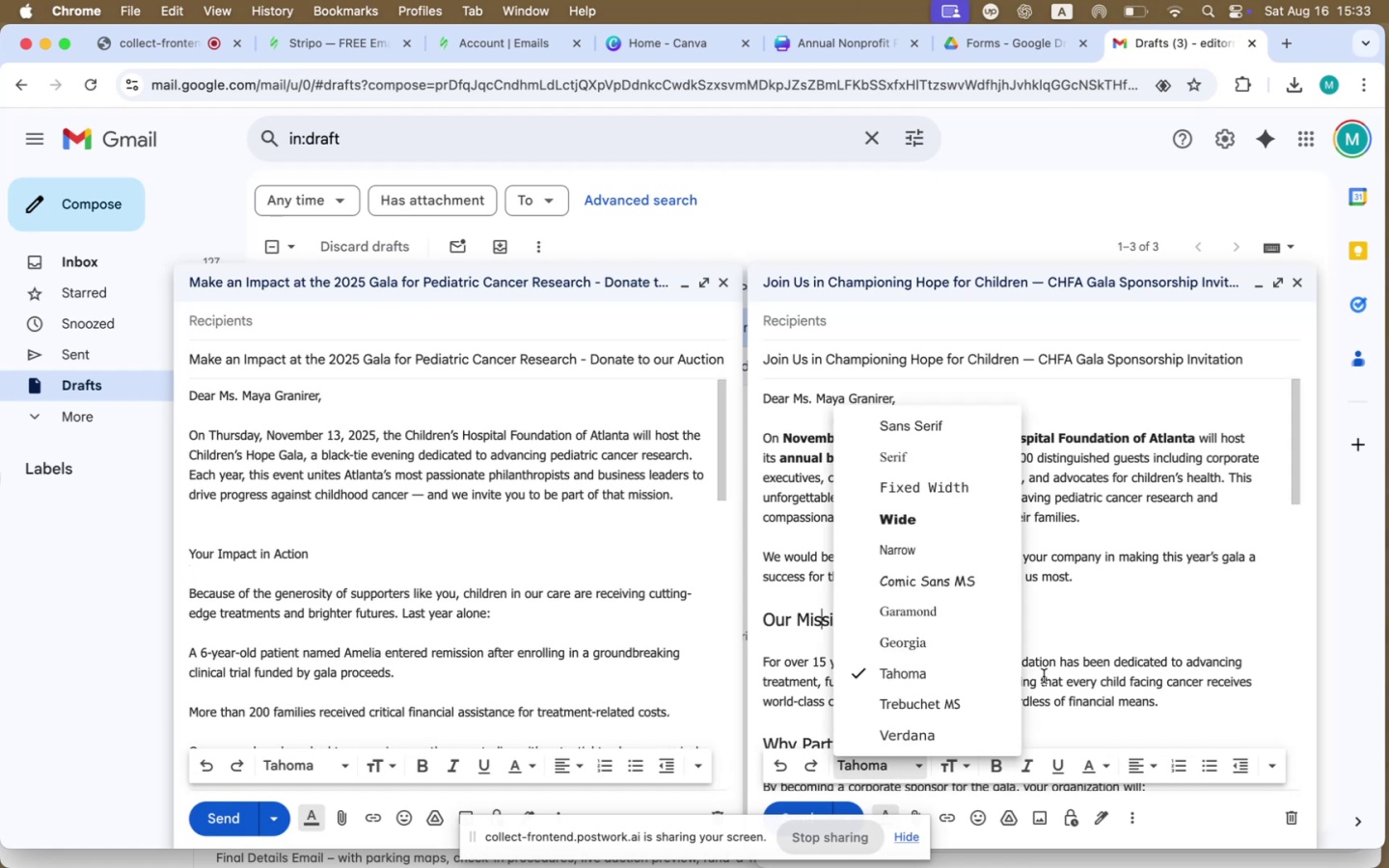 
left_click([1074, 668])
 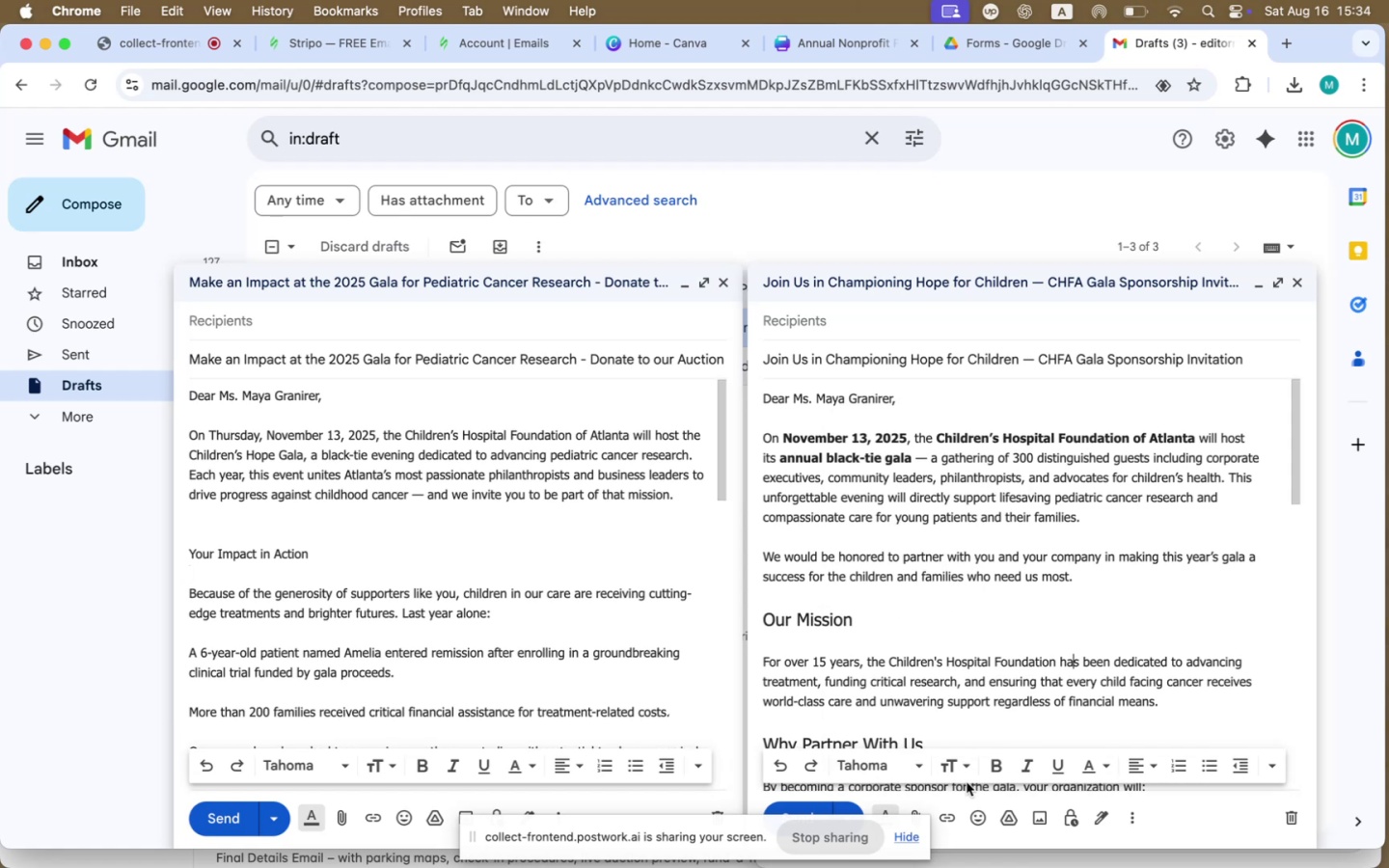 
left_click([947, 771])
 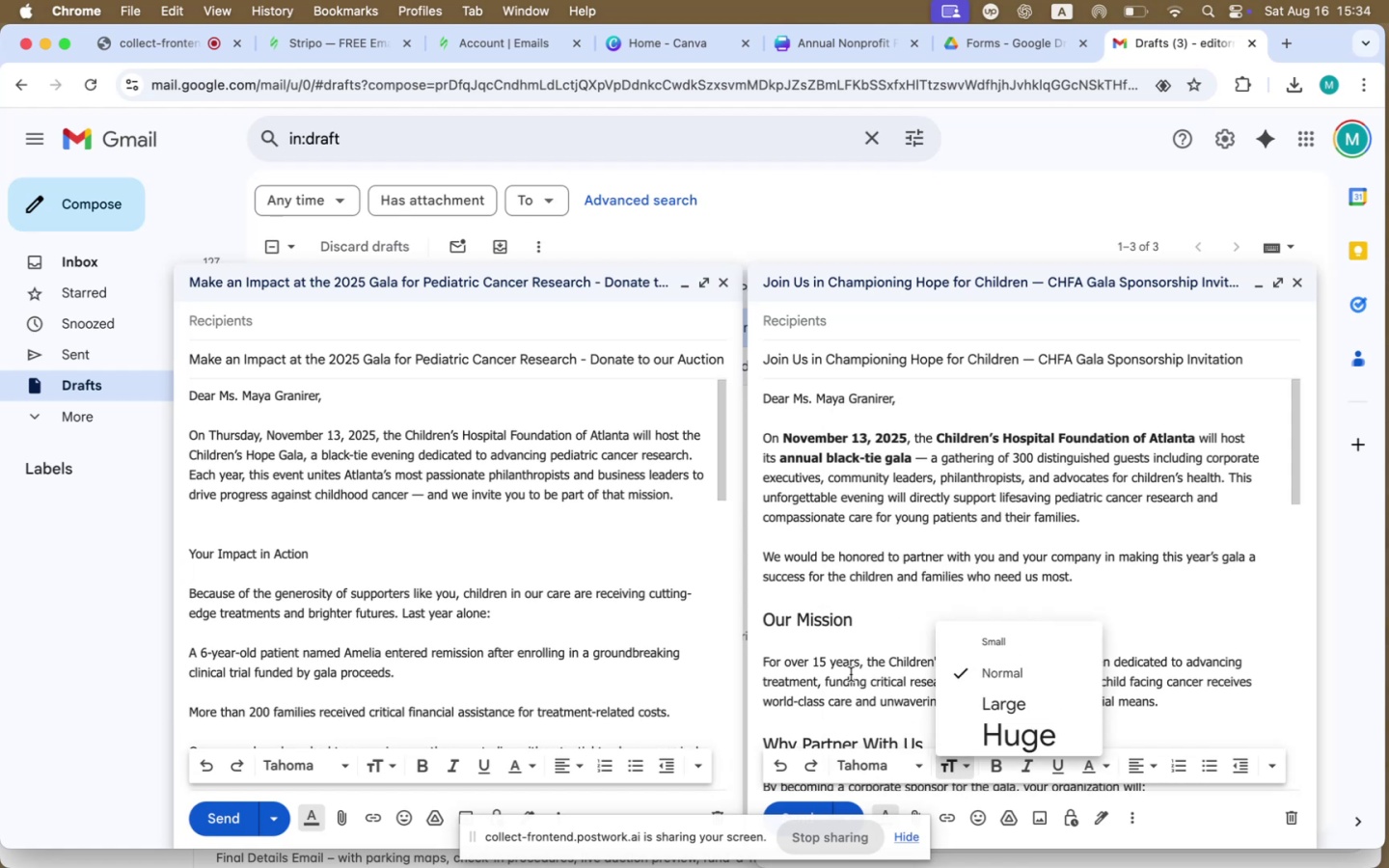 
left_click([851, 674])
 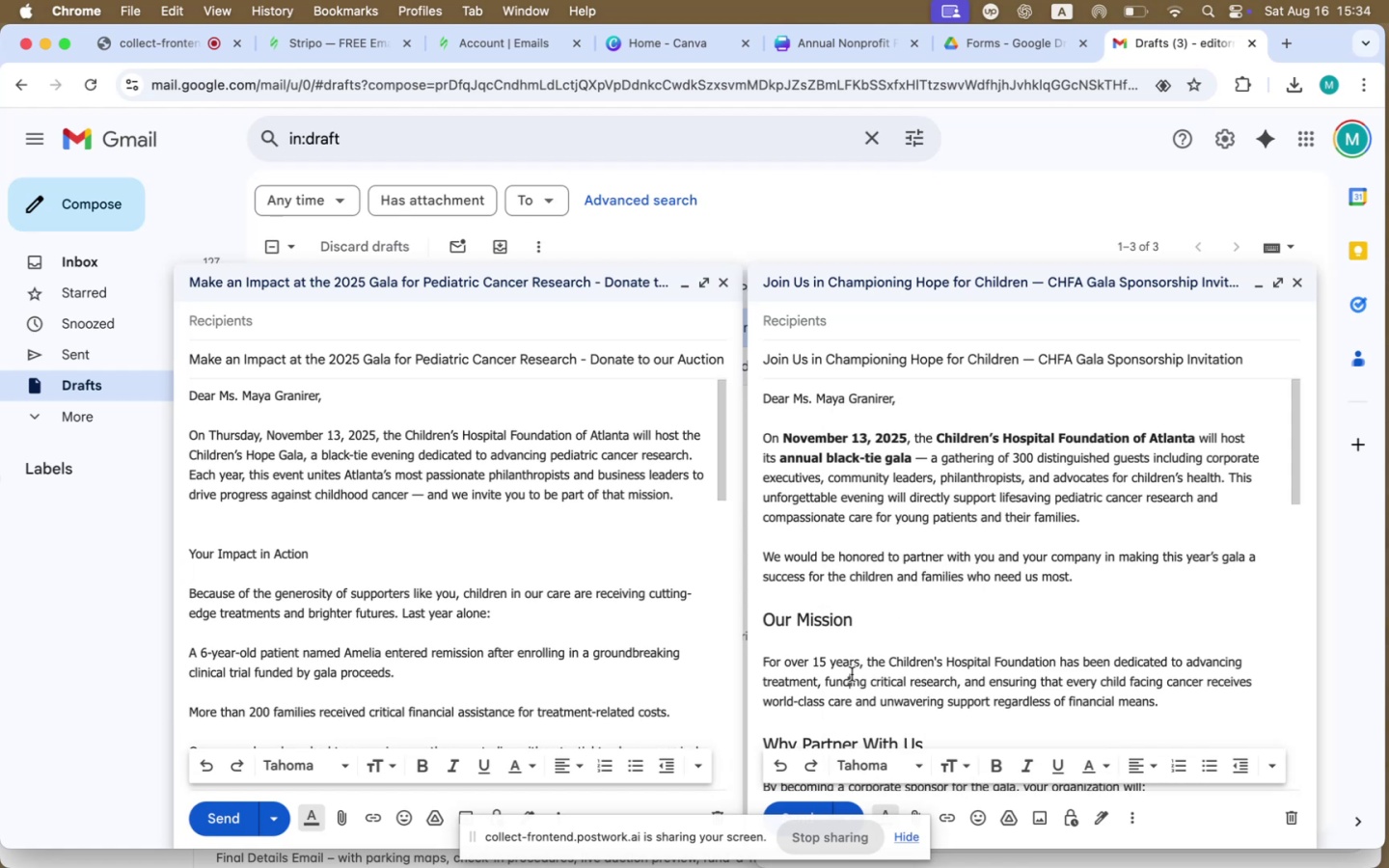 
scroll: coordinate [860, 673], scroll_direction: down, amount: 10.0
 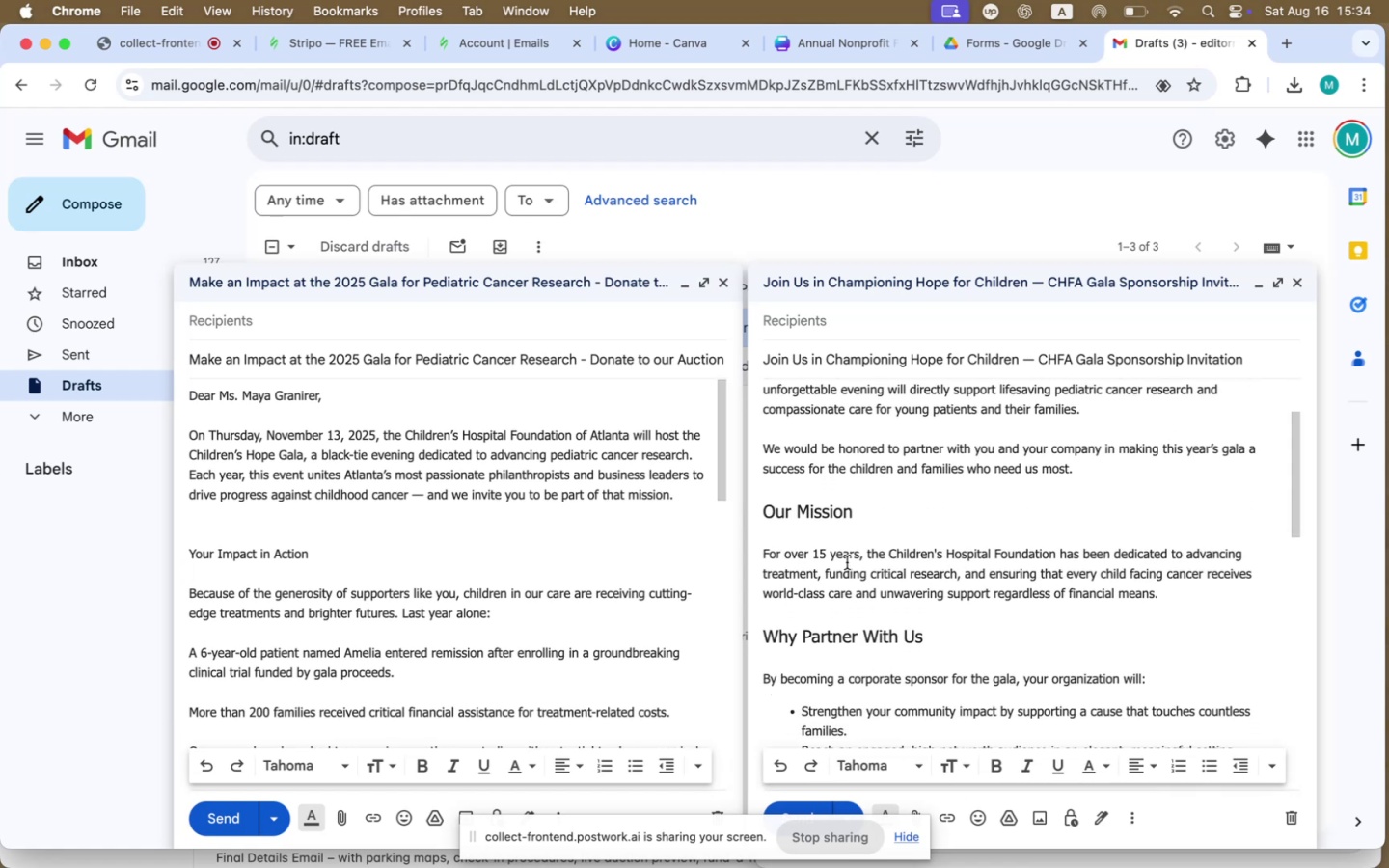 
left_click_drag(start_coordinate=[894, 508], to_coordinate=[722, 508])
 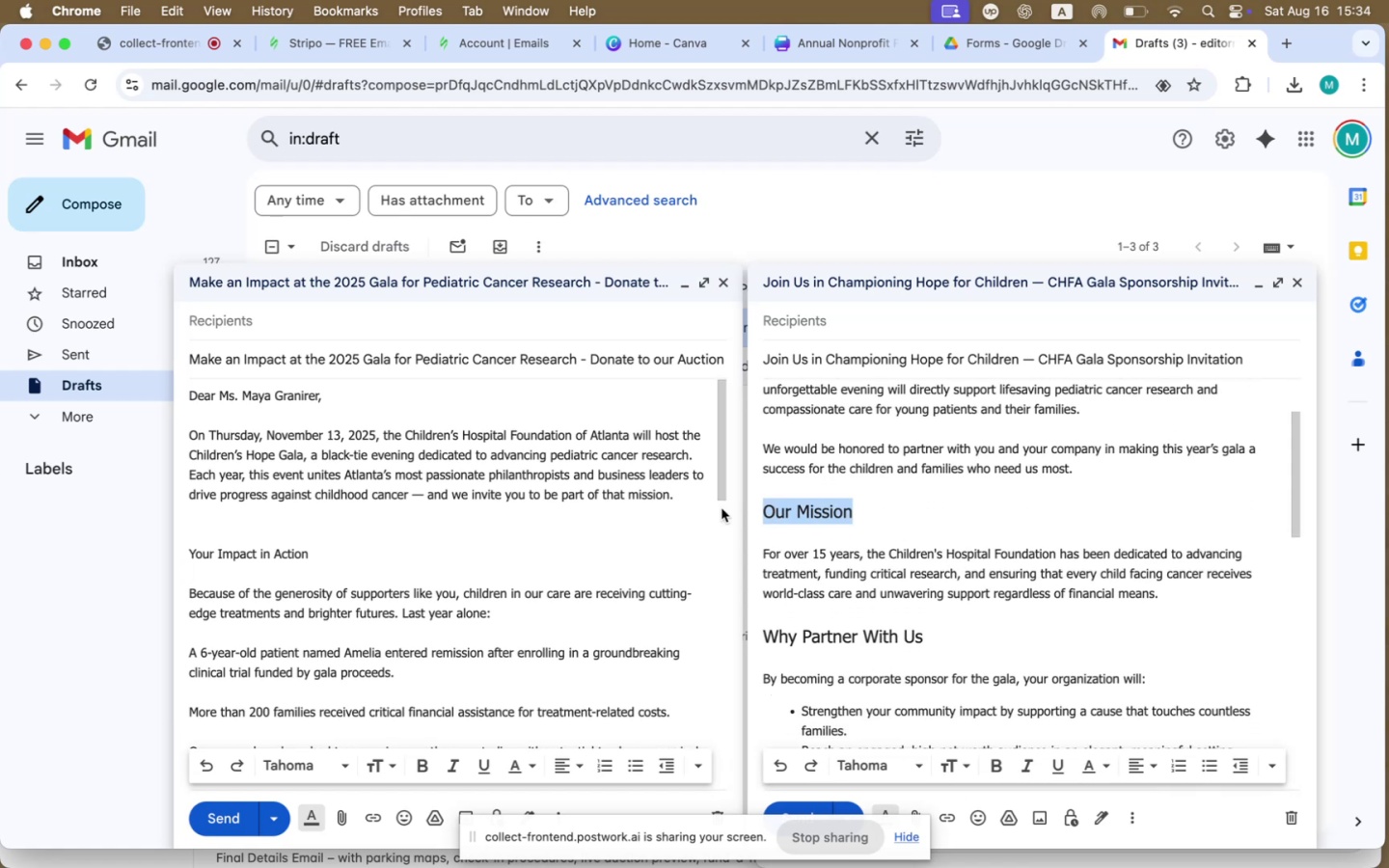 
key(Meta+C)
 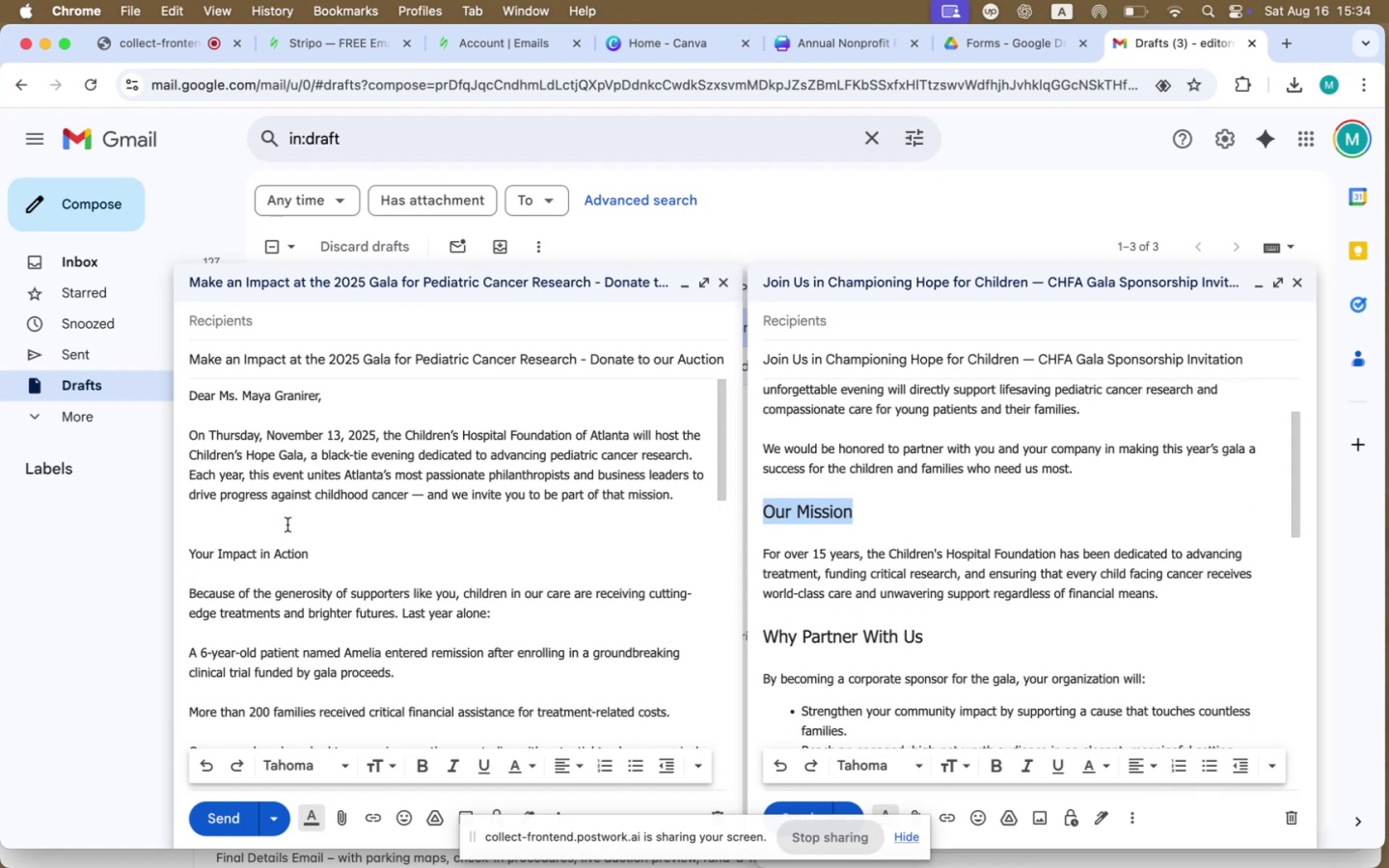 
left_click([310, 573])
 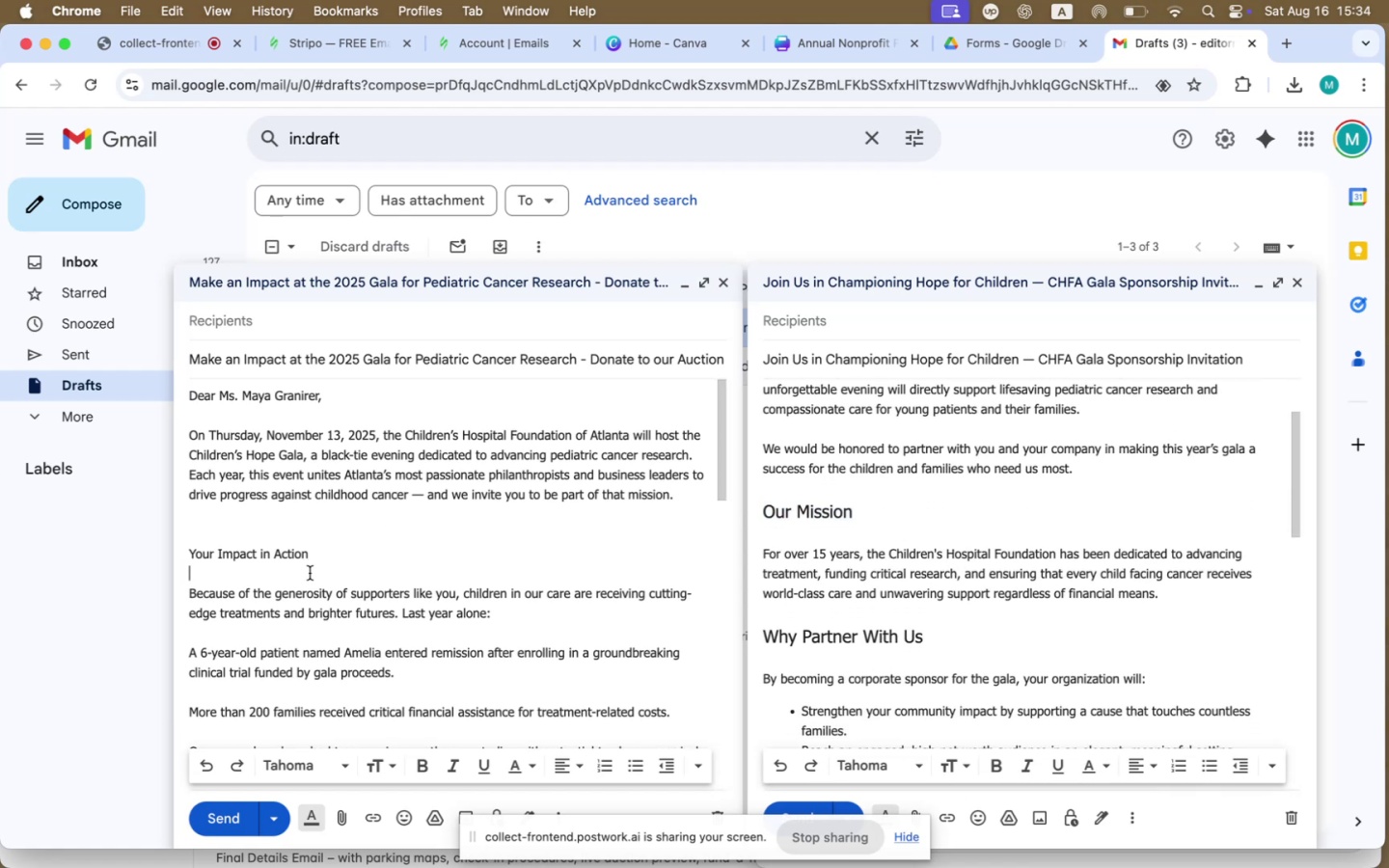 
left_click_drag(start_coordinate=[339, 556], to_coordinate=[50, 554])
 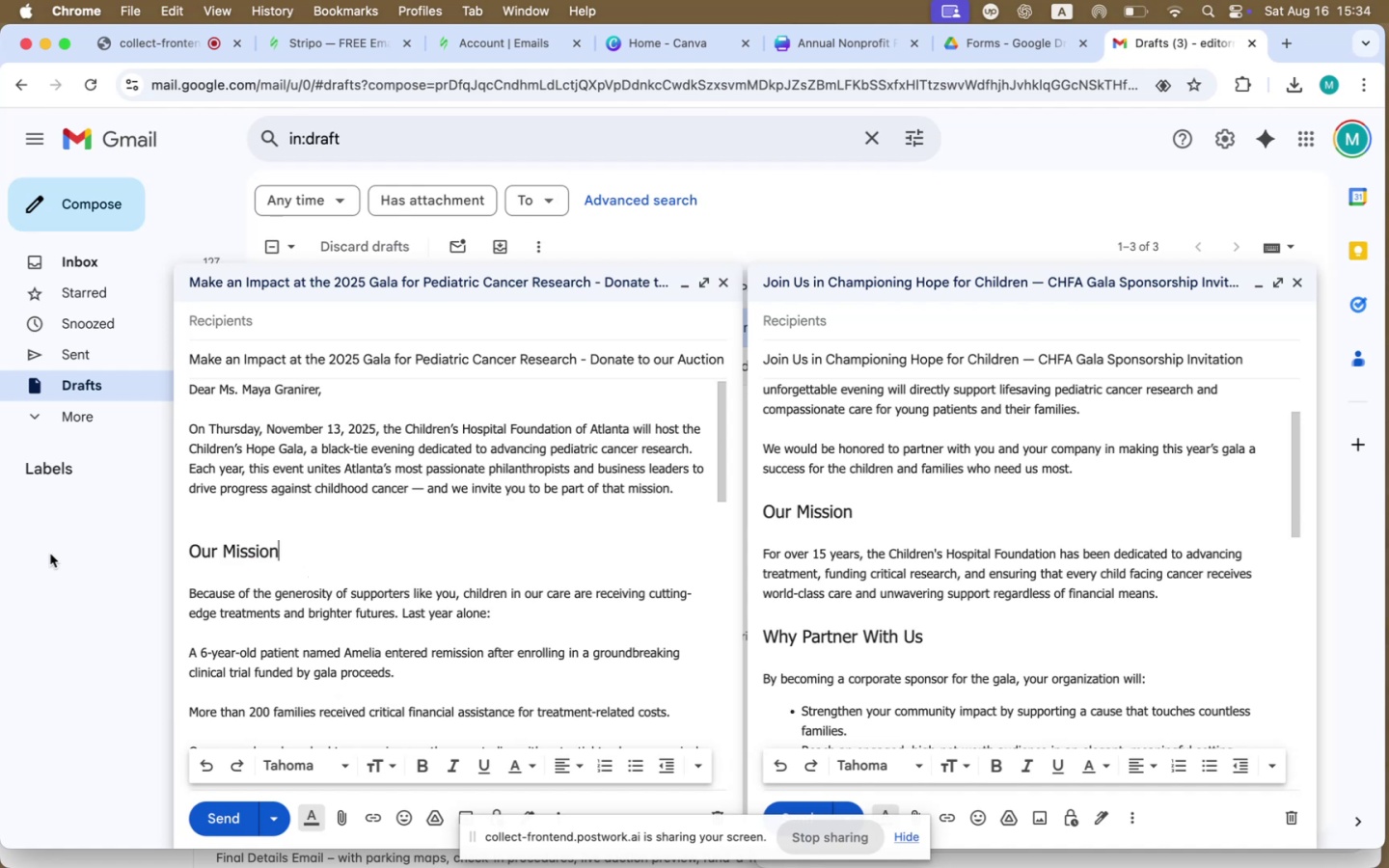 
key(Meta+CommandLeft)
 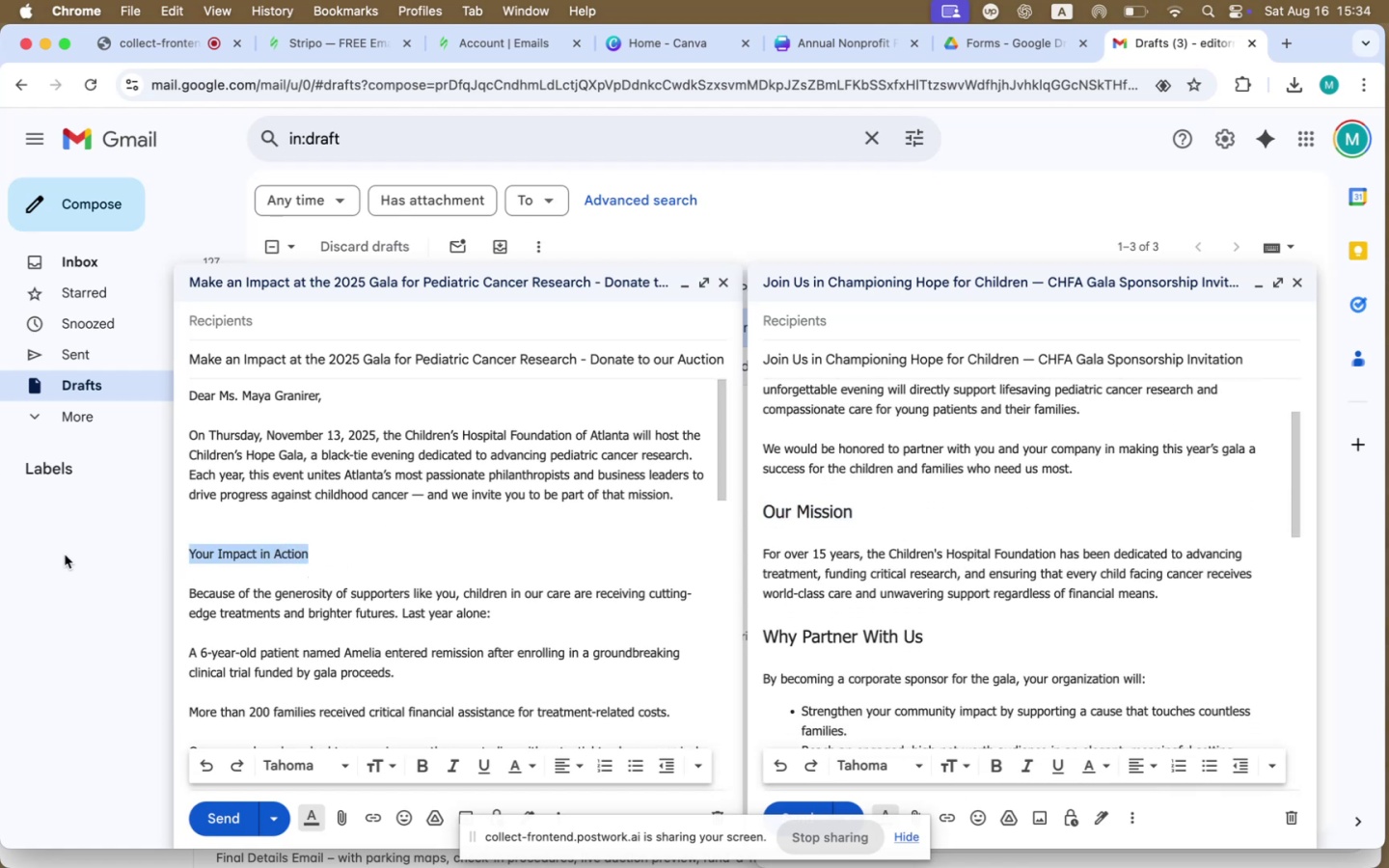 
key(Meta+V)
 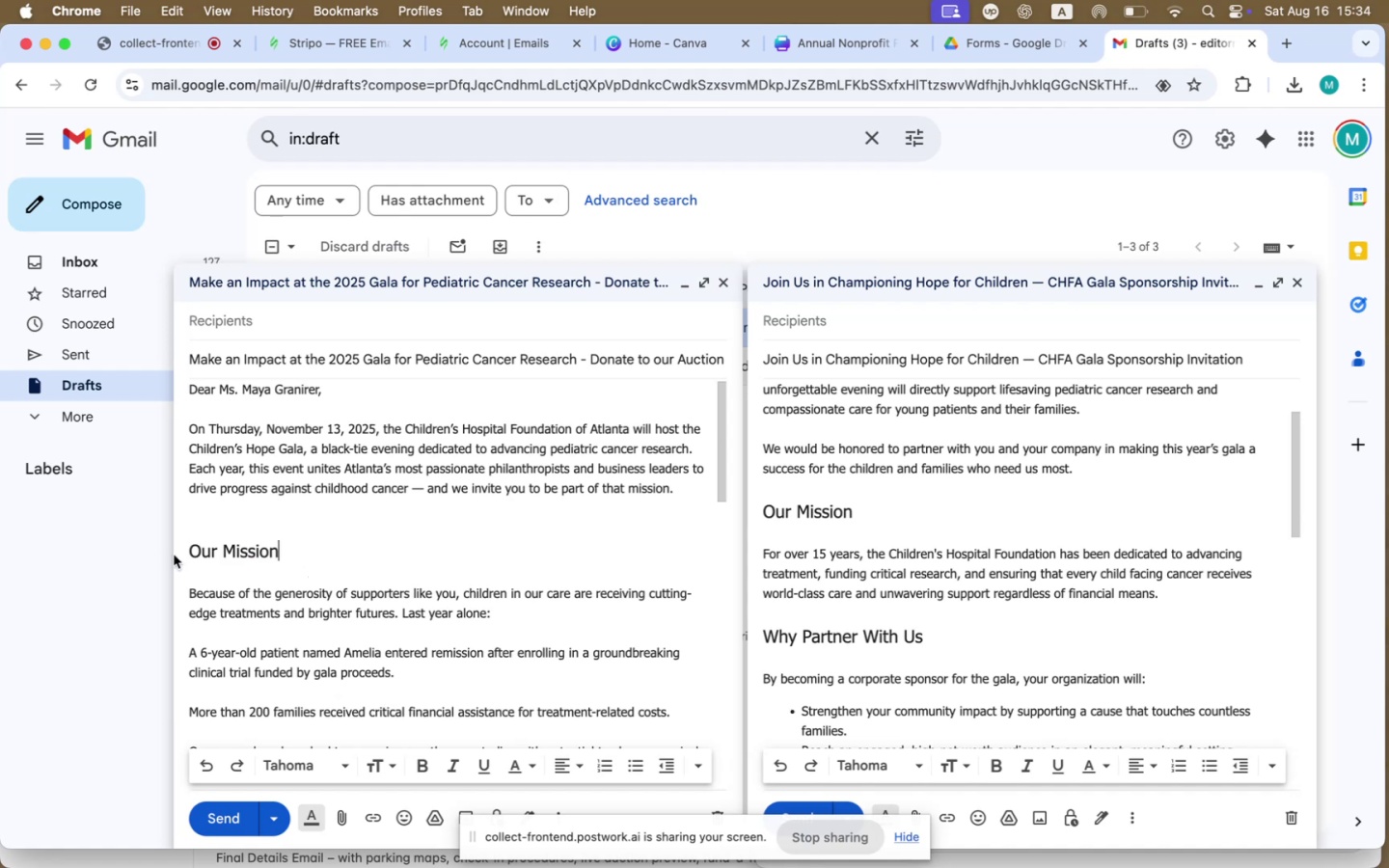 
double_click([221, 537])
 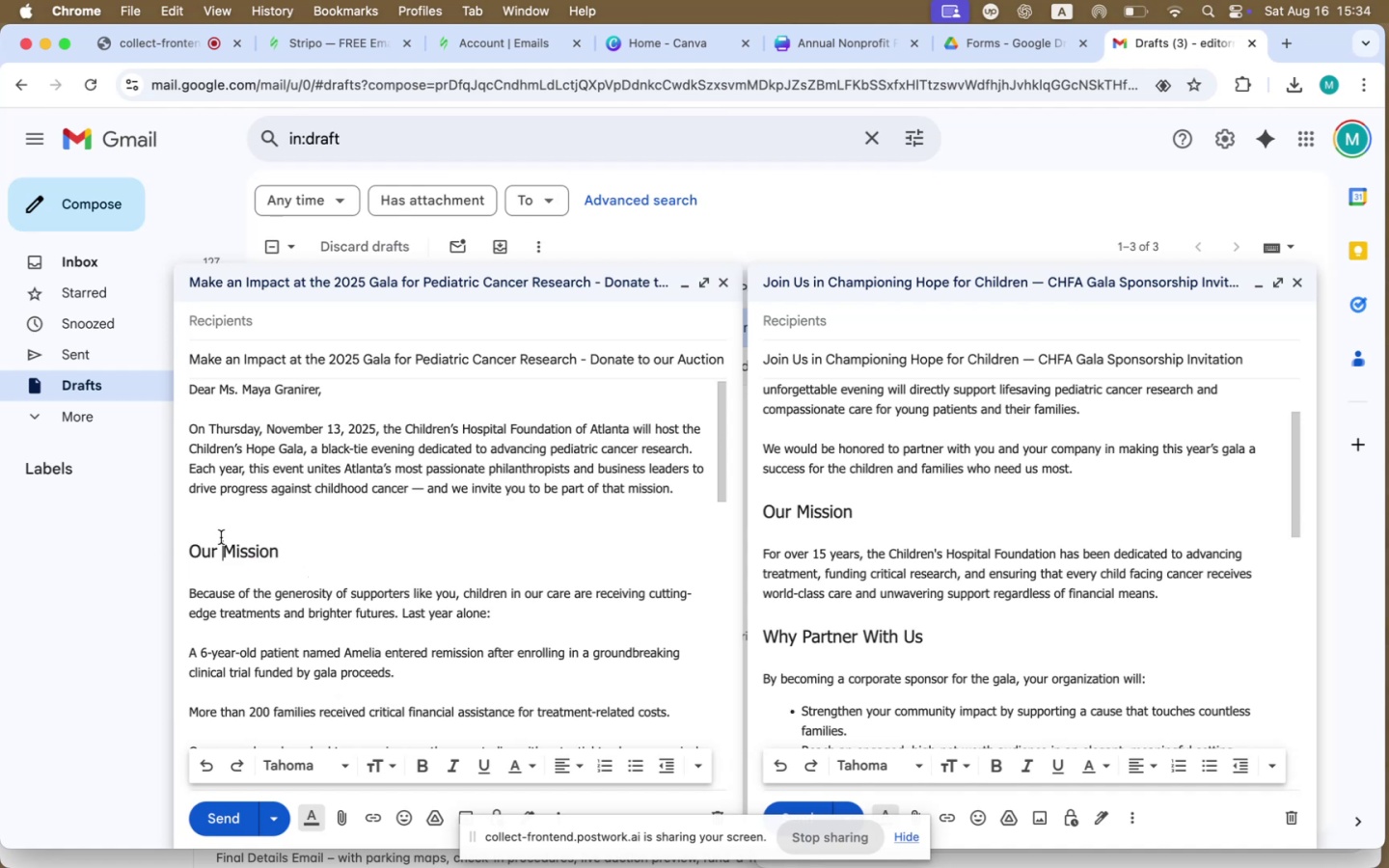 
triple_click([220, 556])
 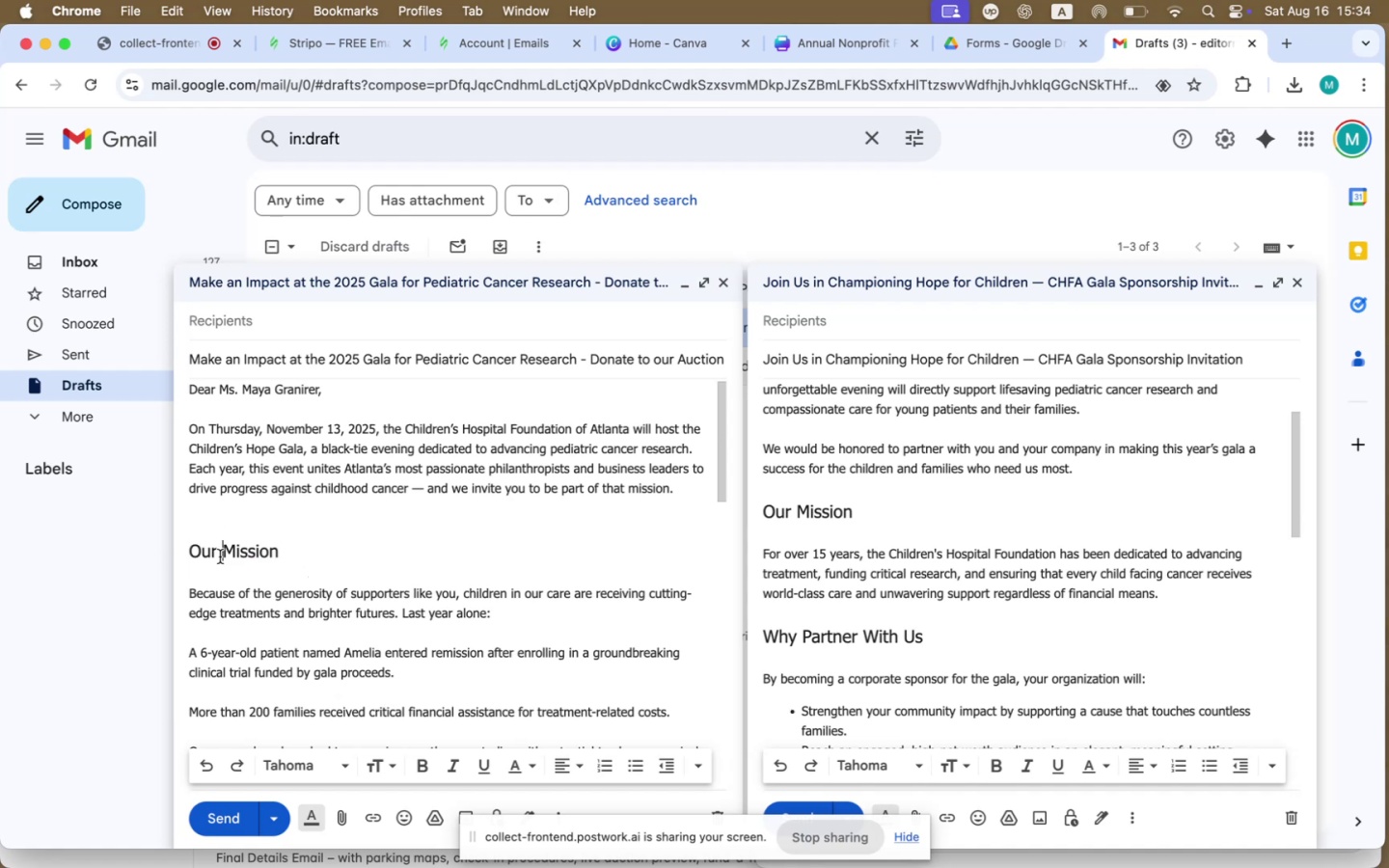 
triple_click([220, 556])
 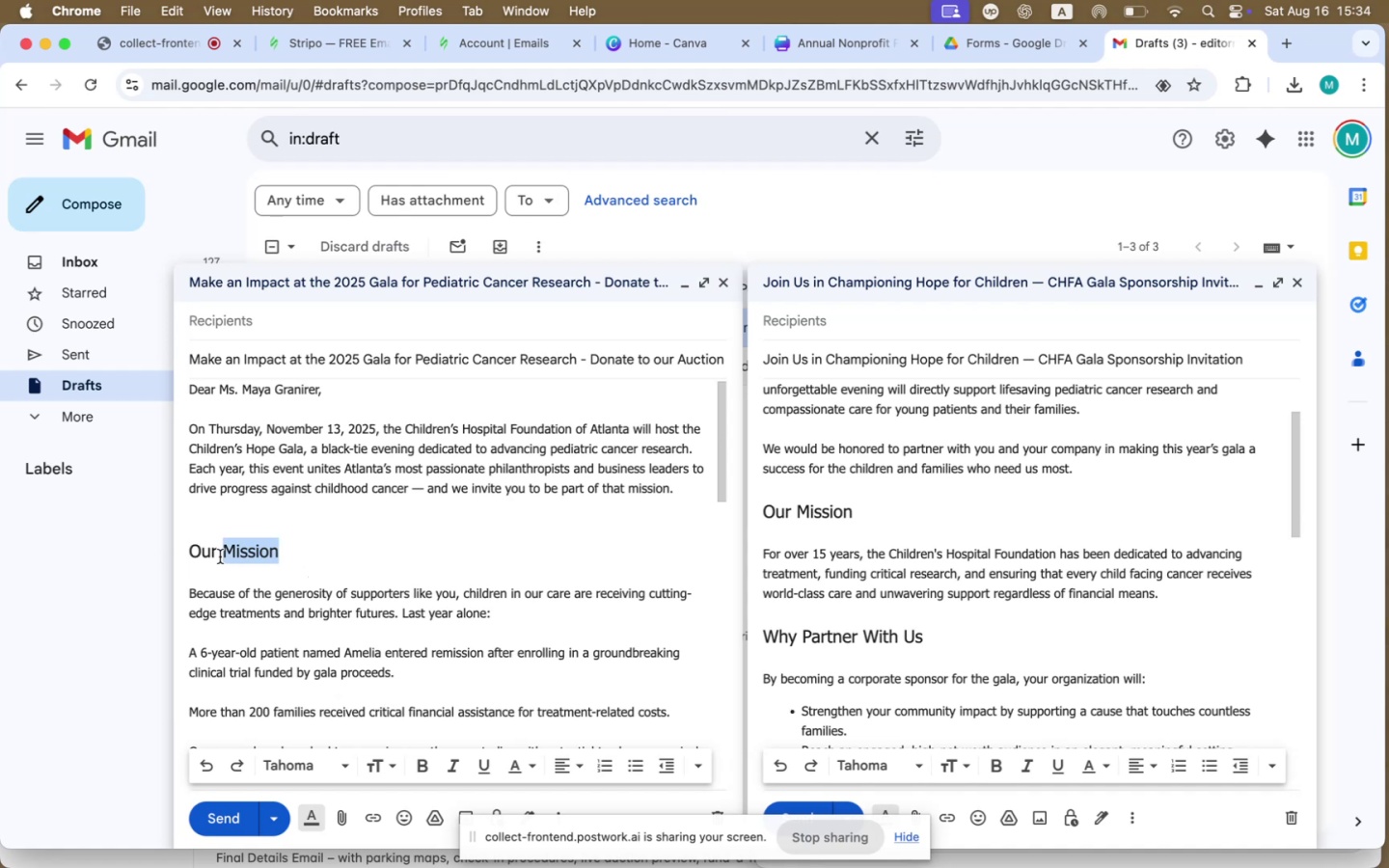 
key(Meta+CommandLeft)
 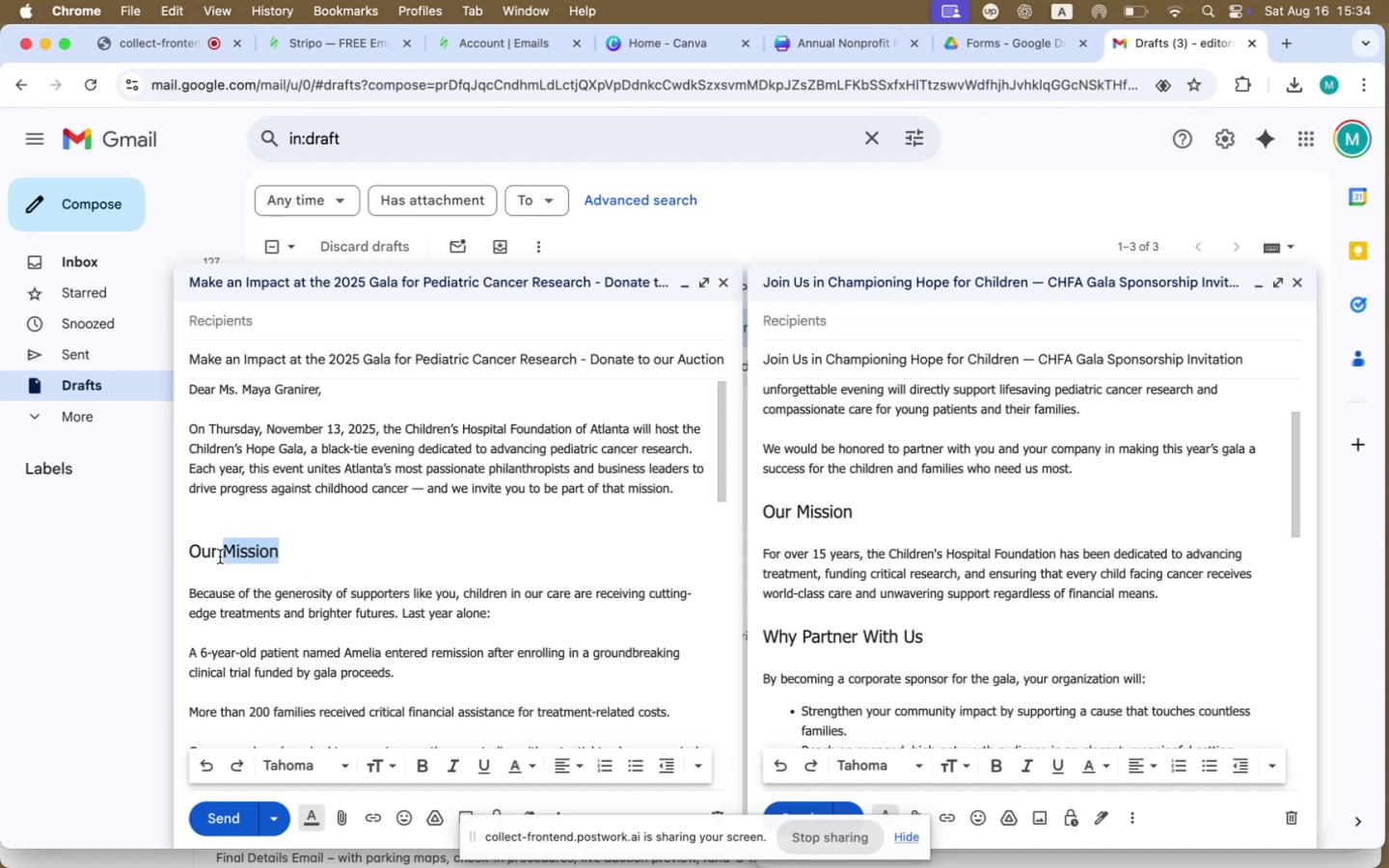 
key(Meta+A)
 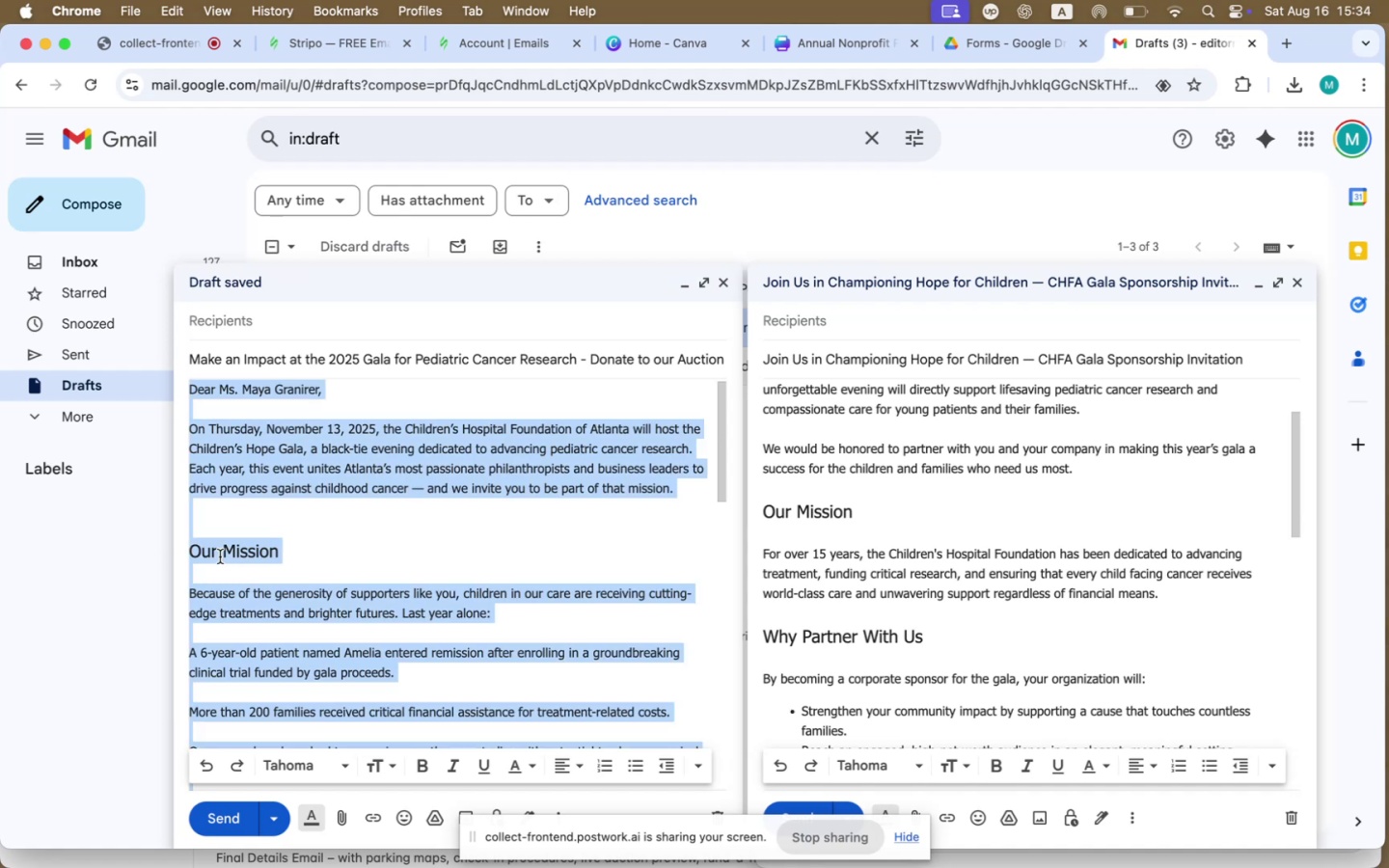 
left_click([349, 557])
 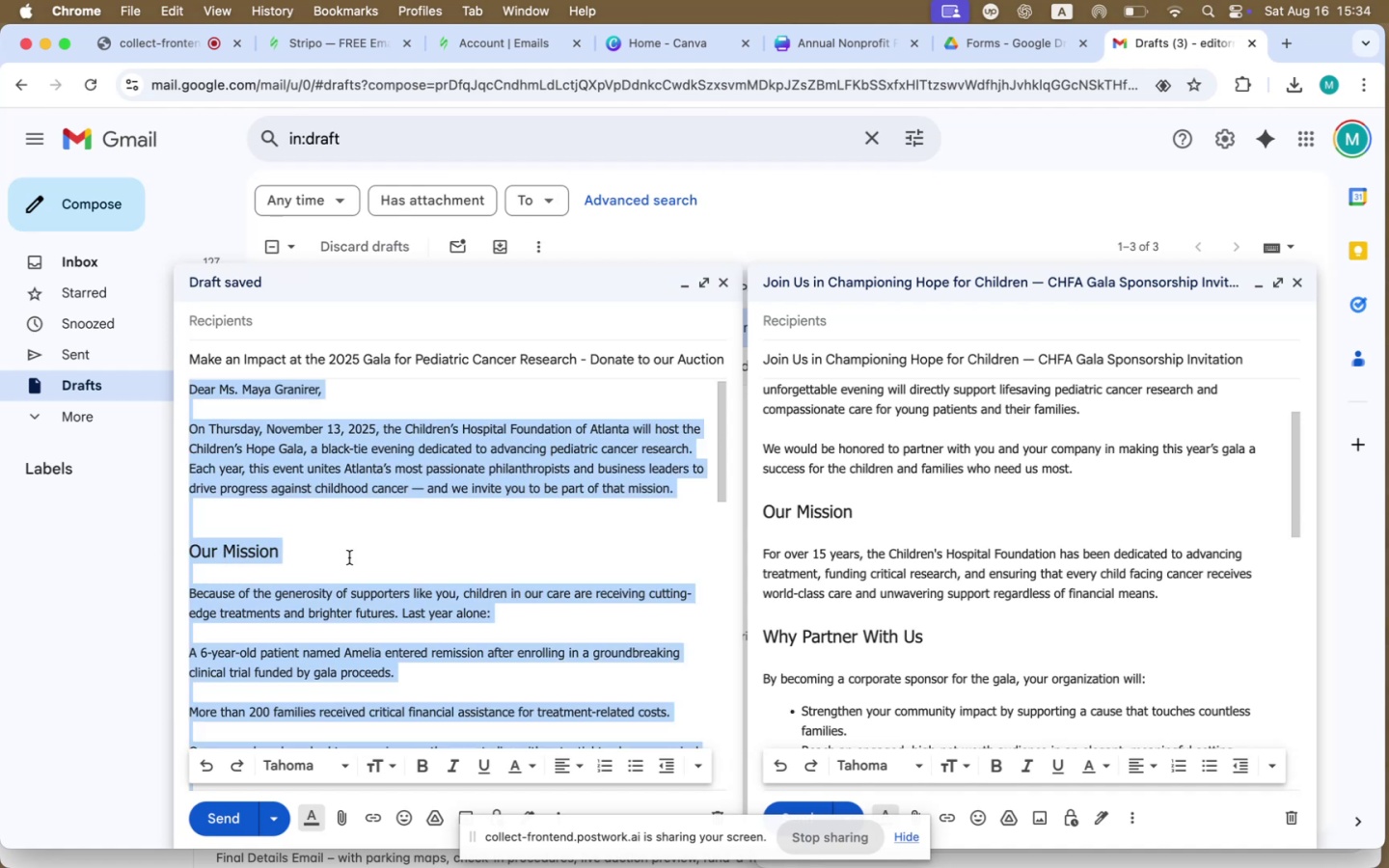 
left_click_drag(start_coordinate=[309, 551], to_coordinate=[104, 545])
 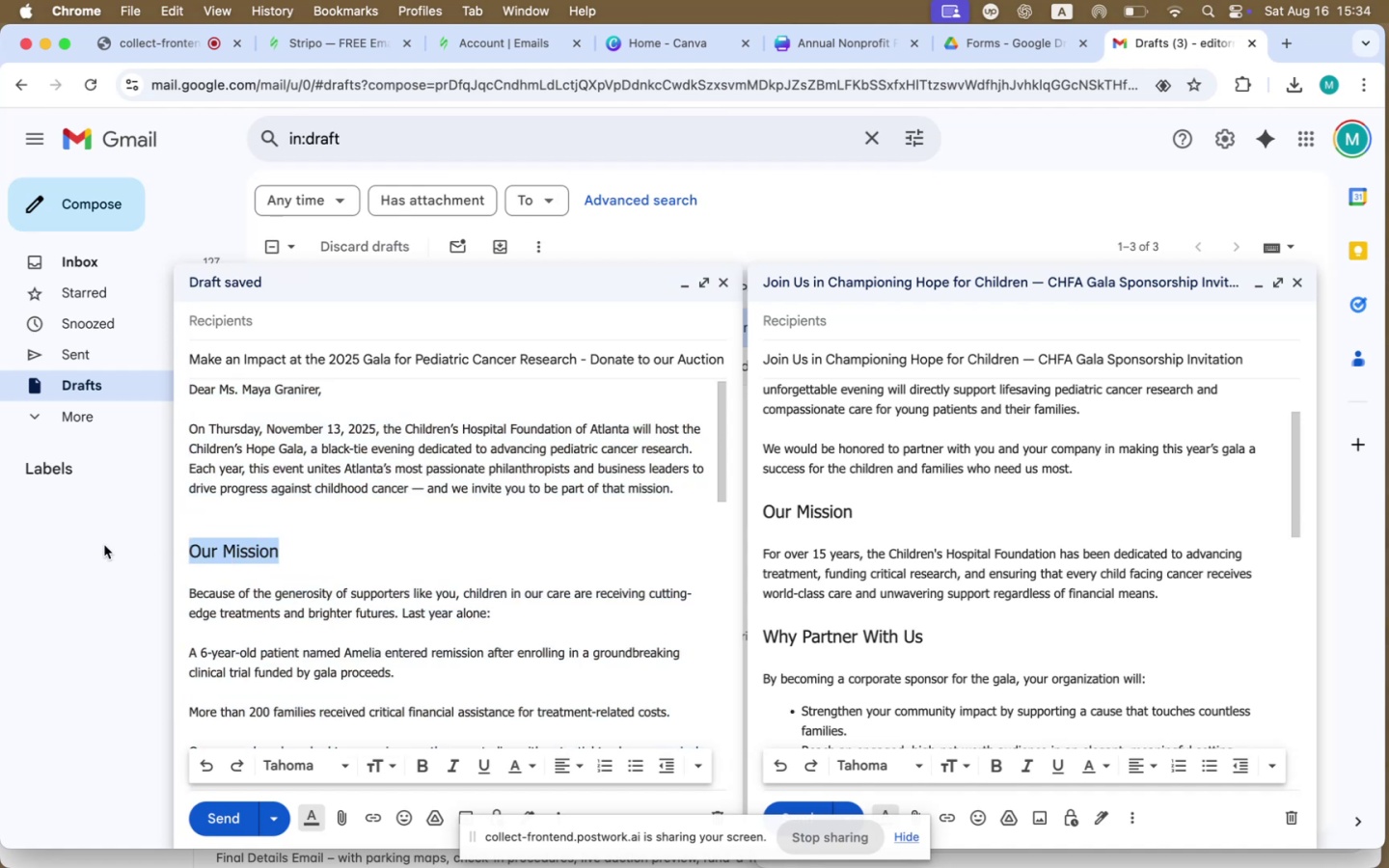 
type(Your Ino)
key(Backspace)
key(Backspace)
type(mpact in Action)
 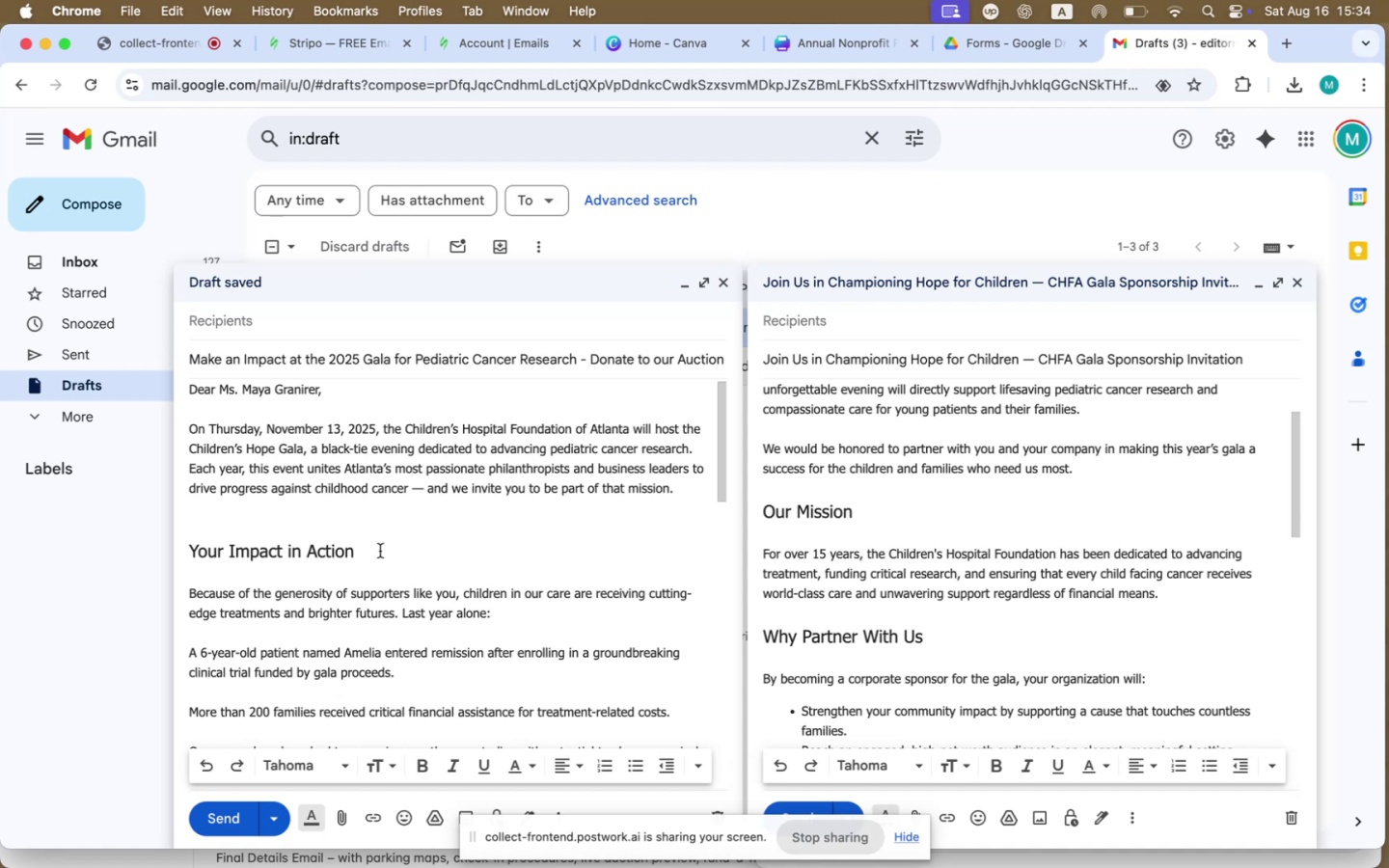 
scroll: coordinate [380, 556], scroll_direction: down, amount: 21.0
 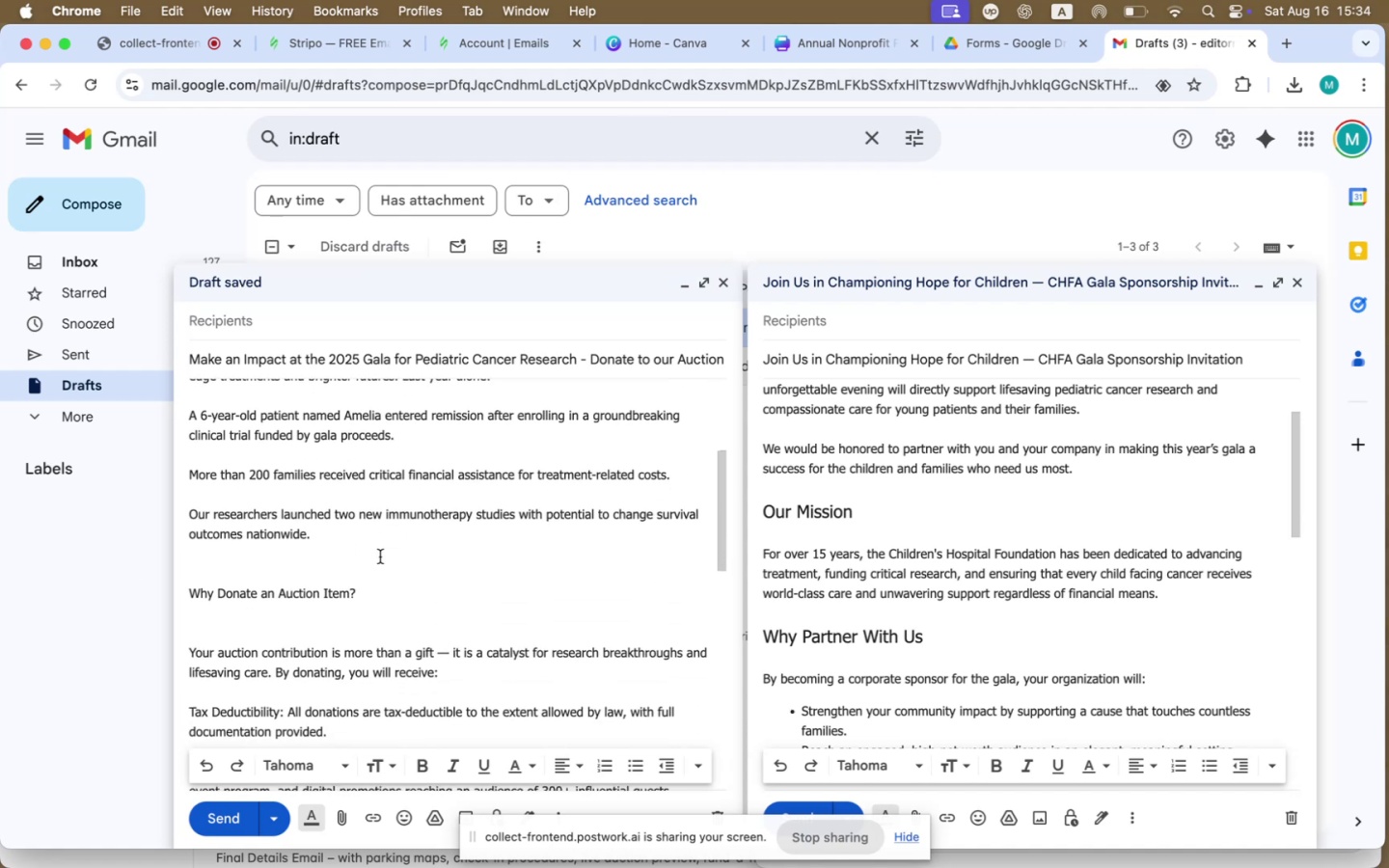 
scroll: coordinate [380, 556], scroll_direction: up, amount: 13.0
 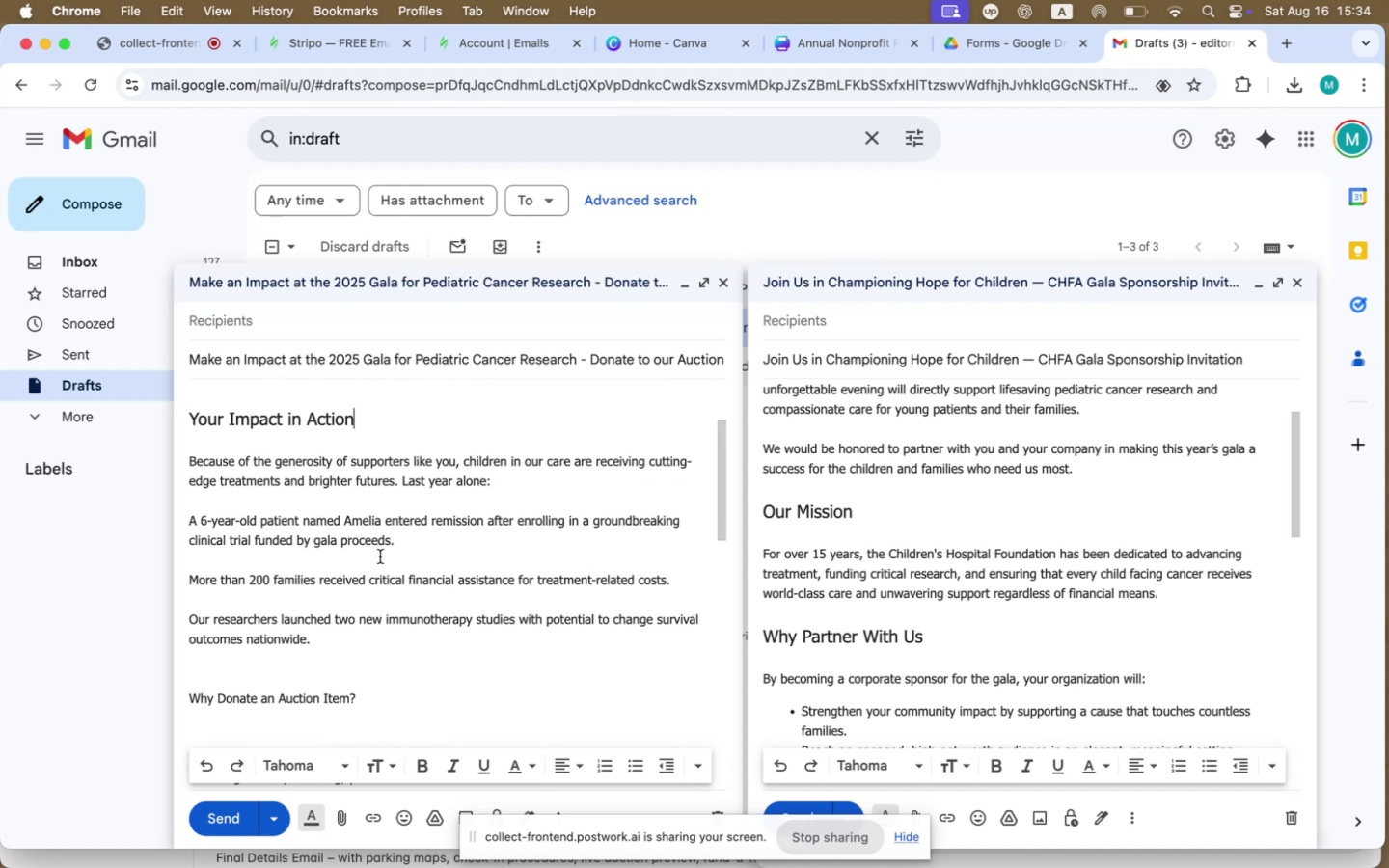 
left_click_drag(start_coordinate=[319, 647], to_coordinate=[179, 523])
 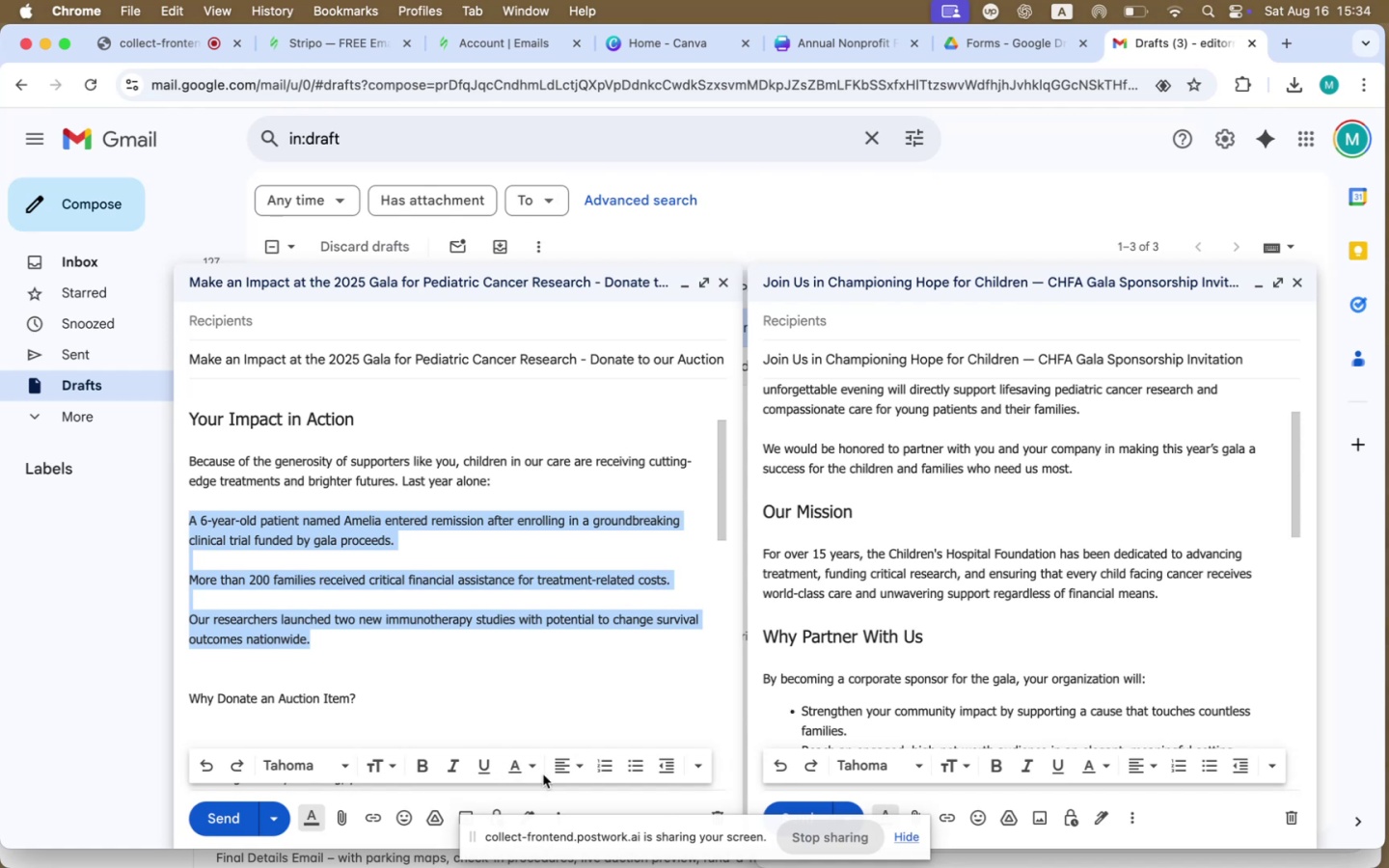 
left_click([636, 772])
 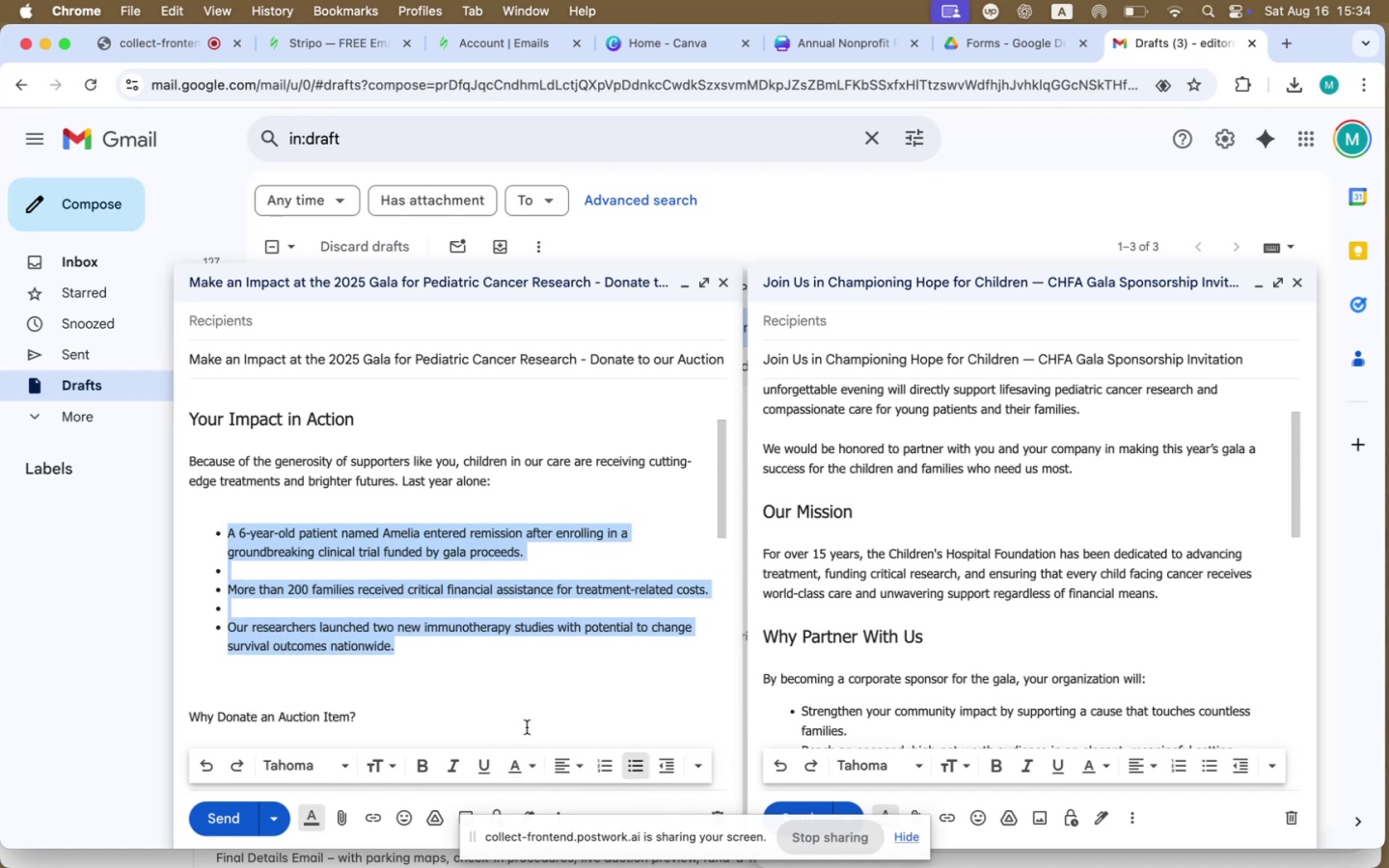 
left_click([294, 569])
 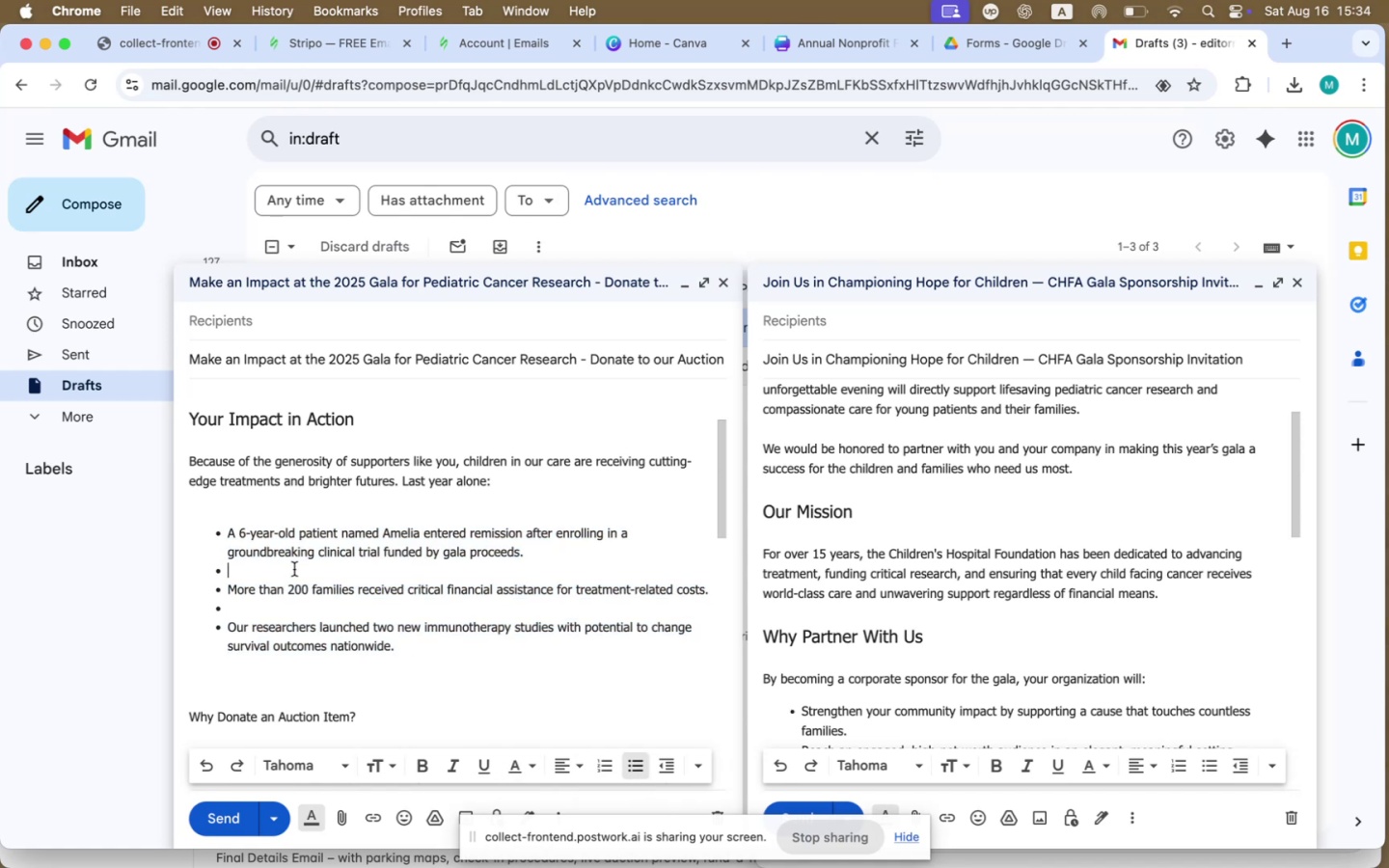 
key(Backspace)
 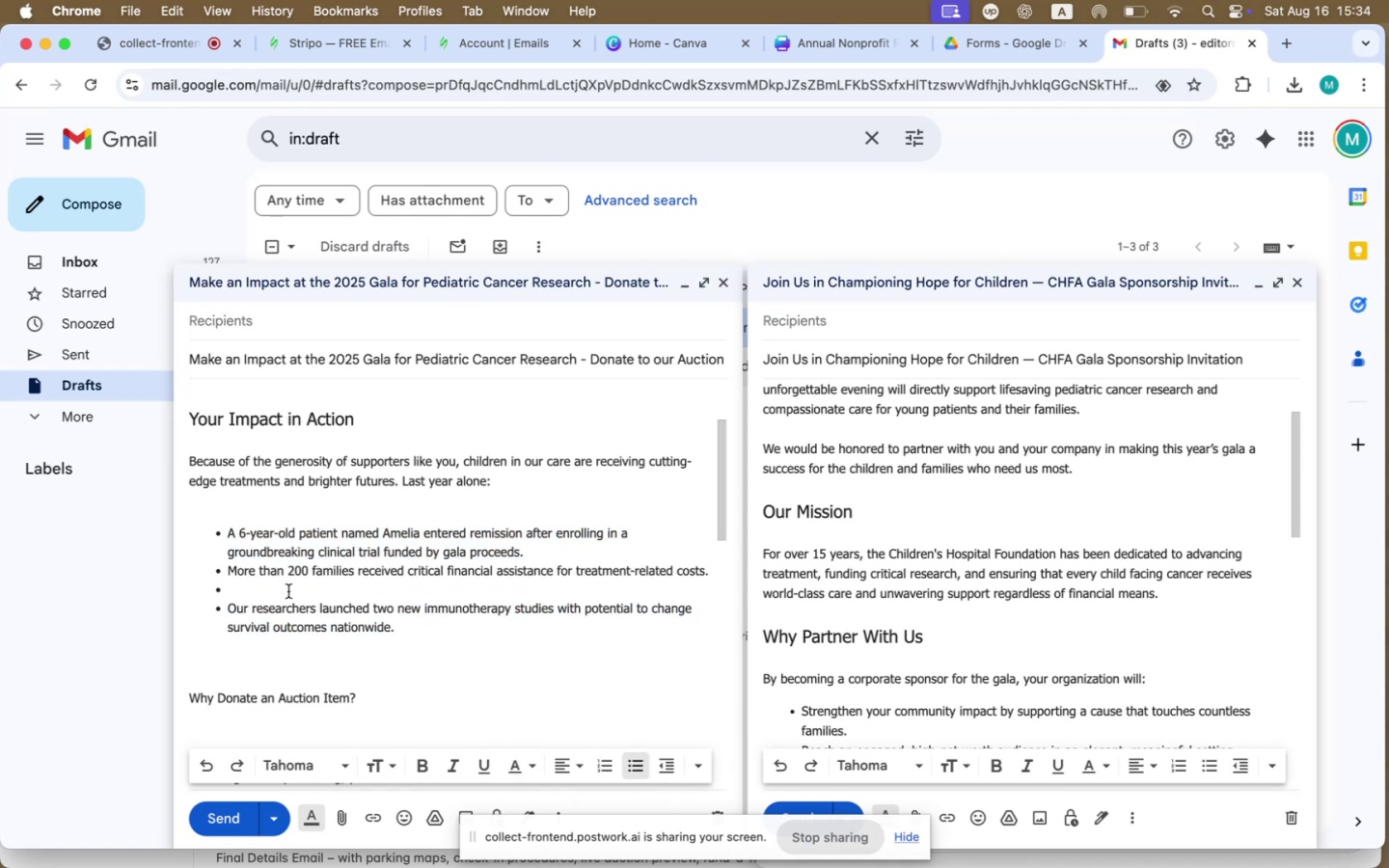 
key(Backspace)
 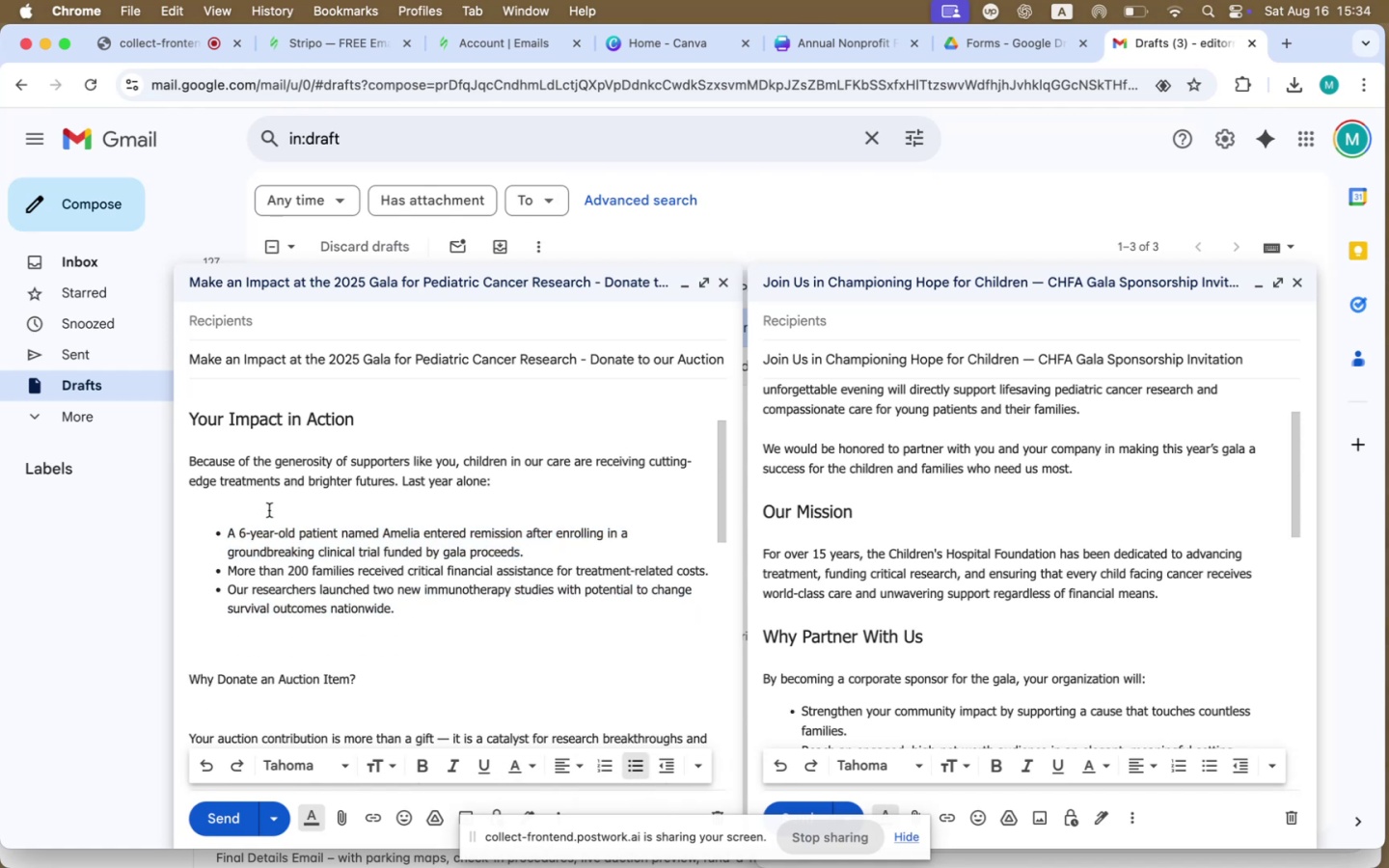 
key(Backspace)
 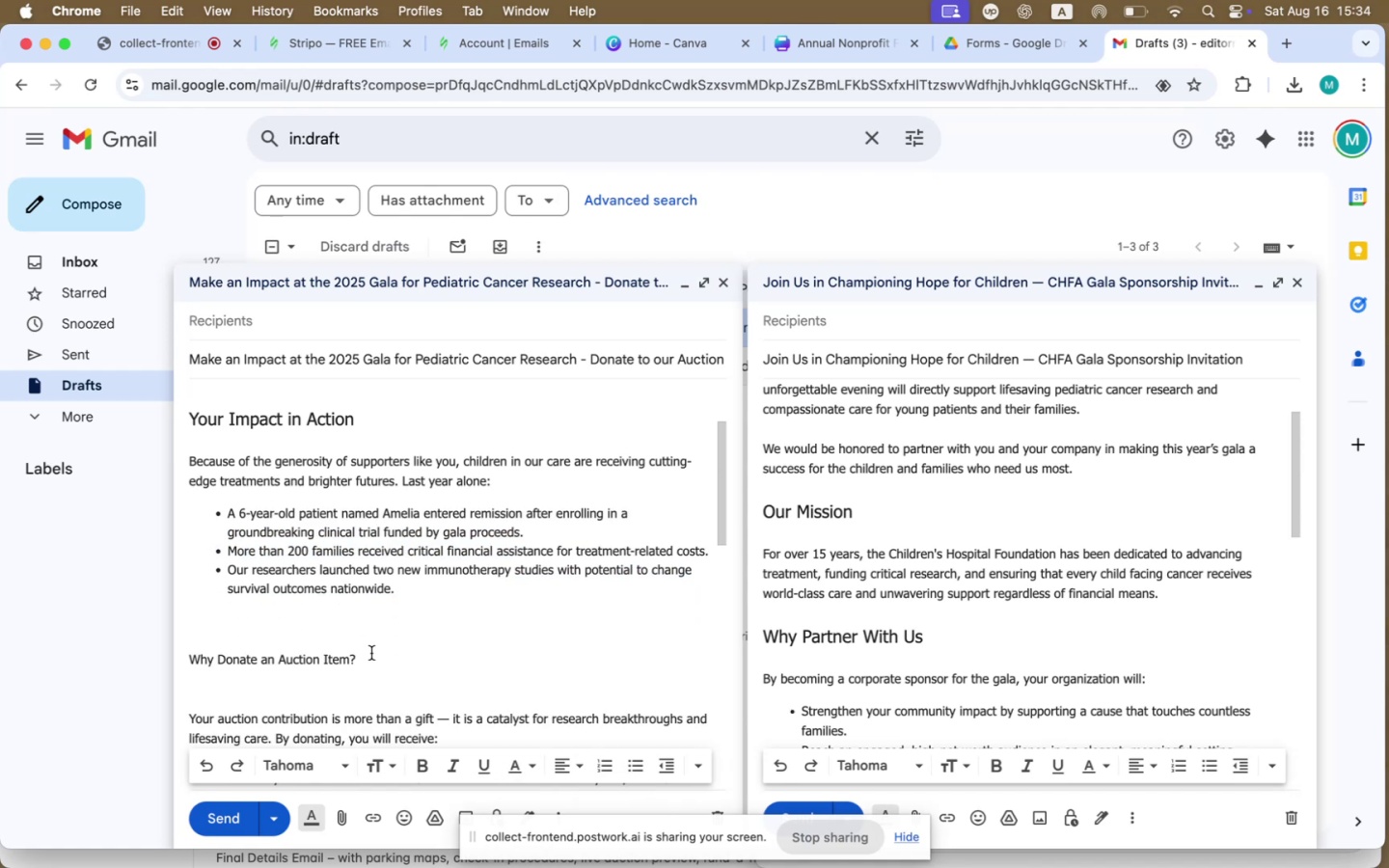 
left_click_drag(start_coordinate=[366, 407], to_coordinate=[189, 406])
 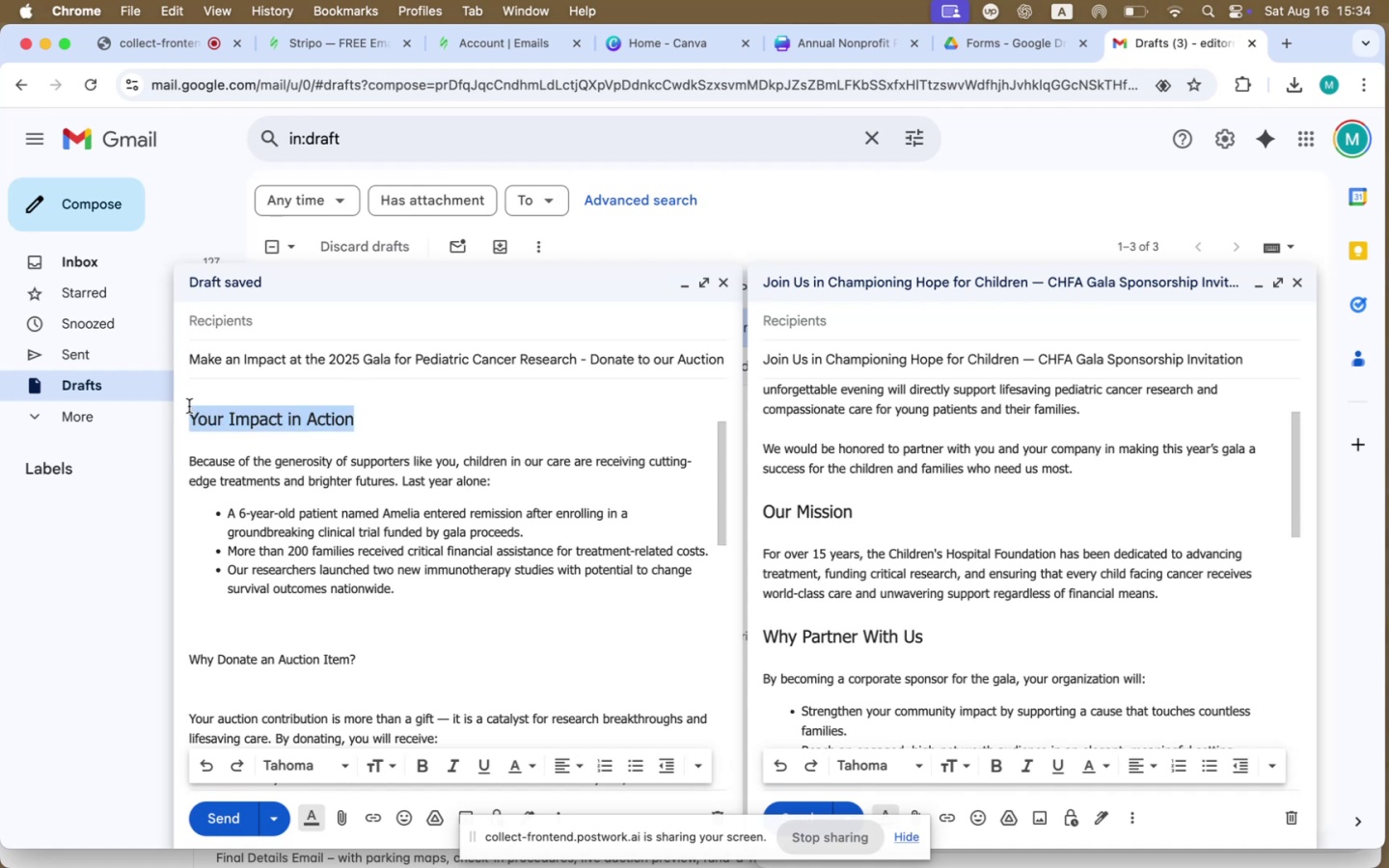 
key(Meta+CommandLeft)
 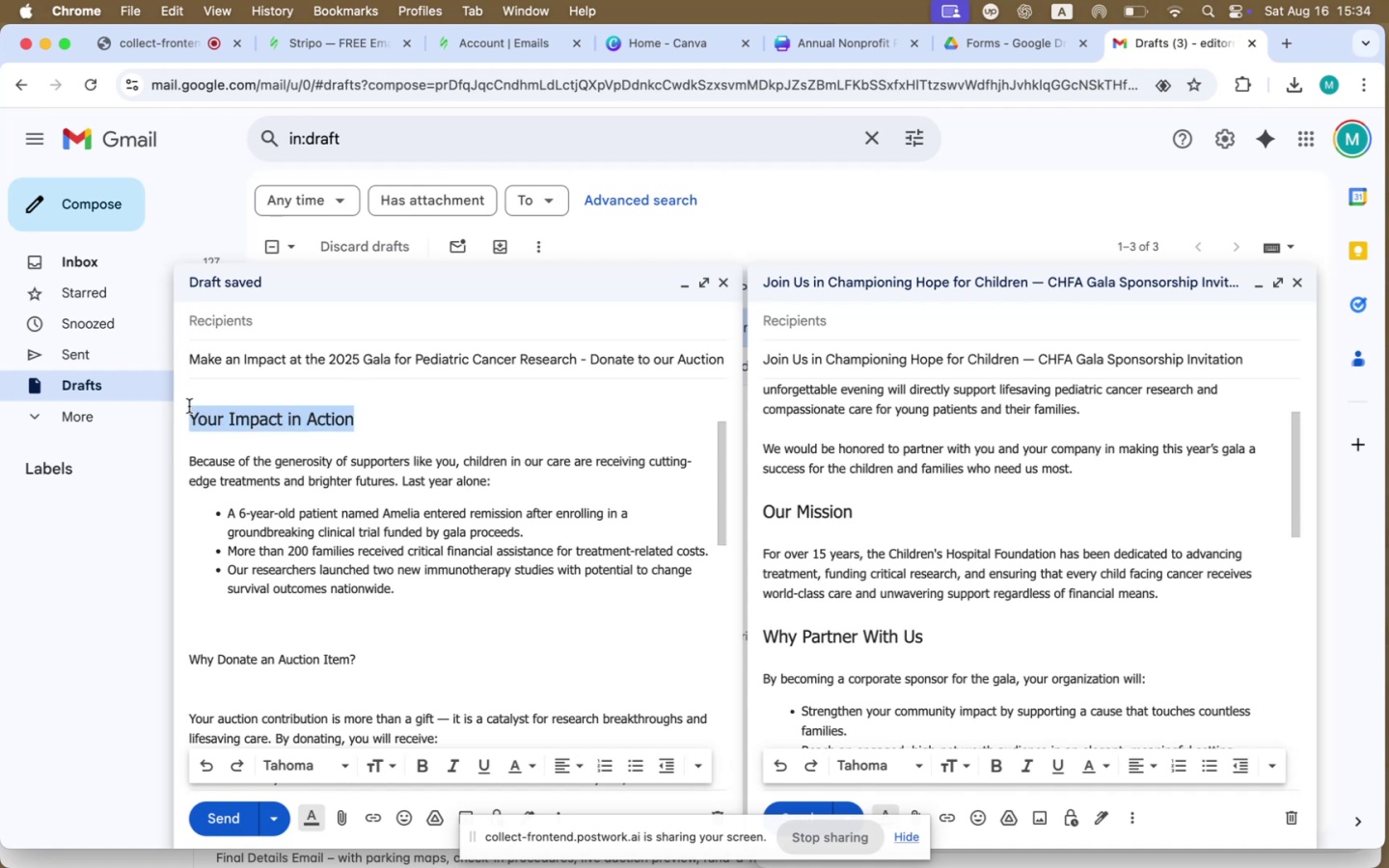 
key(Meta+C)
 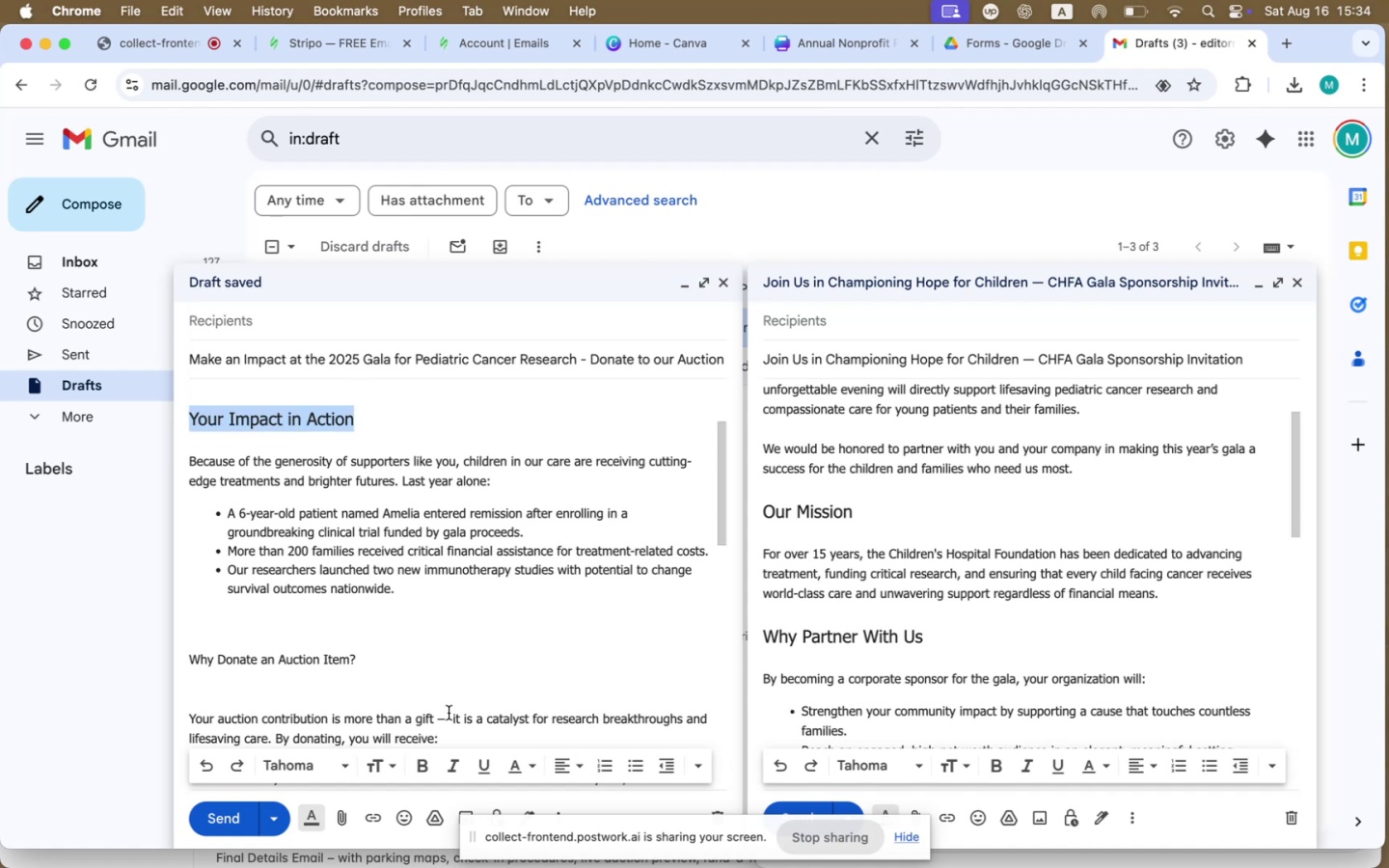 
left_click_drag(start_coordinate=[368, 653], to_coordinate=[145, 651])
 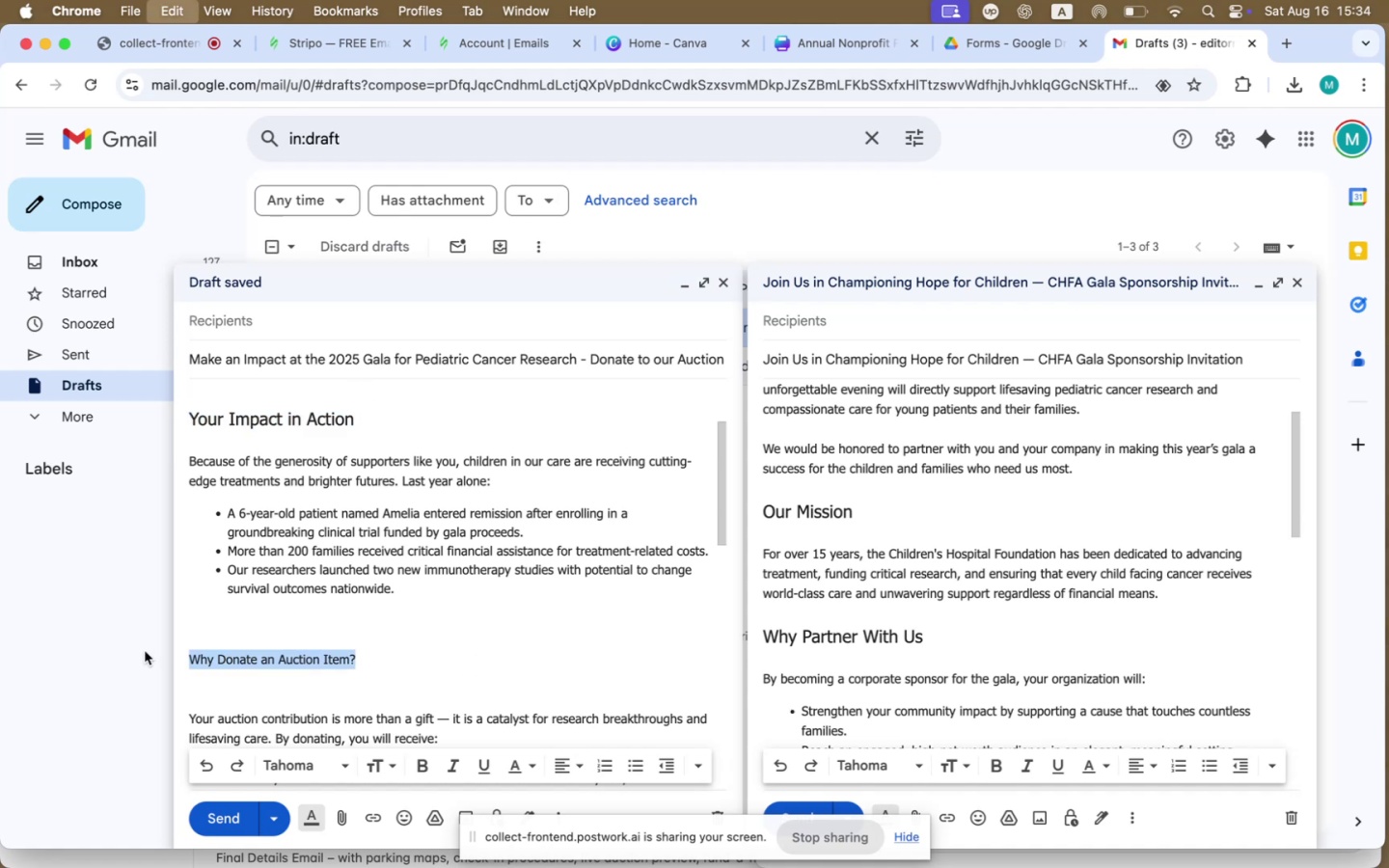 
key(Meta+V)
 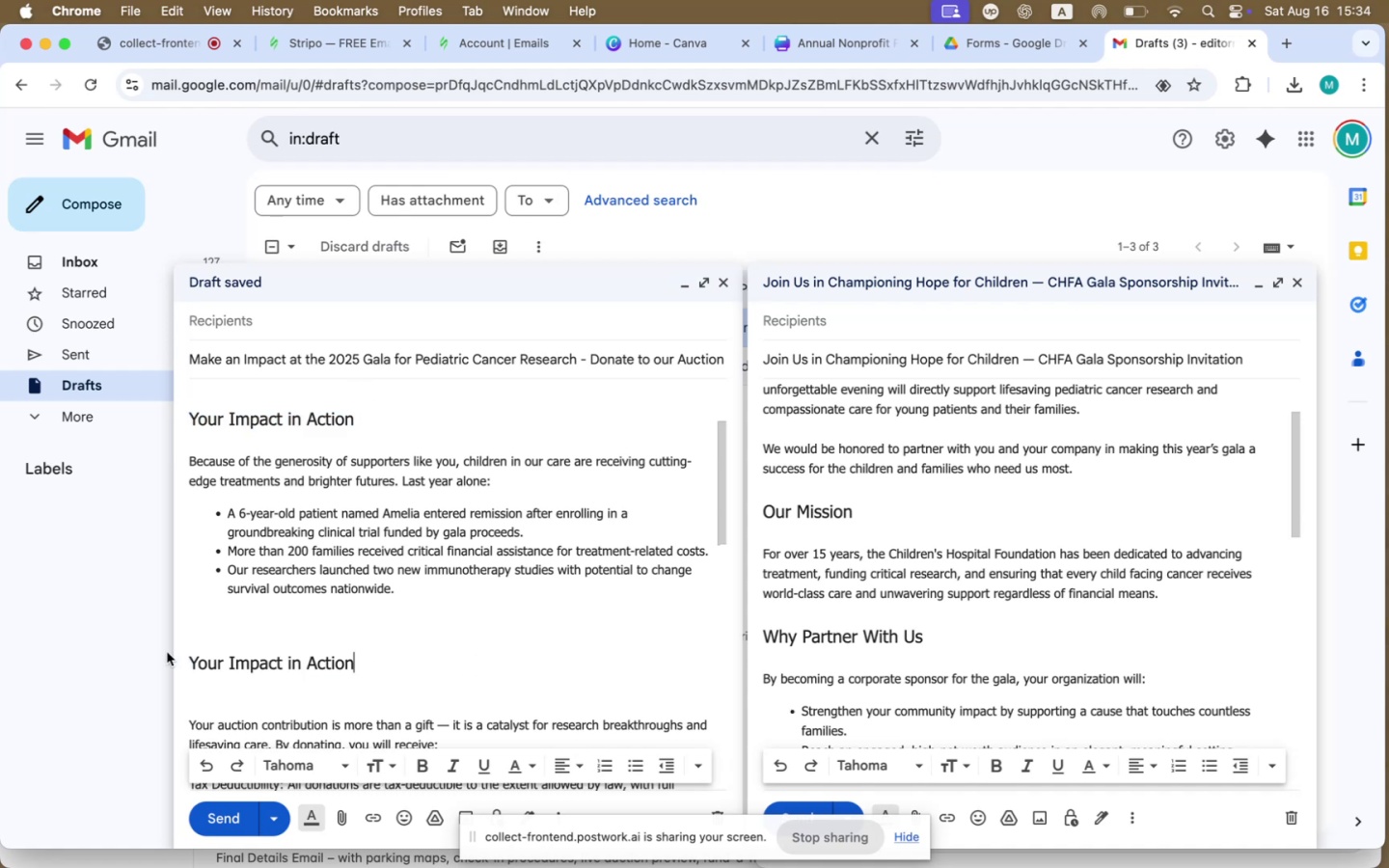 
left_click([340, 659])
 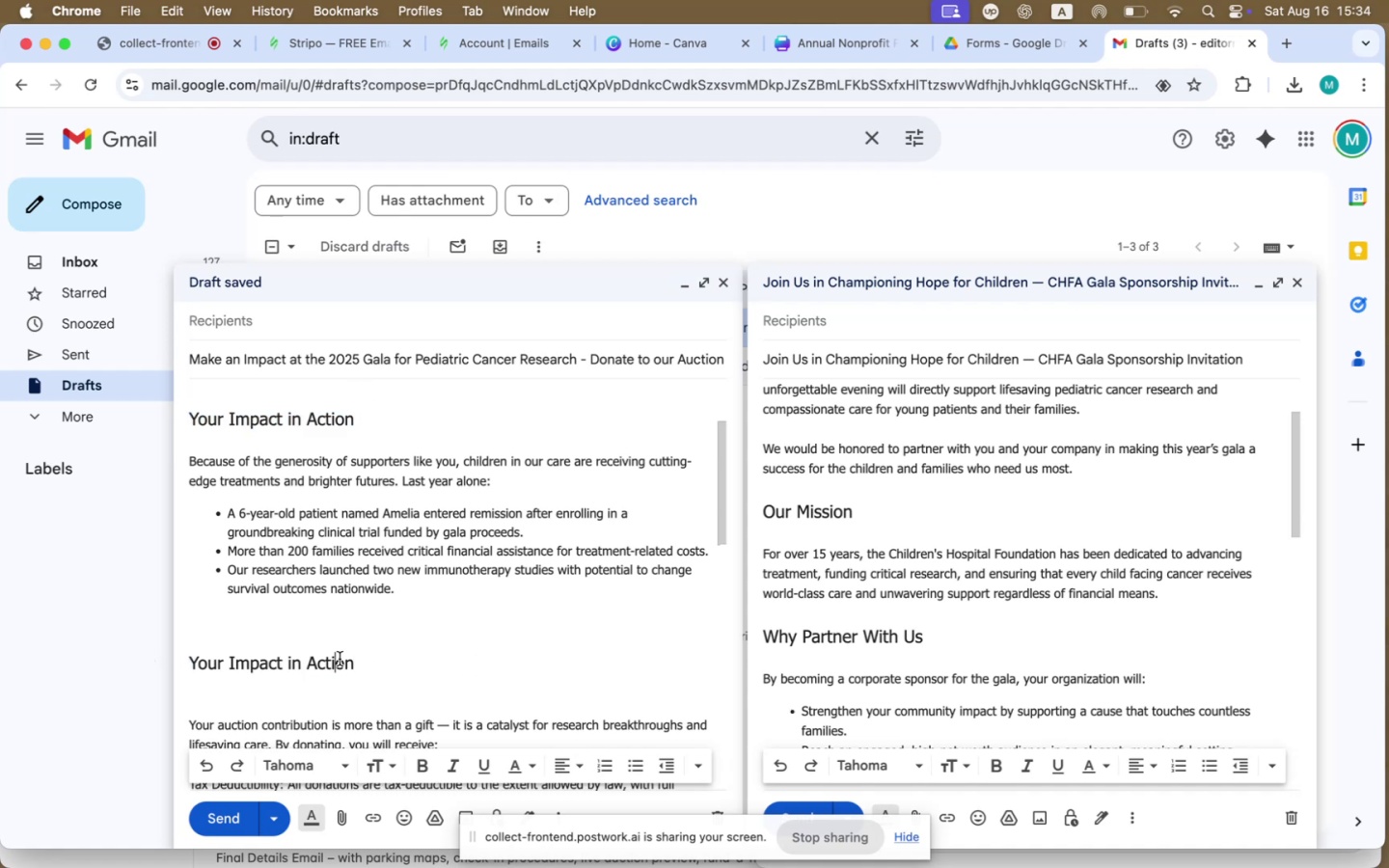 
left_click_drag(start_coordinate=[382, 670], to_coordinate=[145, 650])
 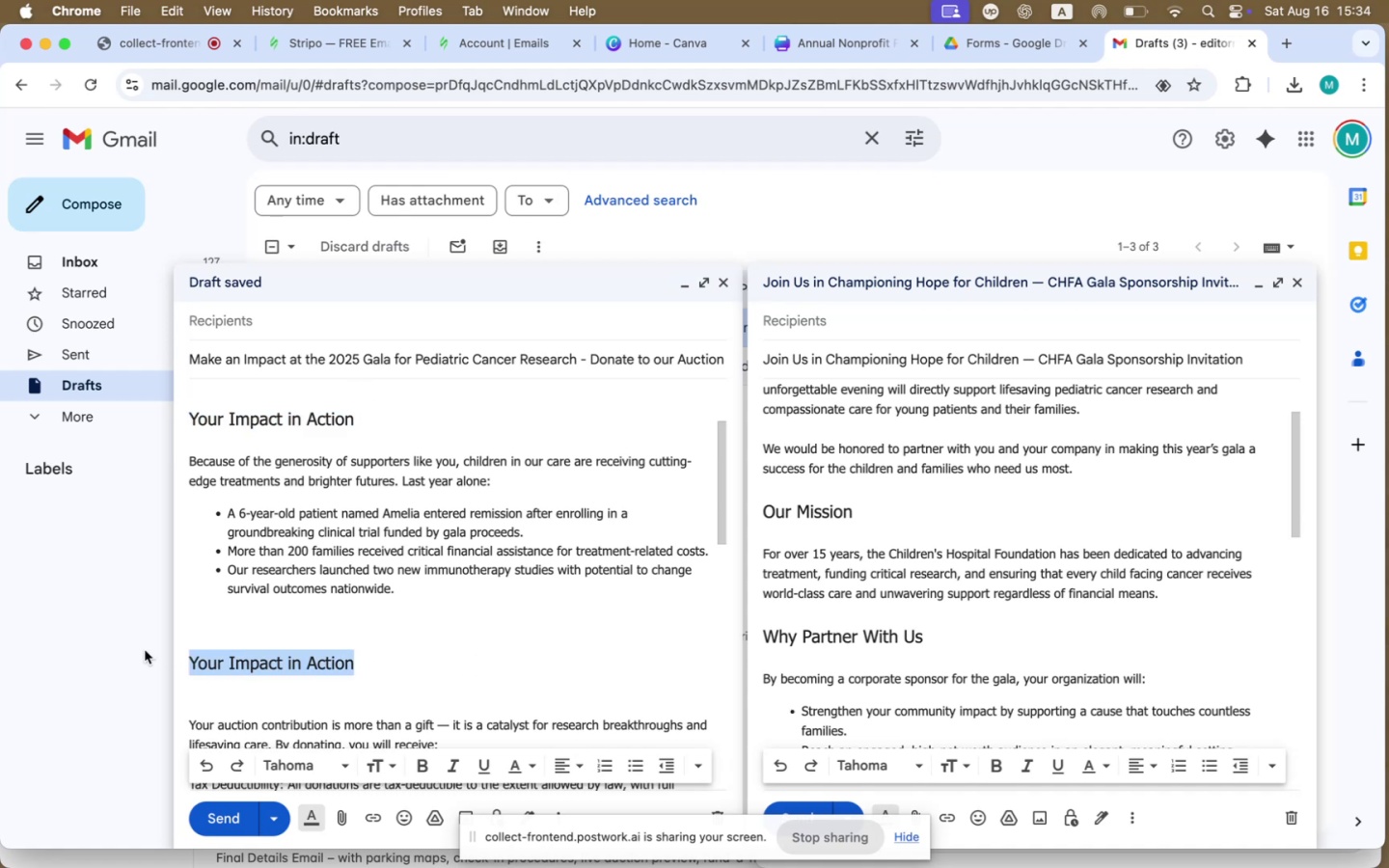 
type(Why DOna)
key(Backspace)
key(Backspace)
key(Backspace)
type(ont)
key(Backspace)
type(ate an Auction Oite)
key(Backspace)
key(Backspace)
key(Backspace)
type(Item)
key(Backspace)
key(Backspace)
key(Backspace)
key(Backspace)
key(Backspace)
type(Item?)
 